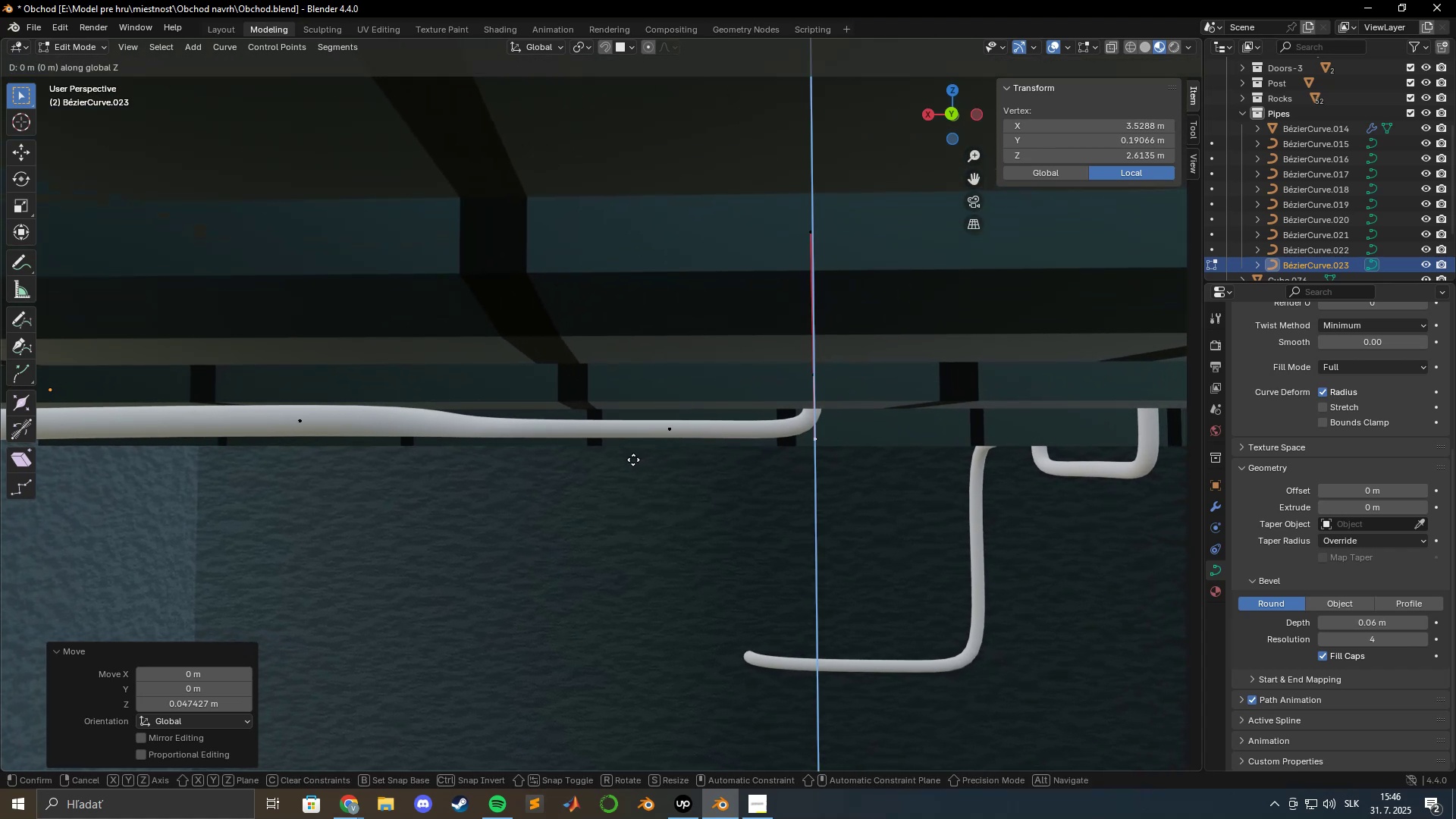 
hold_key(key=ShiftLeft, duration=1.53)
 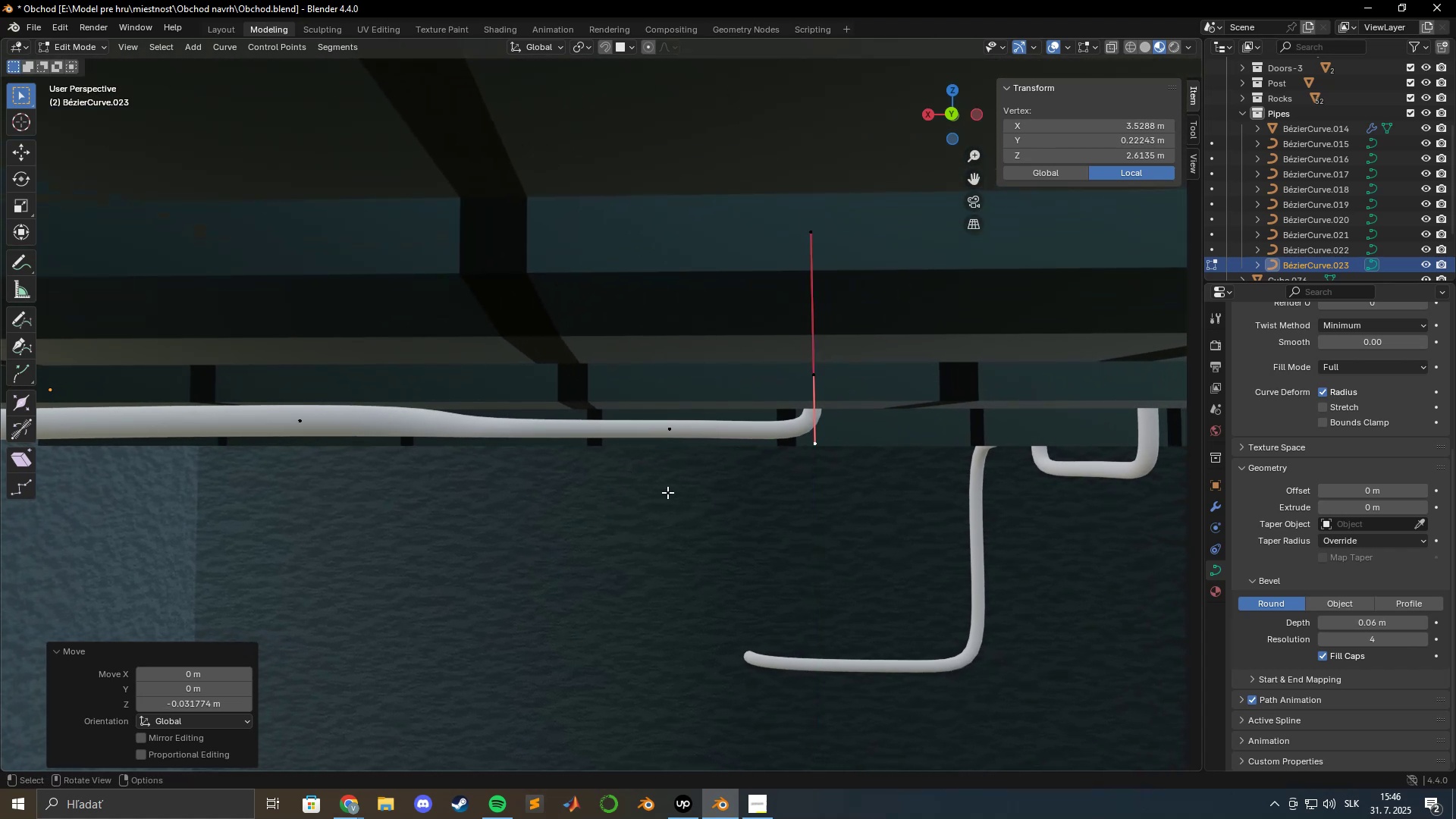 
hold_key(key=ShiftLeft, duration=0.38)
left_click([610, 506])
 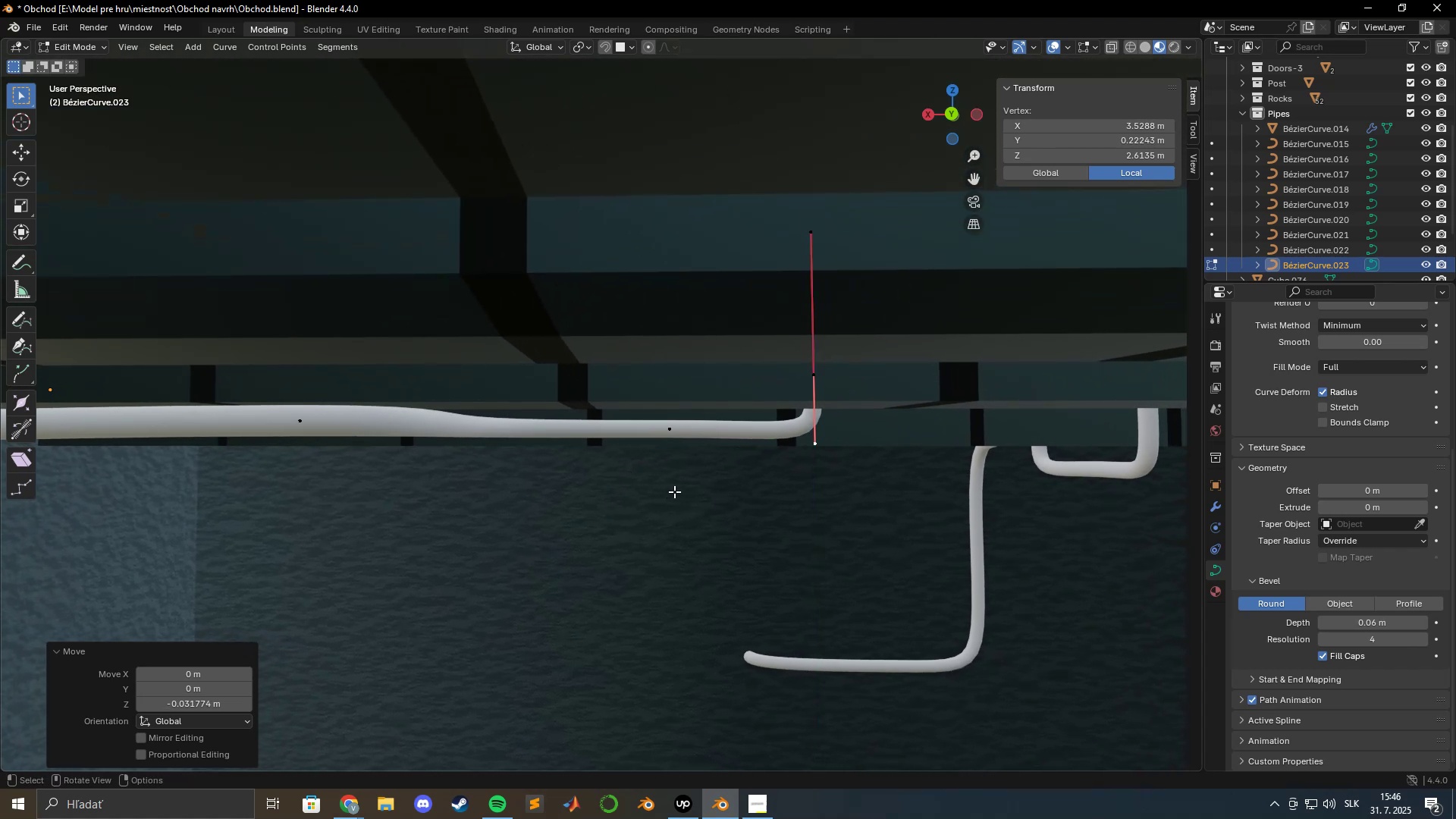 
hold_key(key=ShiftLeft, duration=1.5)
 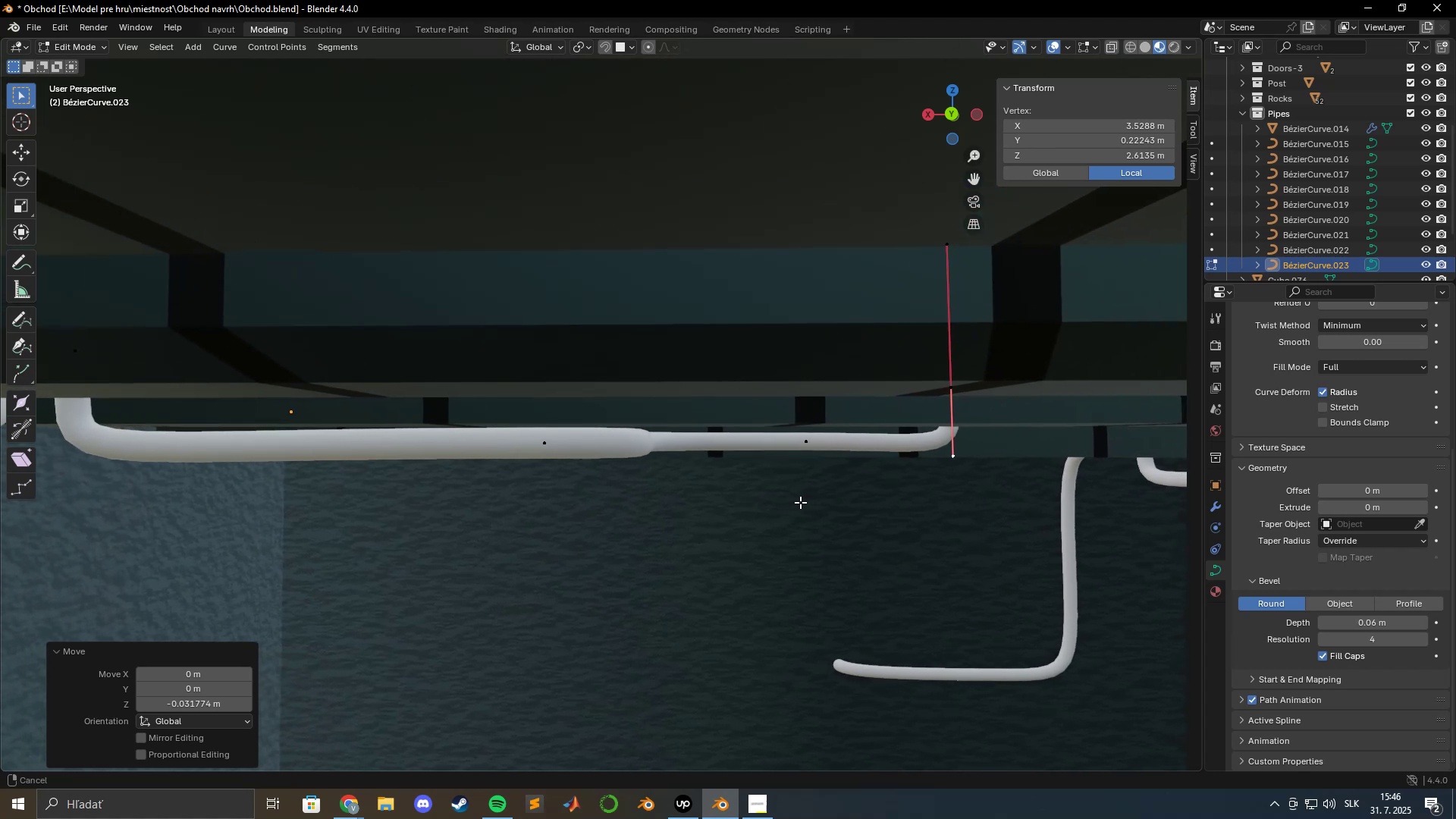 
hold_key(key=ShiftLeft, duration=1.52)
 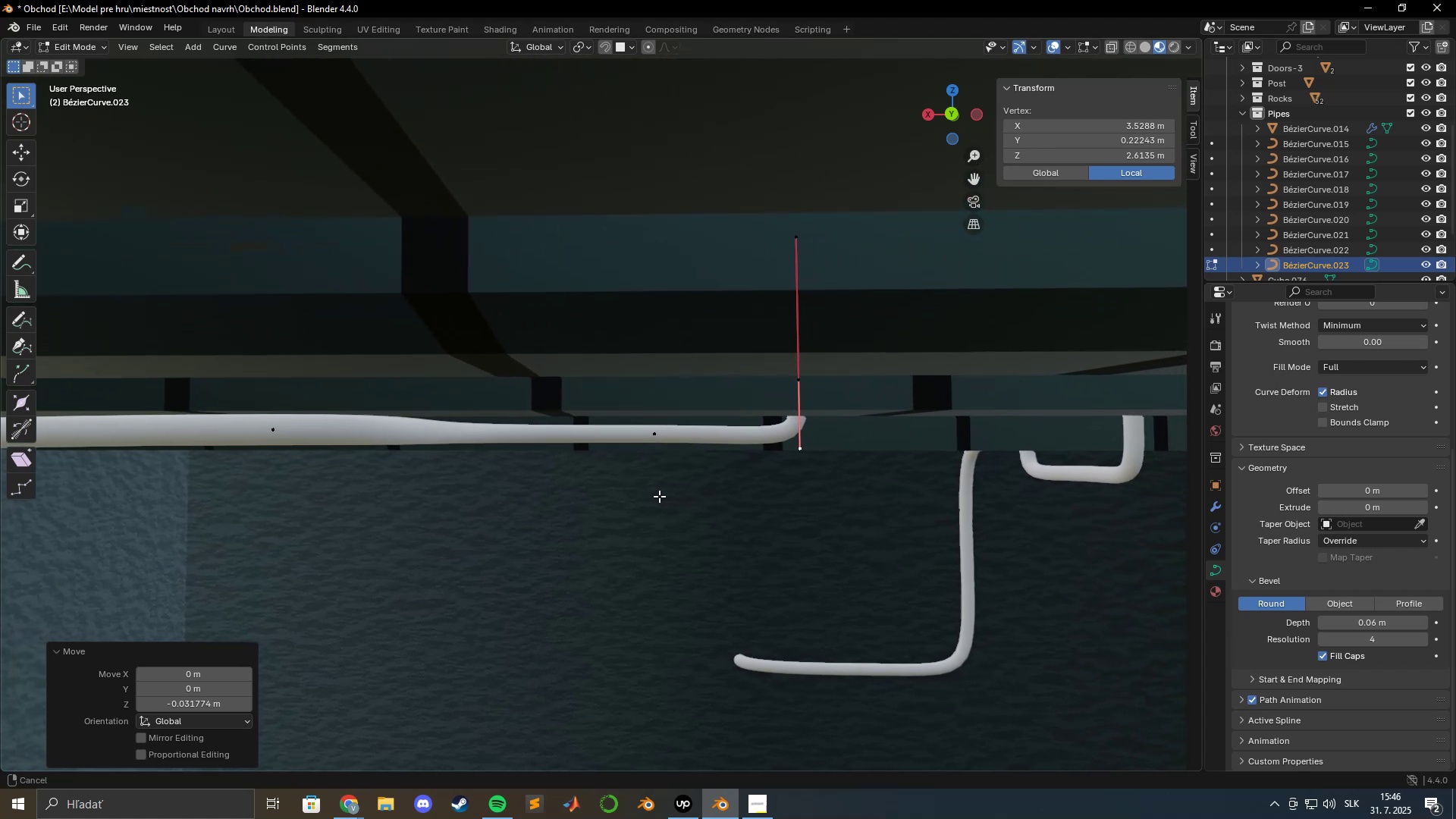 
hold_key(key=ShiftLeft, duration=1.21)
 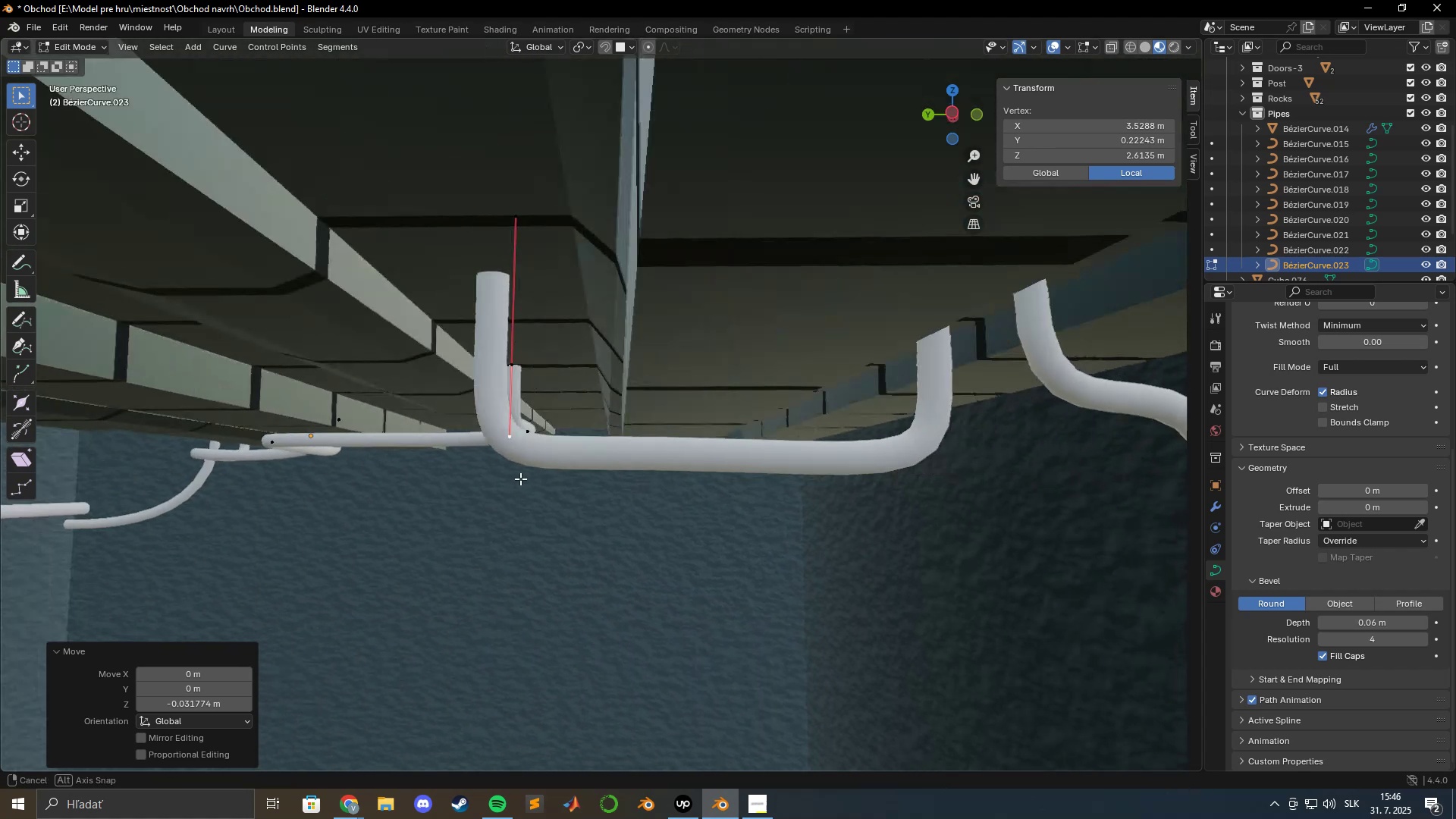 
hold_key(key=ShiftLeft, duration=0.46)
 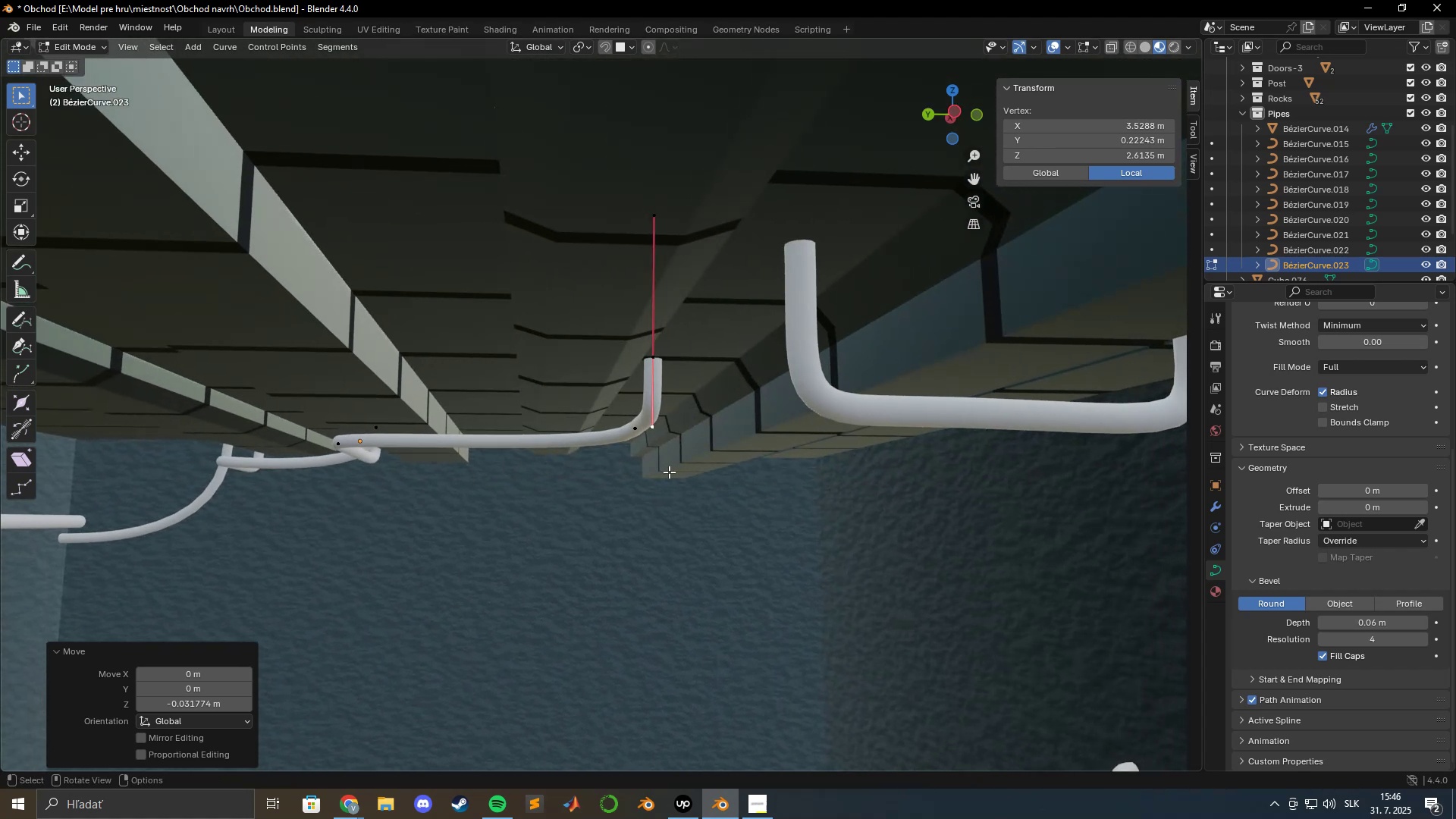 
hold_key(key=ShiftLeft, duration=0.4)
 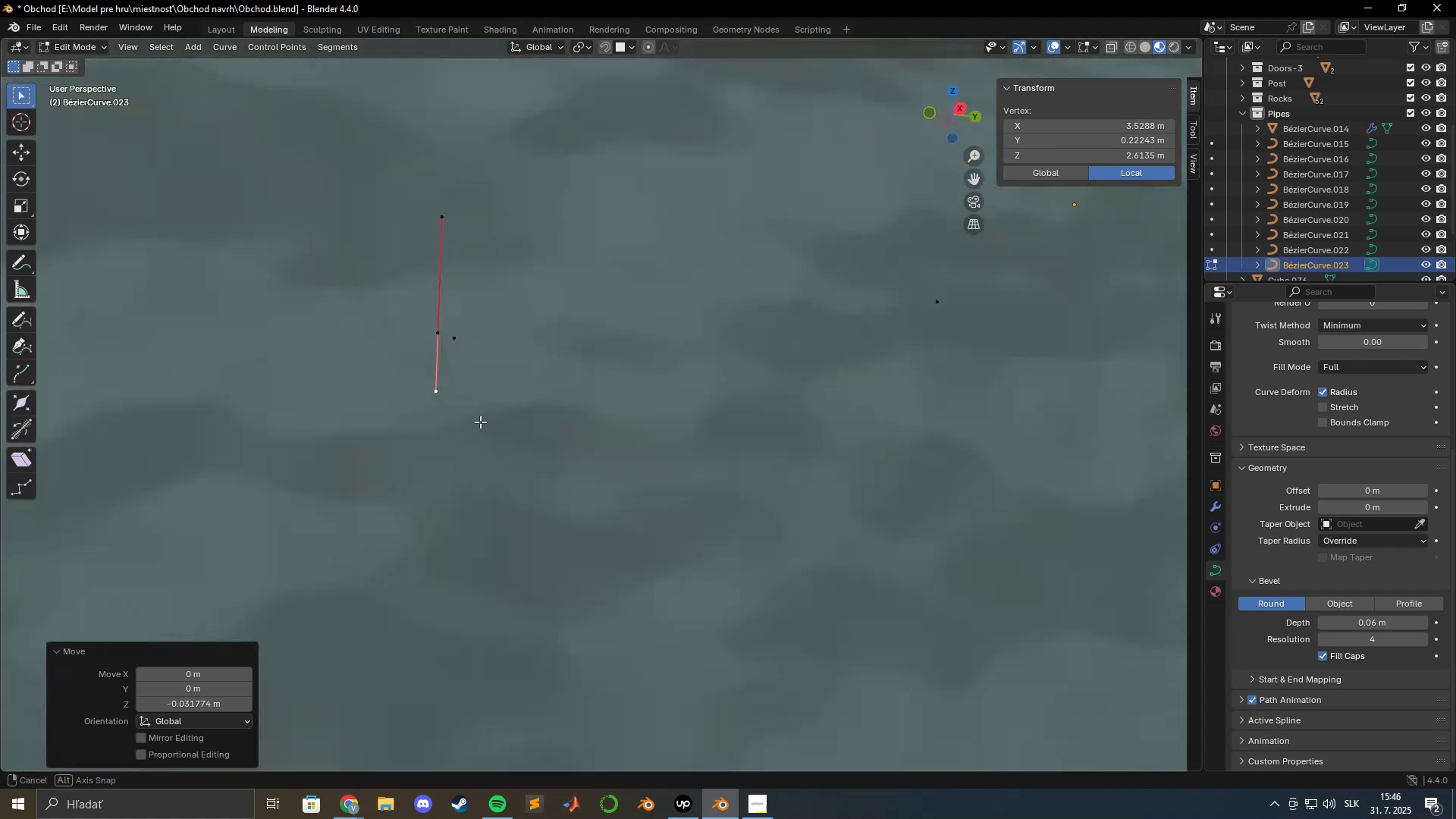 
scroll: coordinate [486, 422], scroll_direction: up, amount: 3.0
 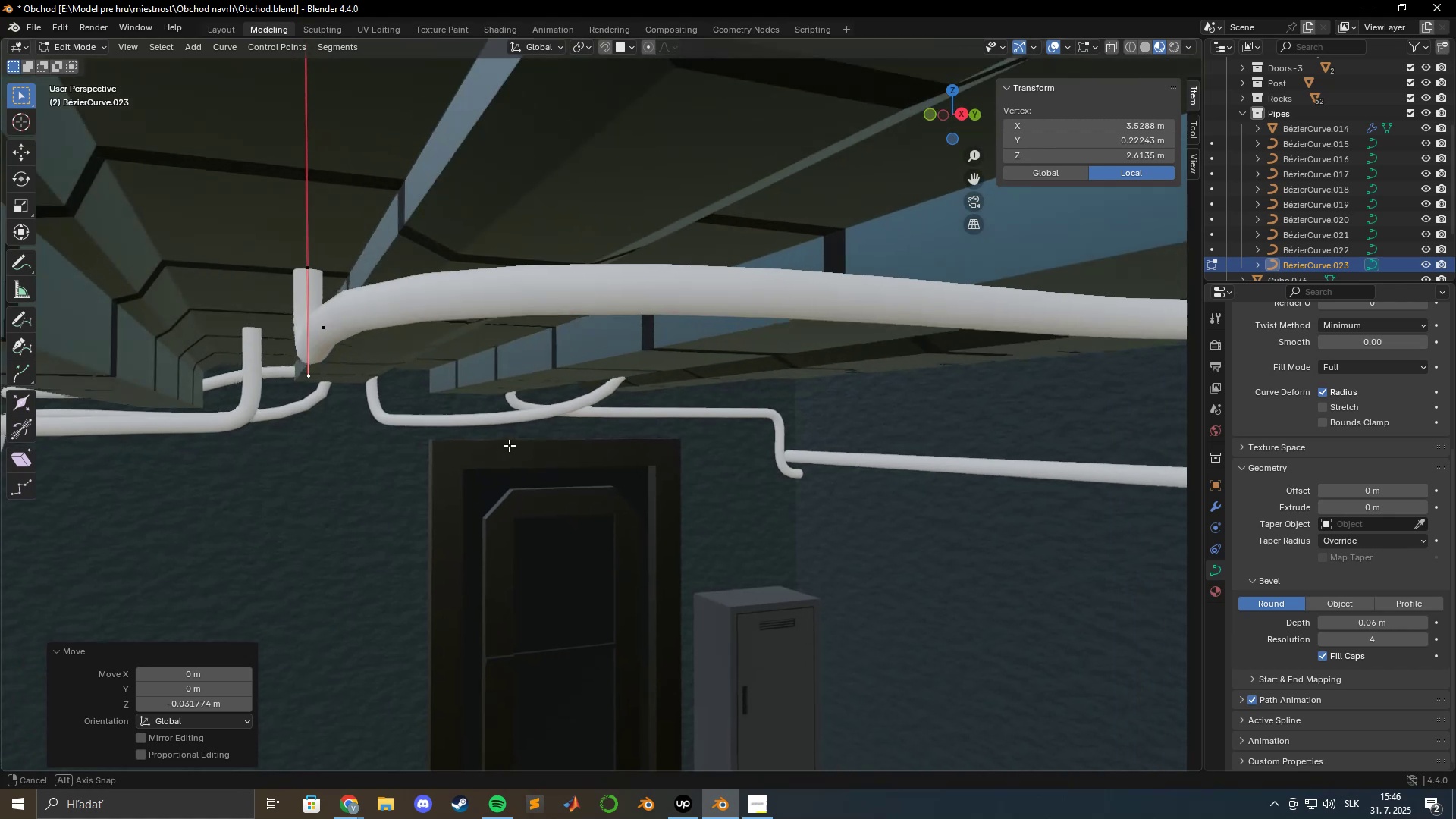 
left_click([316, 313])
 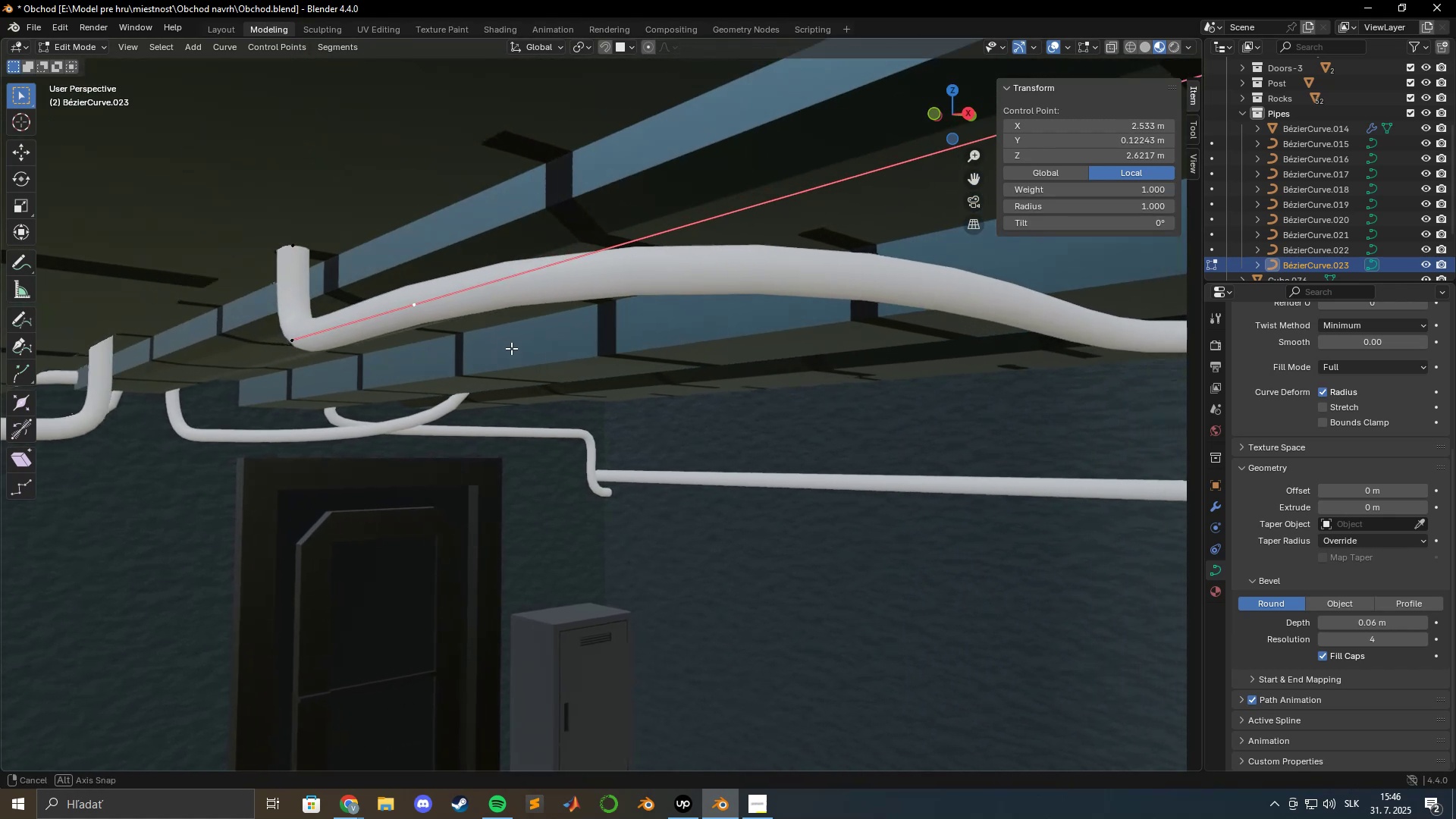 
hold_key(key=ShiftLeft, duration=0.82)
 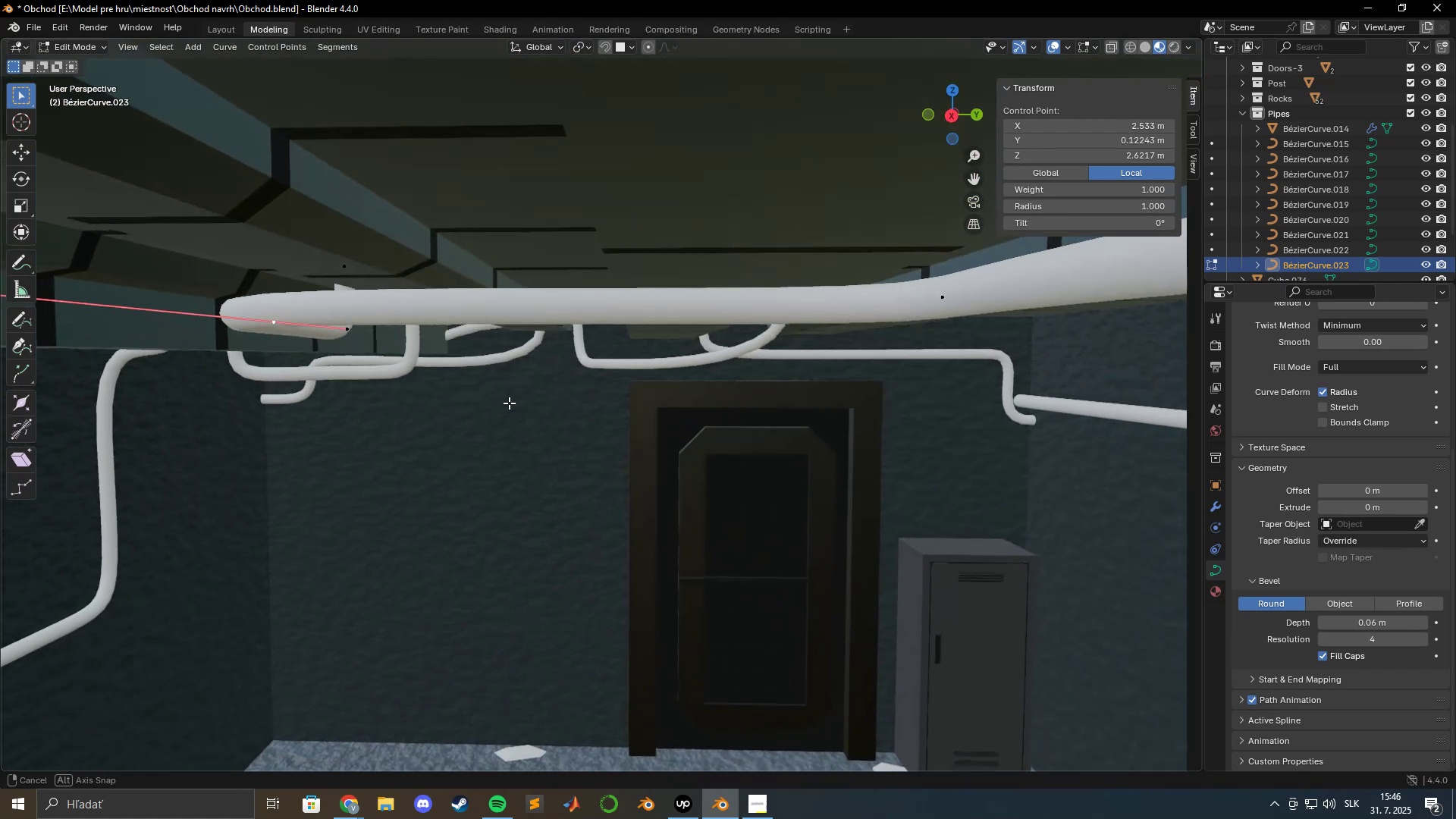 
hold_key(key=ShiftLeft, duration=1.08)
 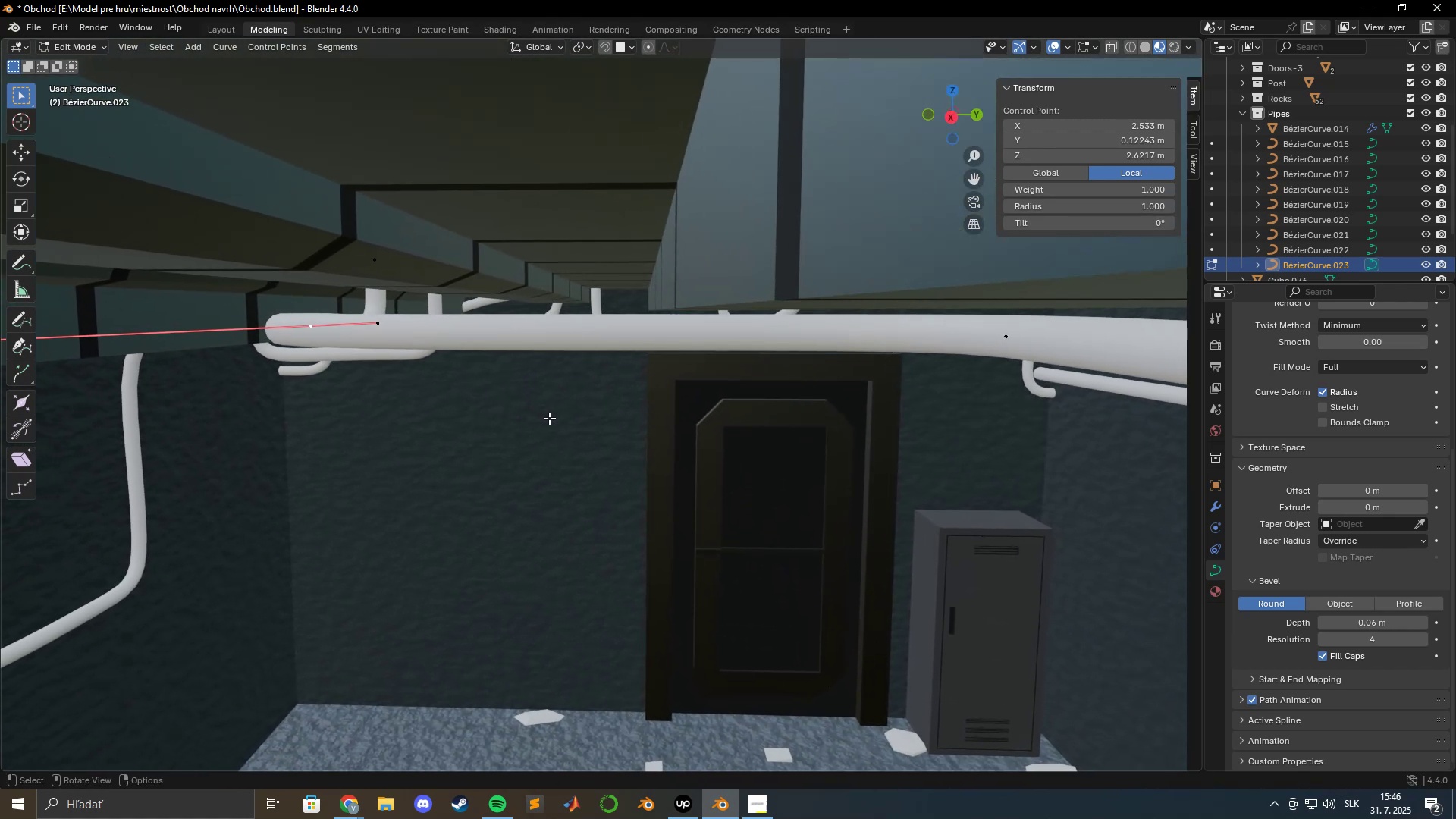 
type(gz)
 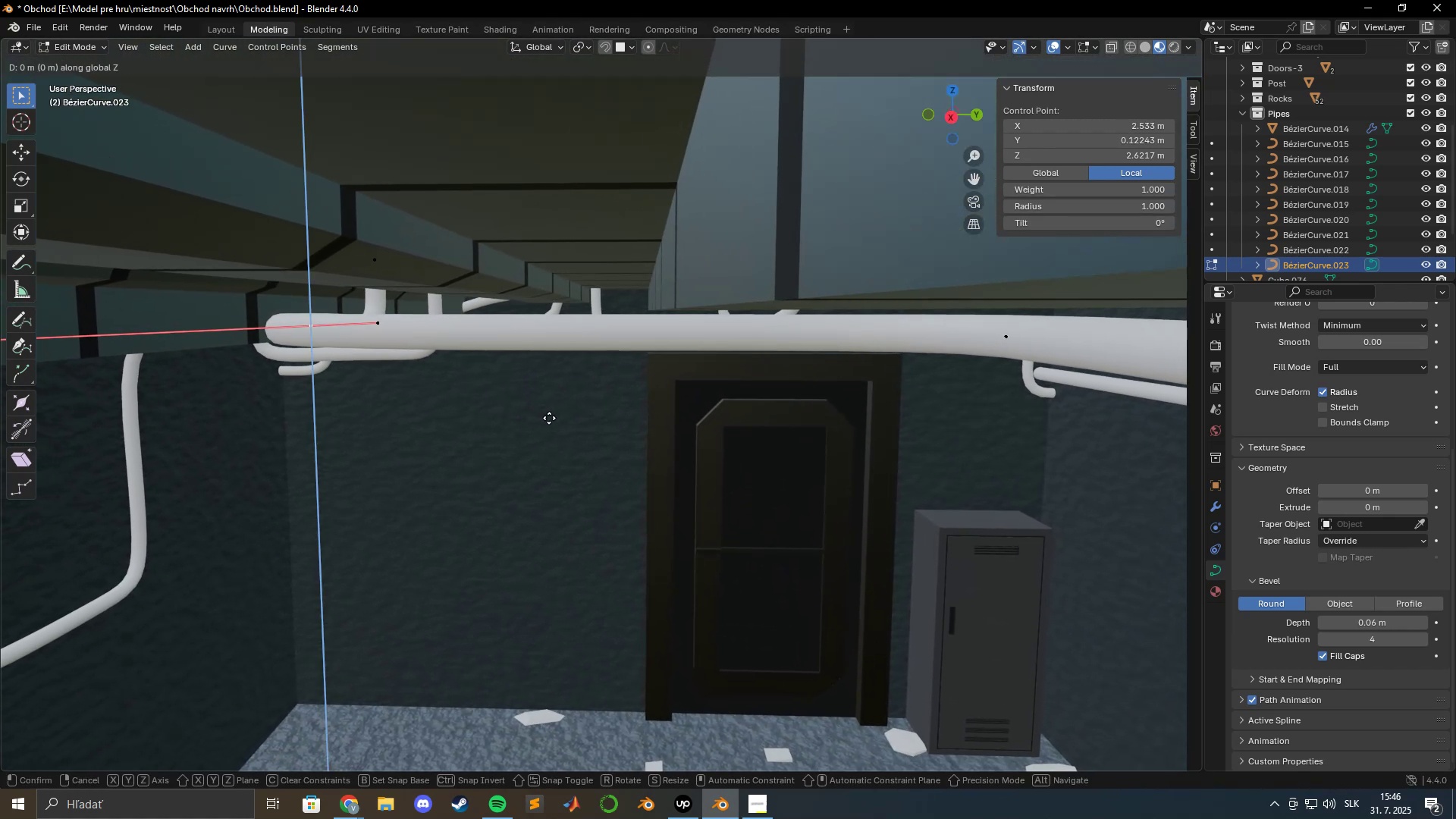 
hold_key(key=ShiftLeft, duration=1.49)
left_click([547, 455])
 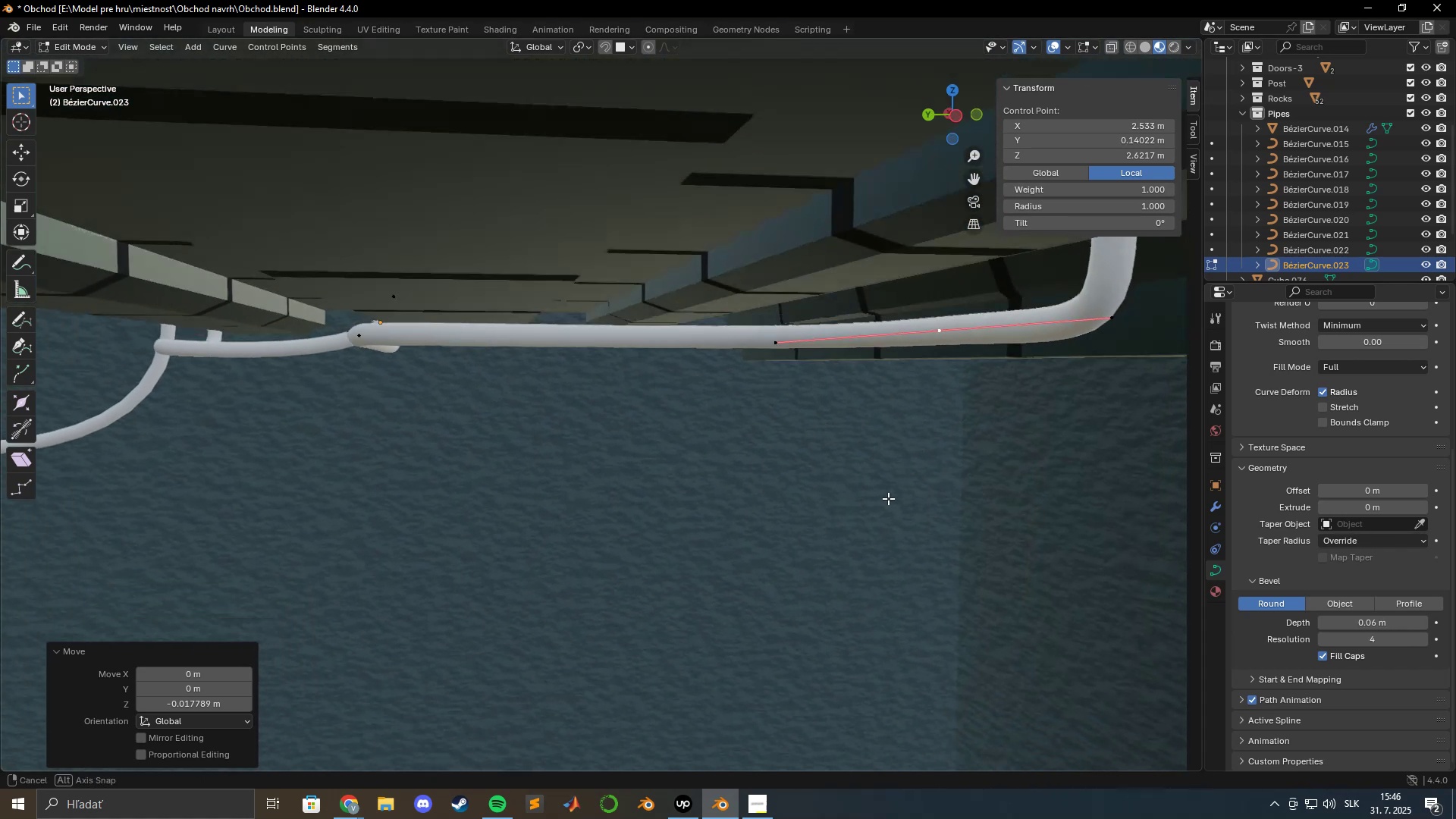 
hold_key(key=ShiftLeft, duration=0.89)
 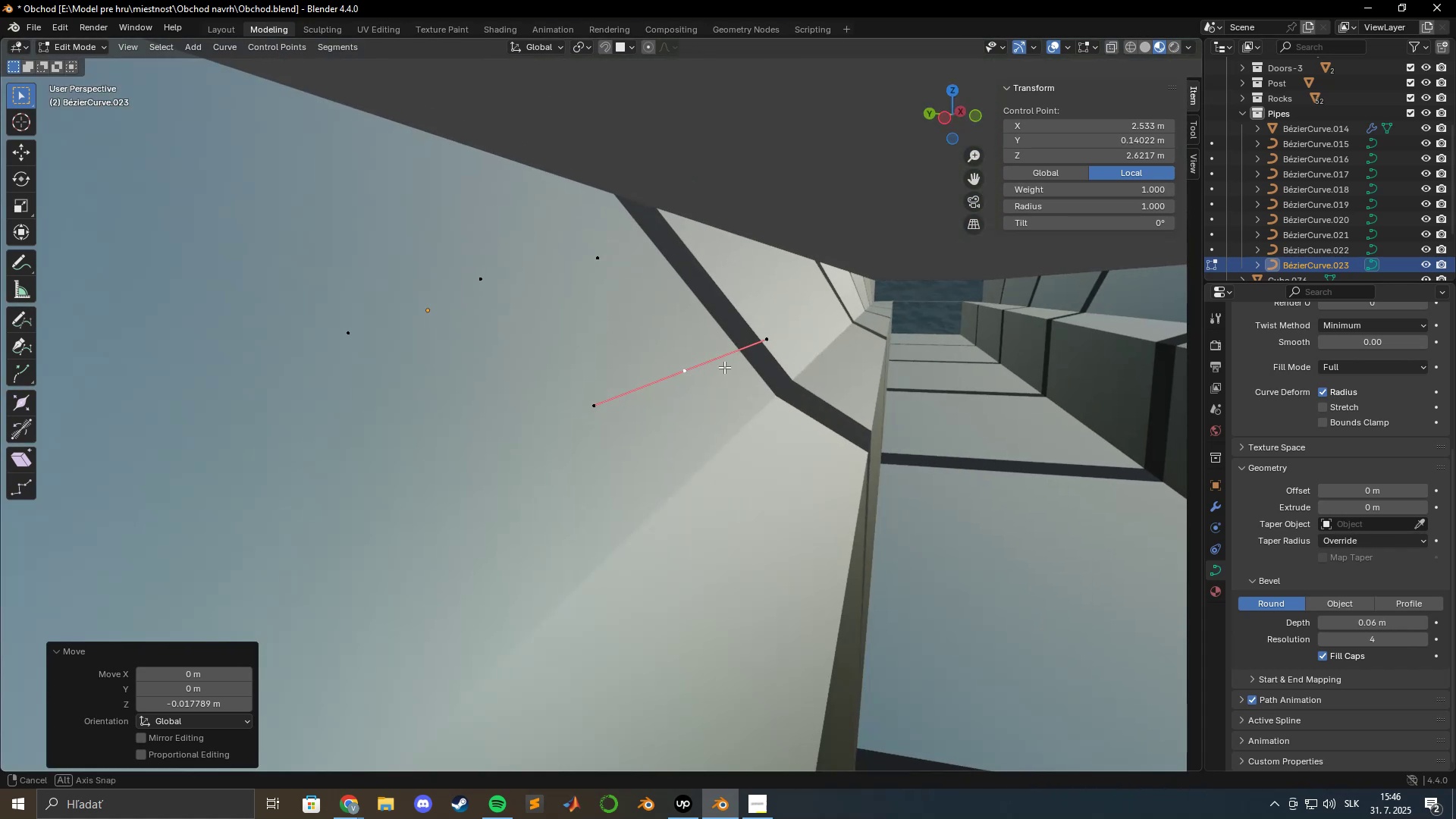 
left_click([621, 356])
 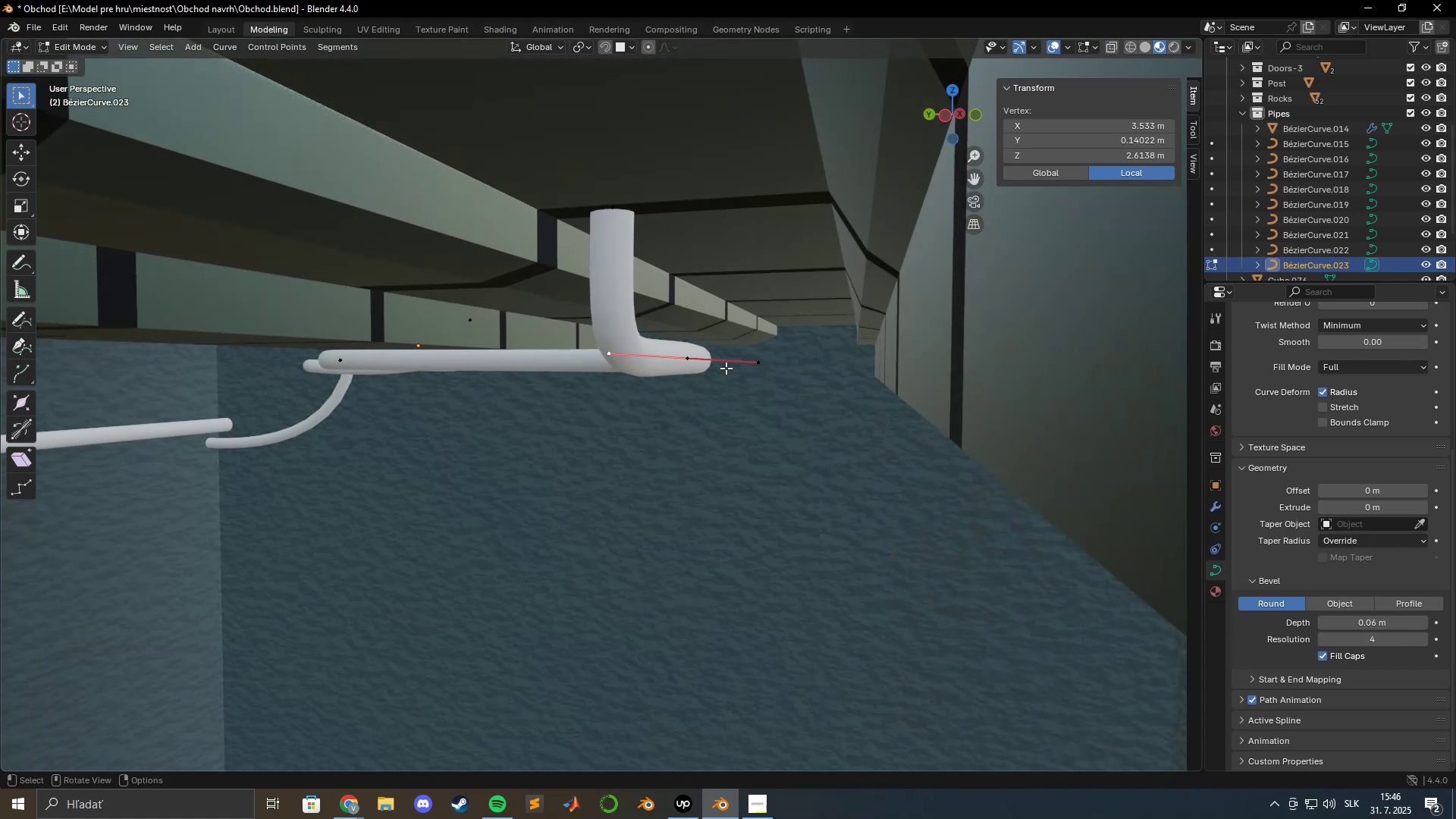 
type(gz)
 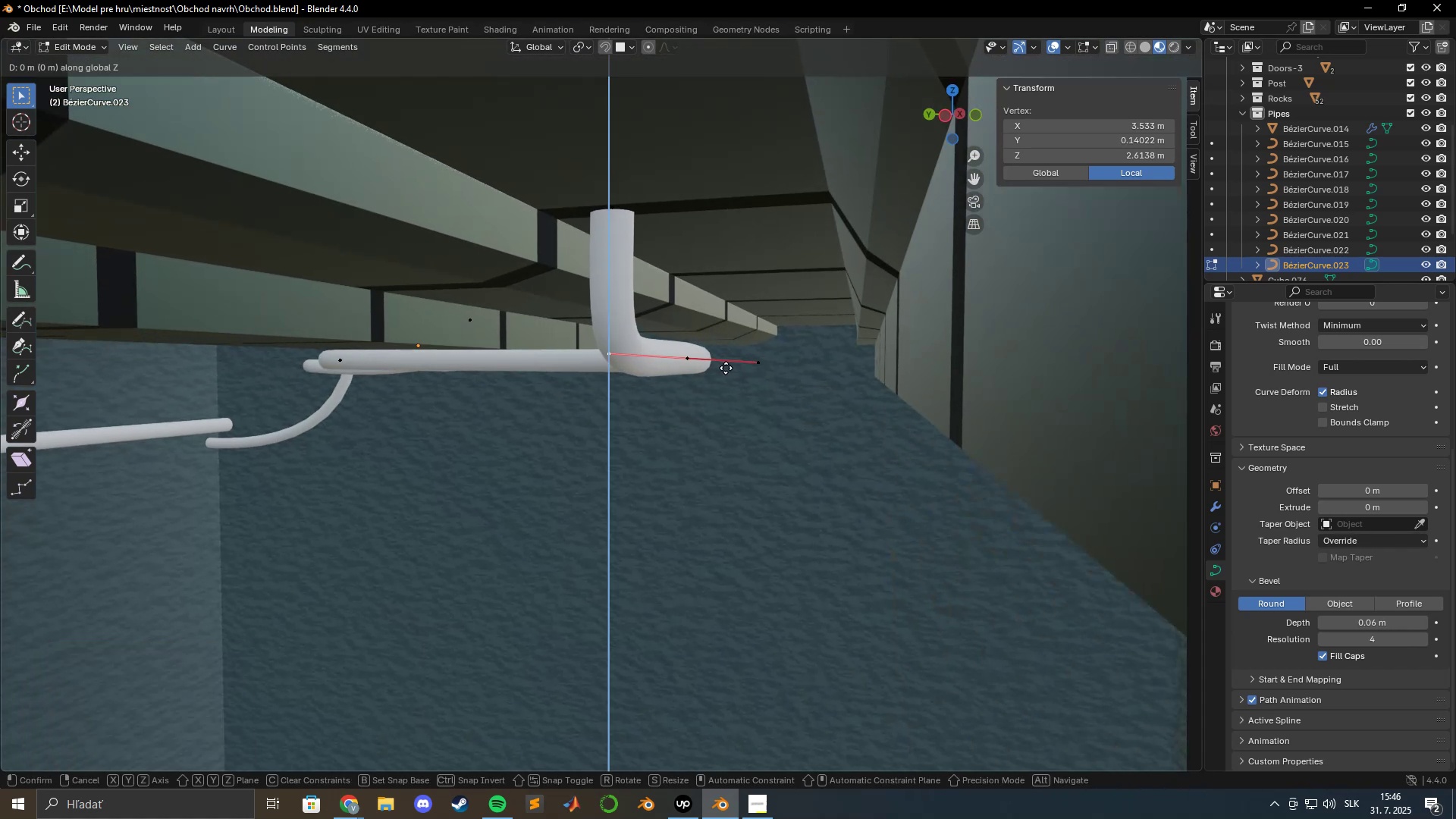 
hold_key(key=ShiftLeft, duration=1.53)
 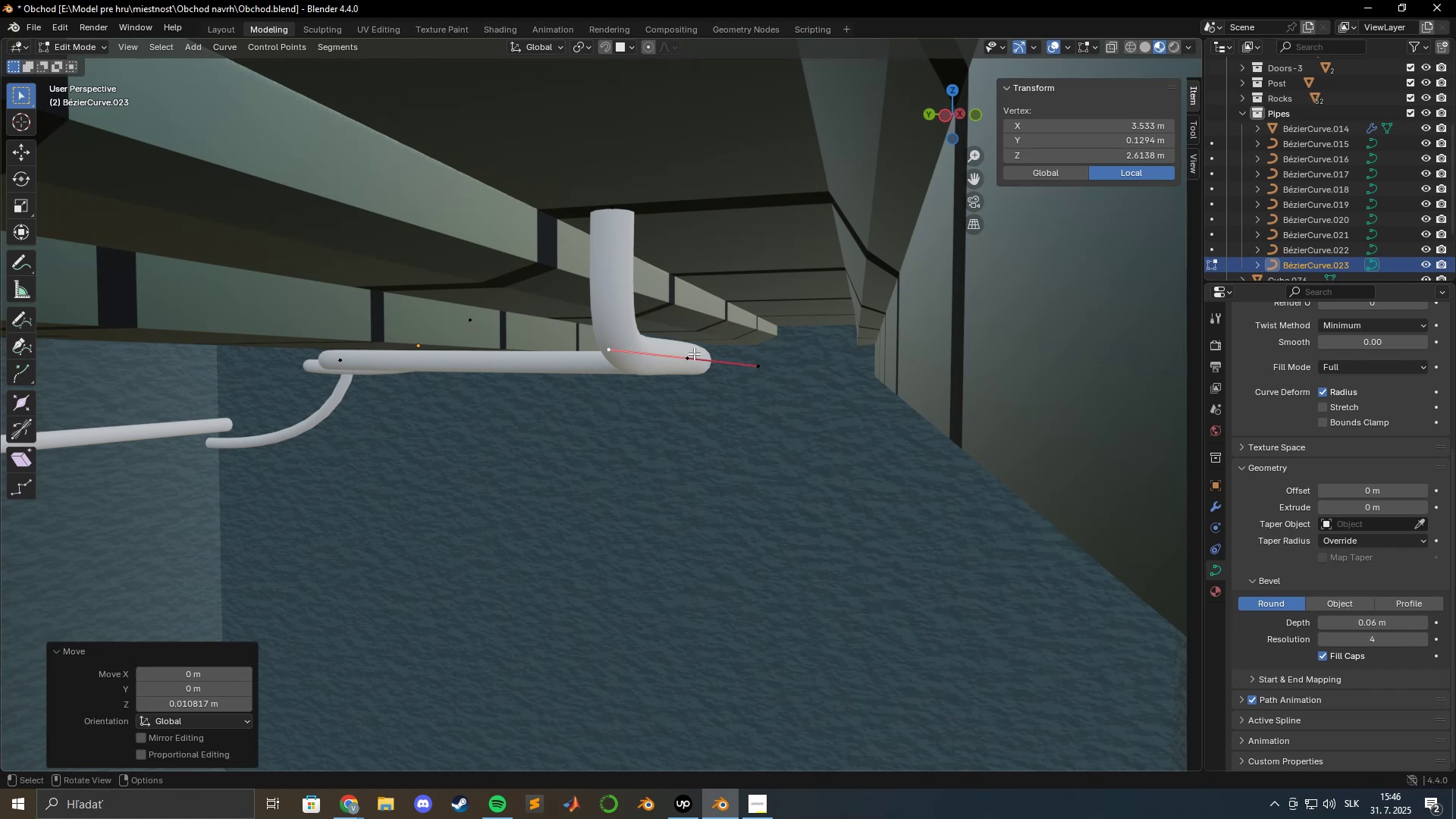 
hold_key(key=ShiftLeft, duration=0.37)
left_click([713, 328])
 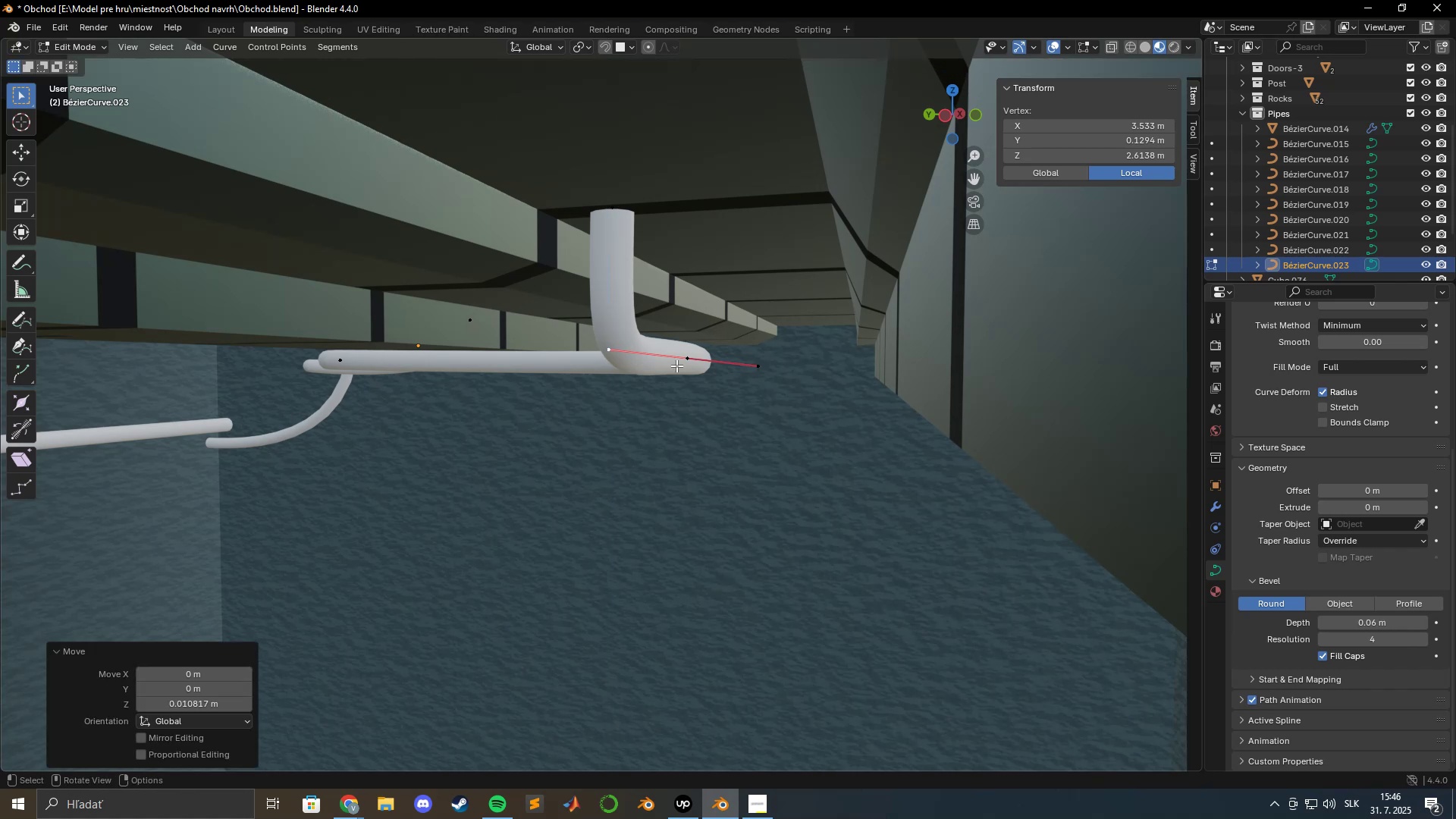 
hold_key(key=ShiftLeft, duration=0.47)
 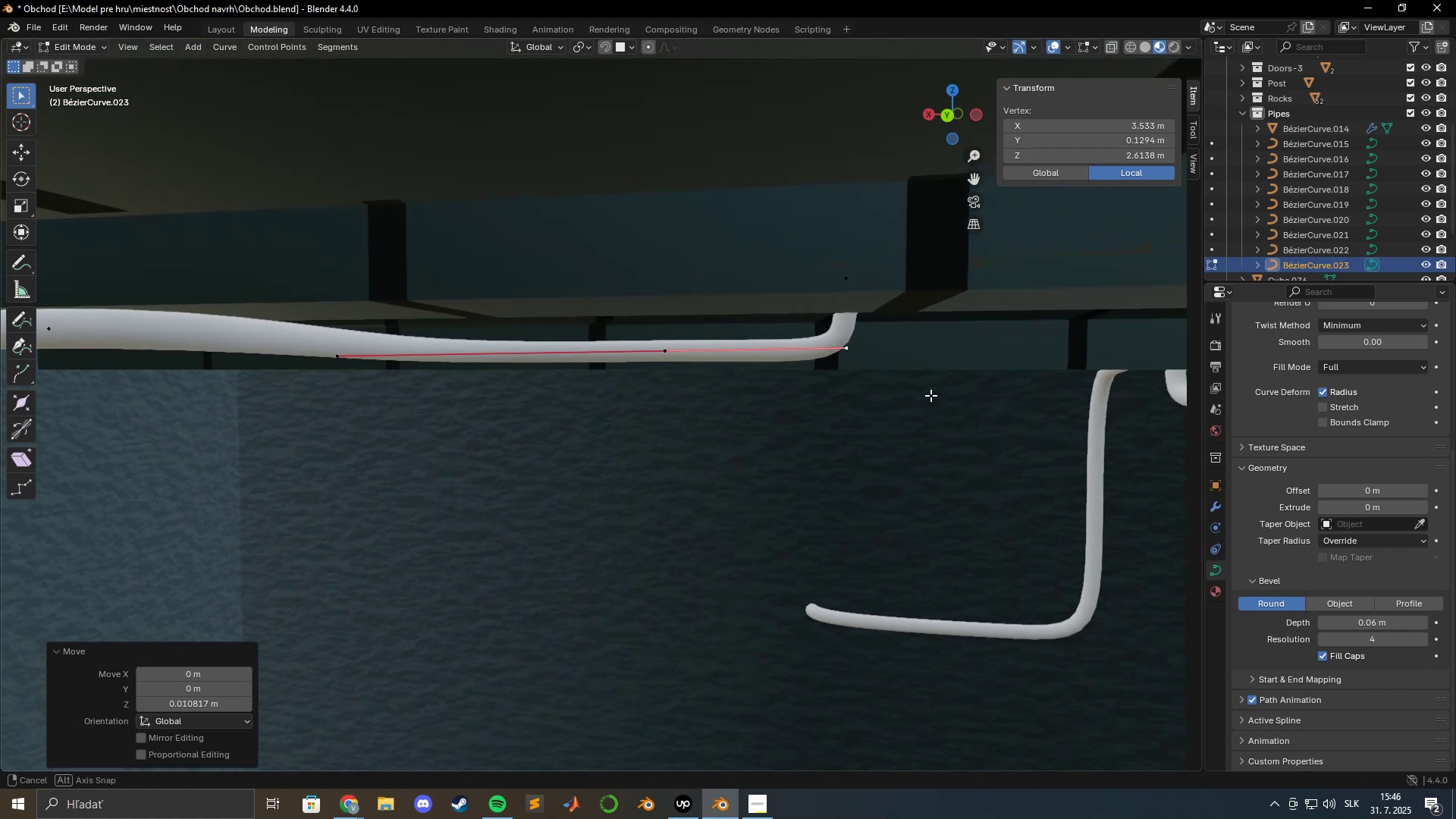 
type(gz)
 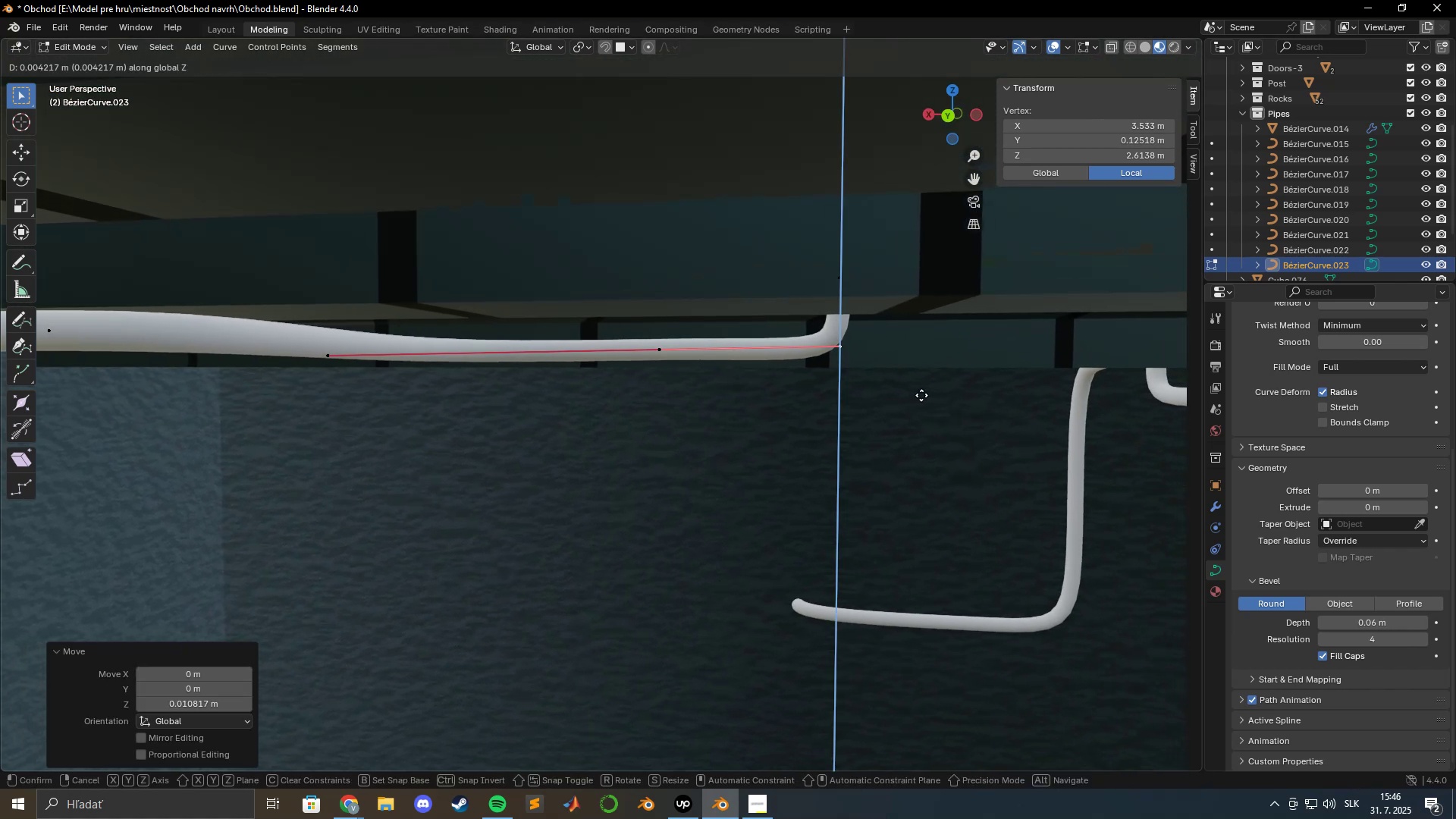 
hold_key(key=ShiftLeft, duration=1.54)
 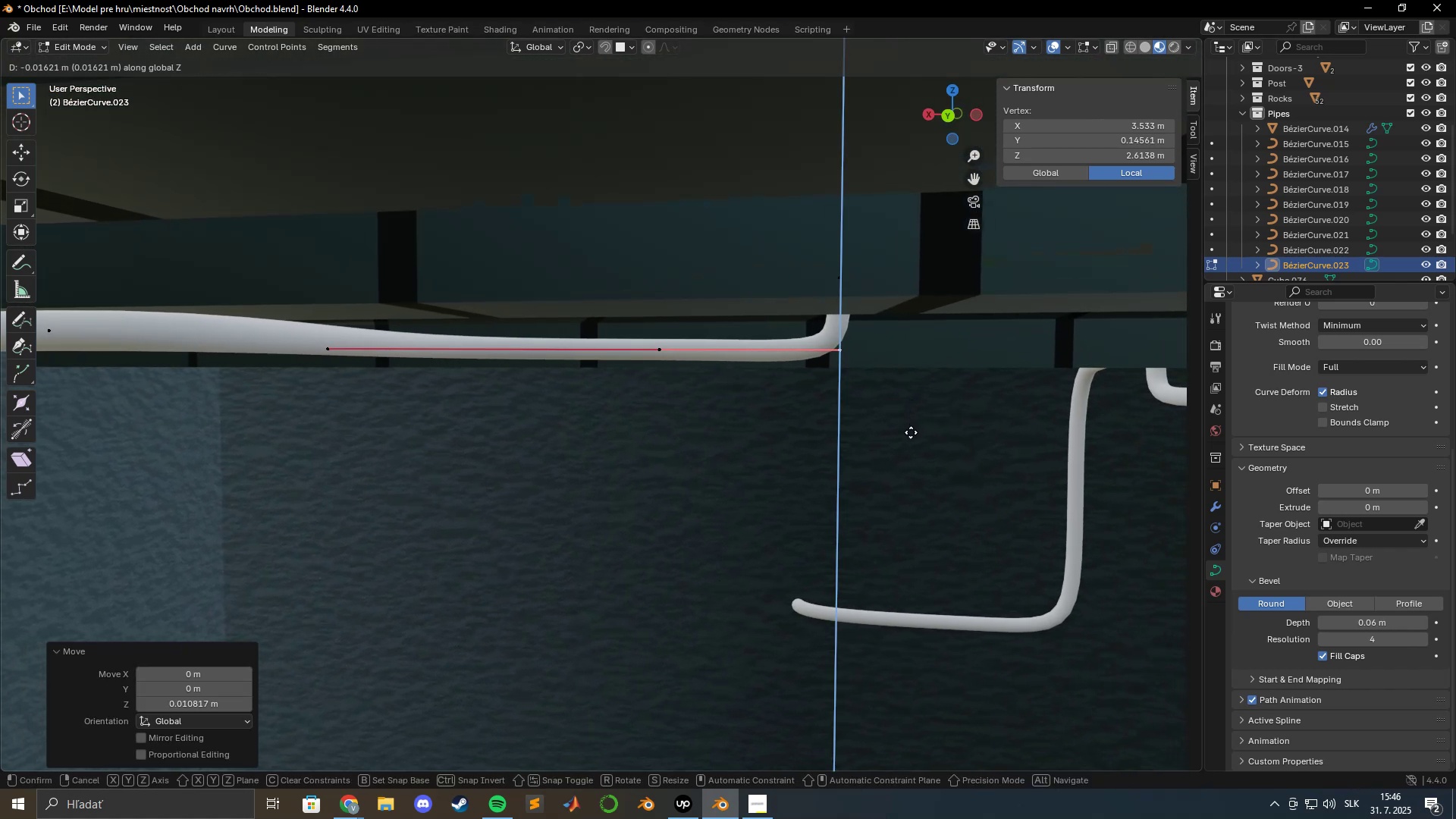 
hold_key(key=ShiftLeft, duration=1.51)
left_click([908, 438])
 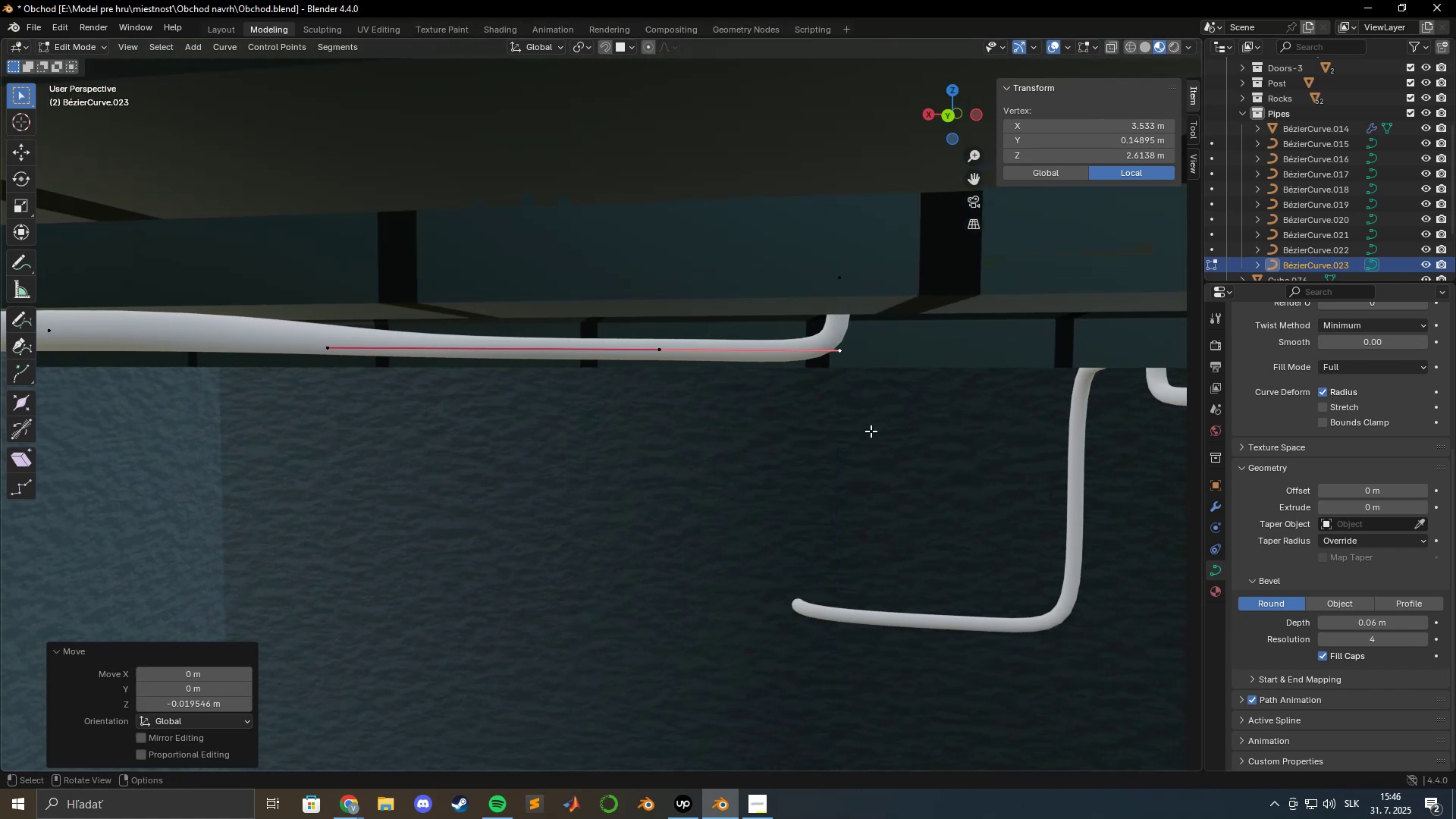 
hold_key(key=ShiftLeft, duration=1.1)
 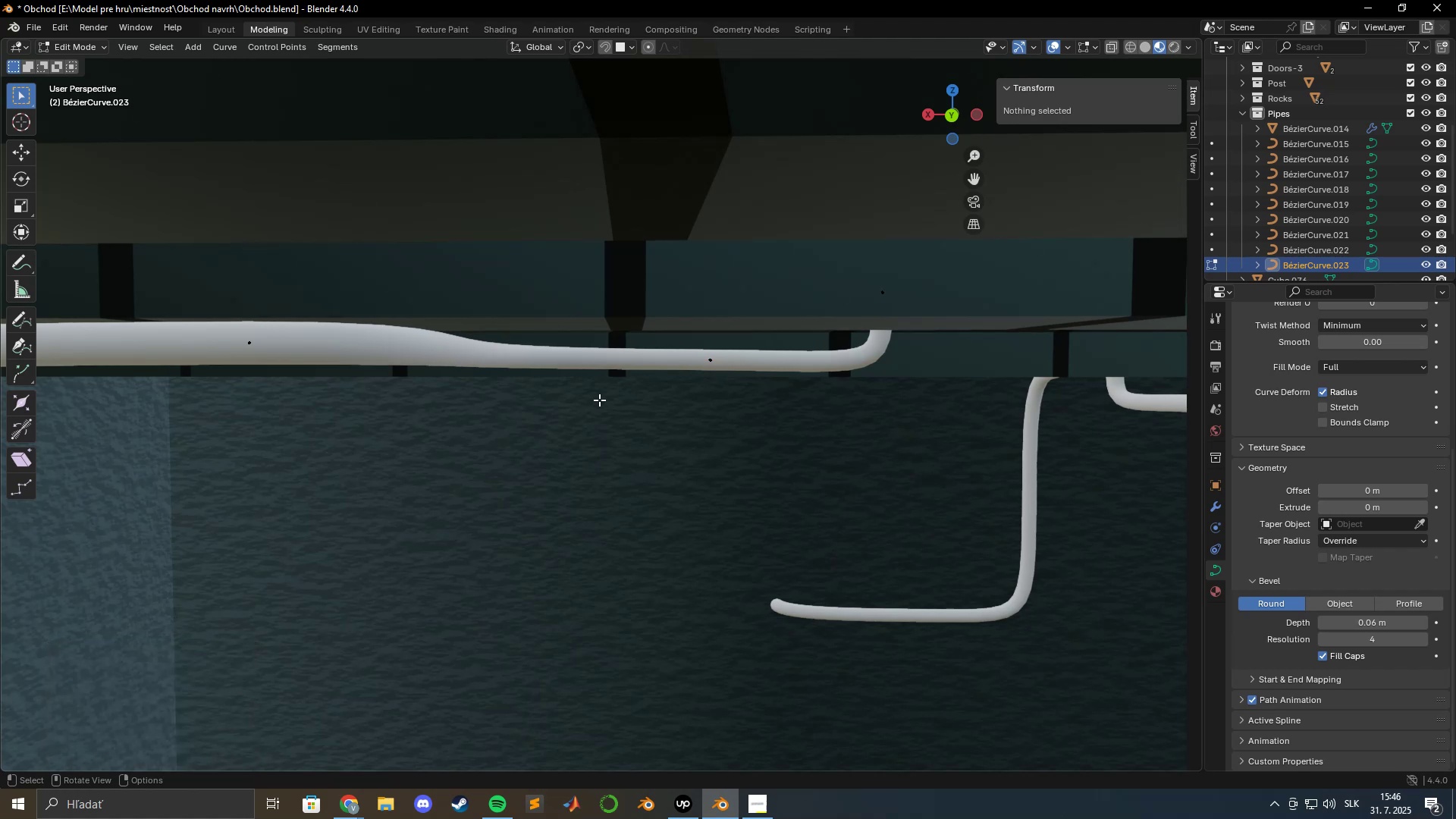 
hold_key(key=ShiftLeft, duration=1.53)
 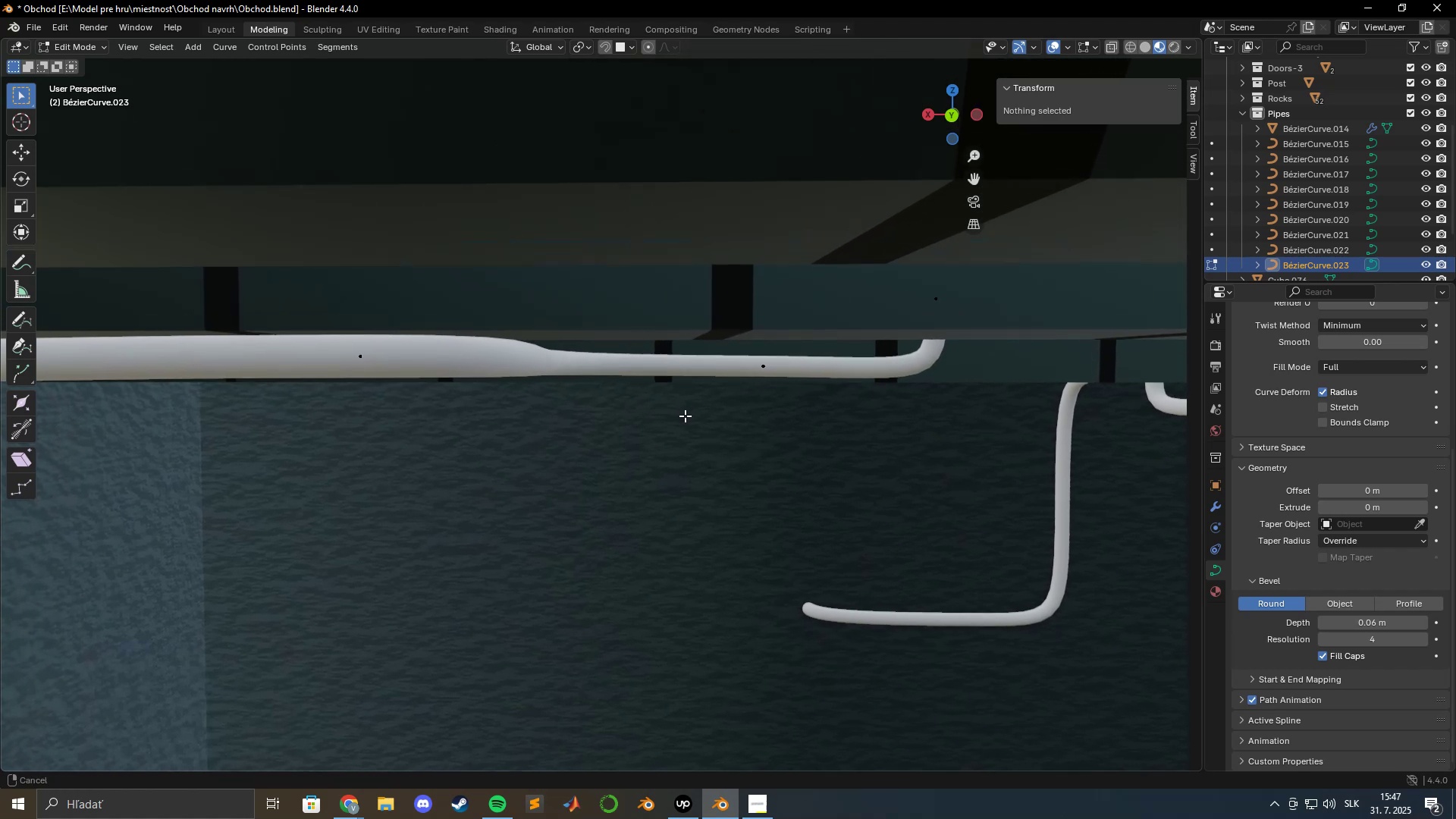 
hold_key(key=ShiftLeft, duration=1.53)
 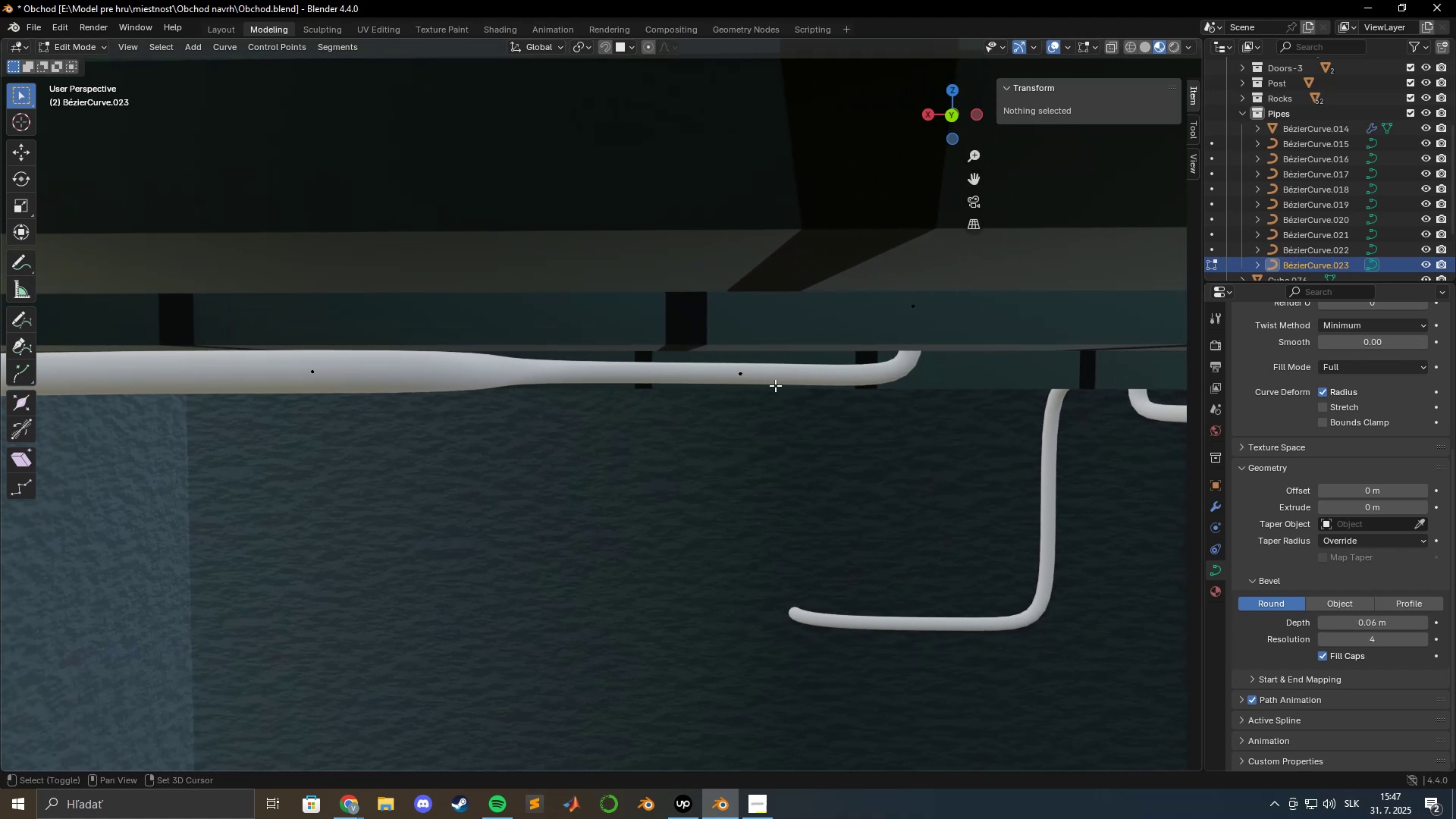 
key(Shift+ShiftLeft)
 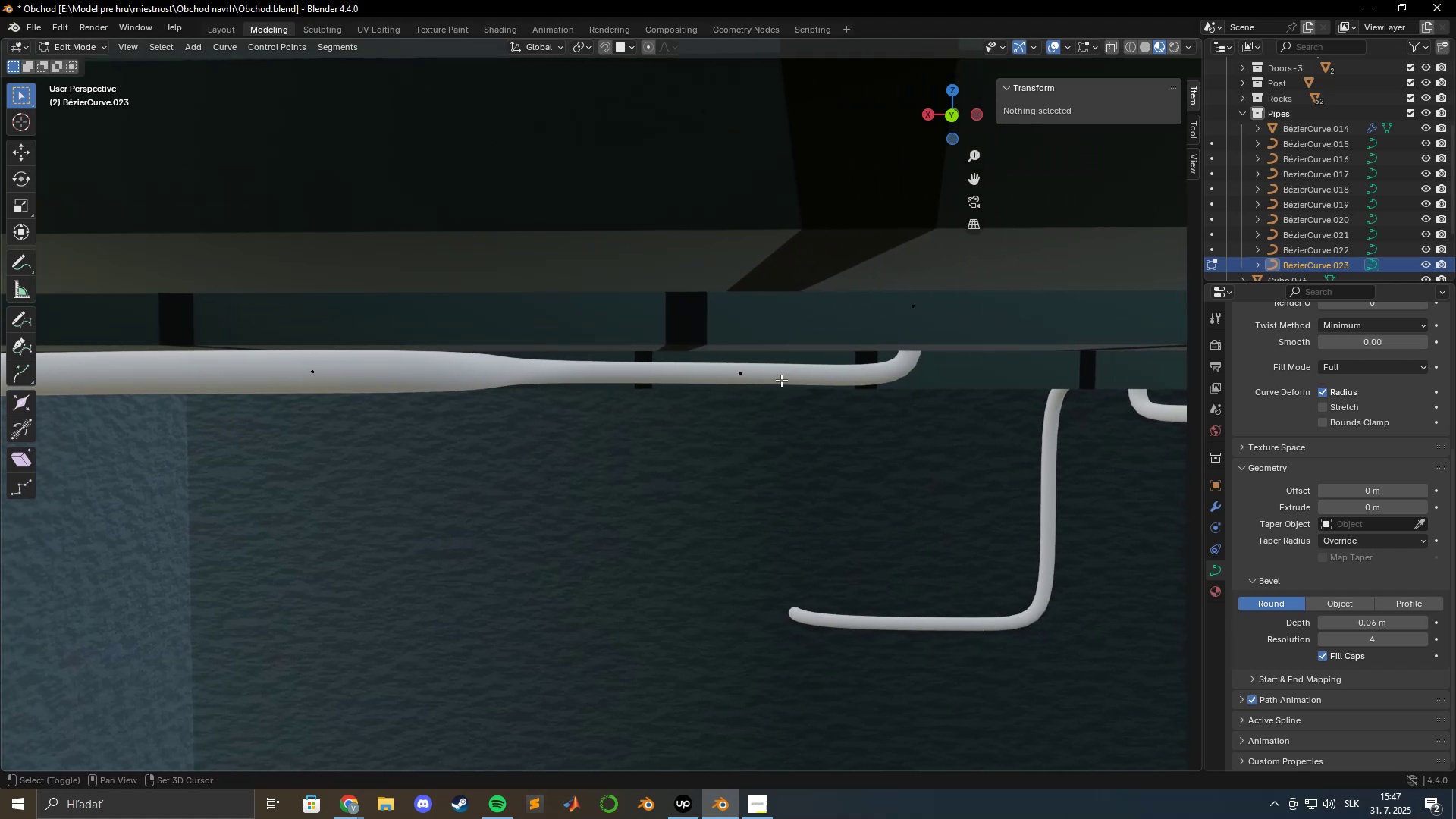 
key(Shift+ShiftLeft)
 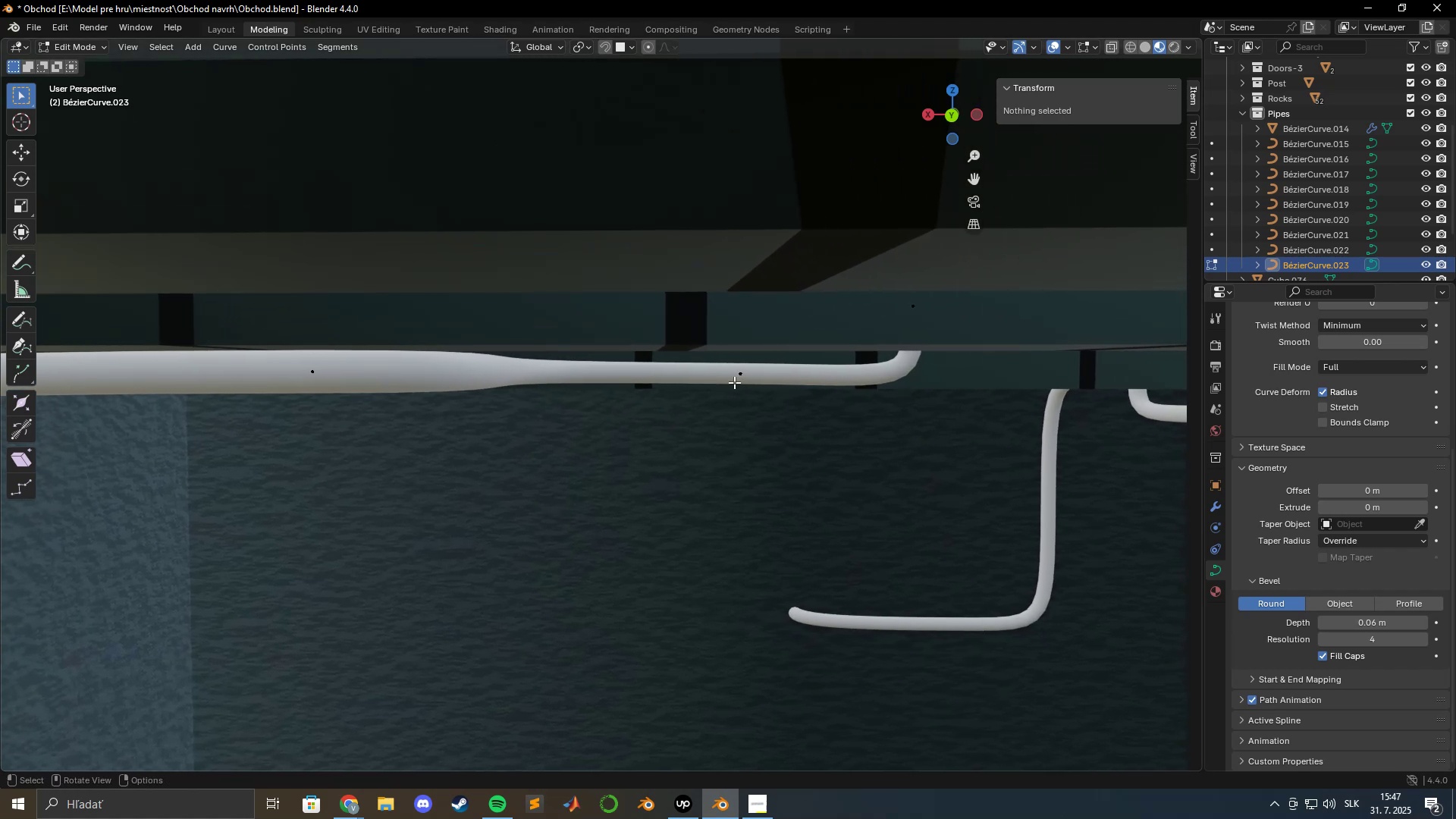 
key(Shift+ShiftLeft)
 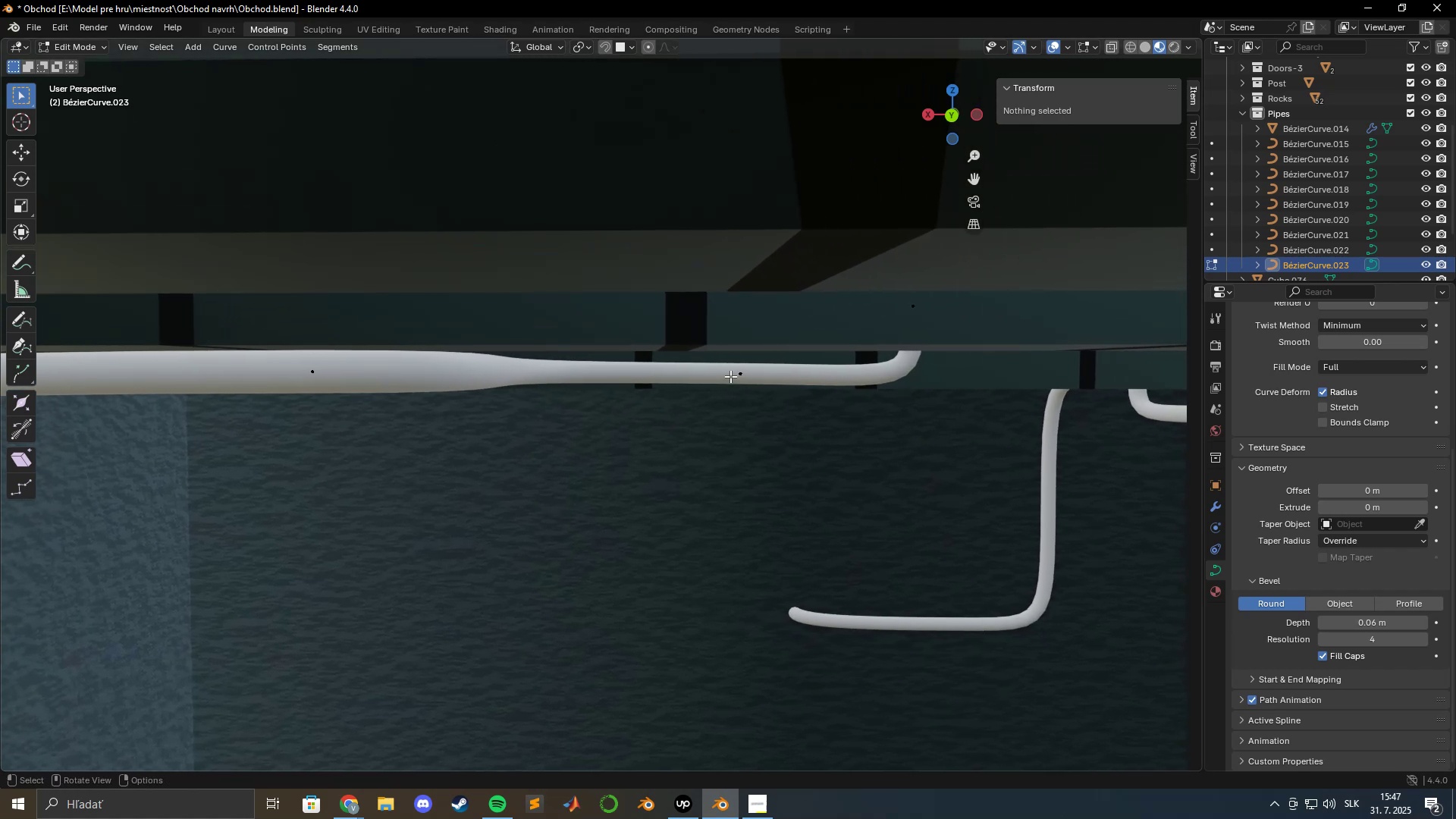 
left_click([730, 376])
 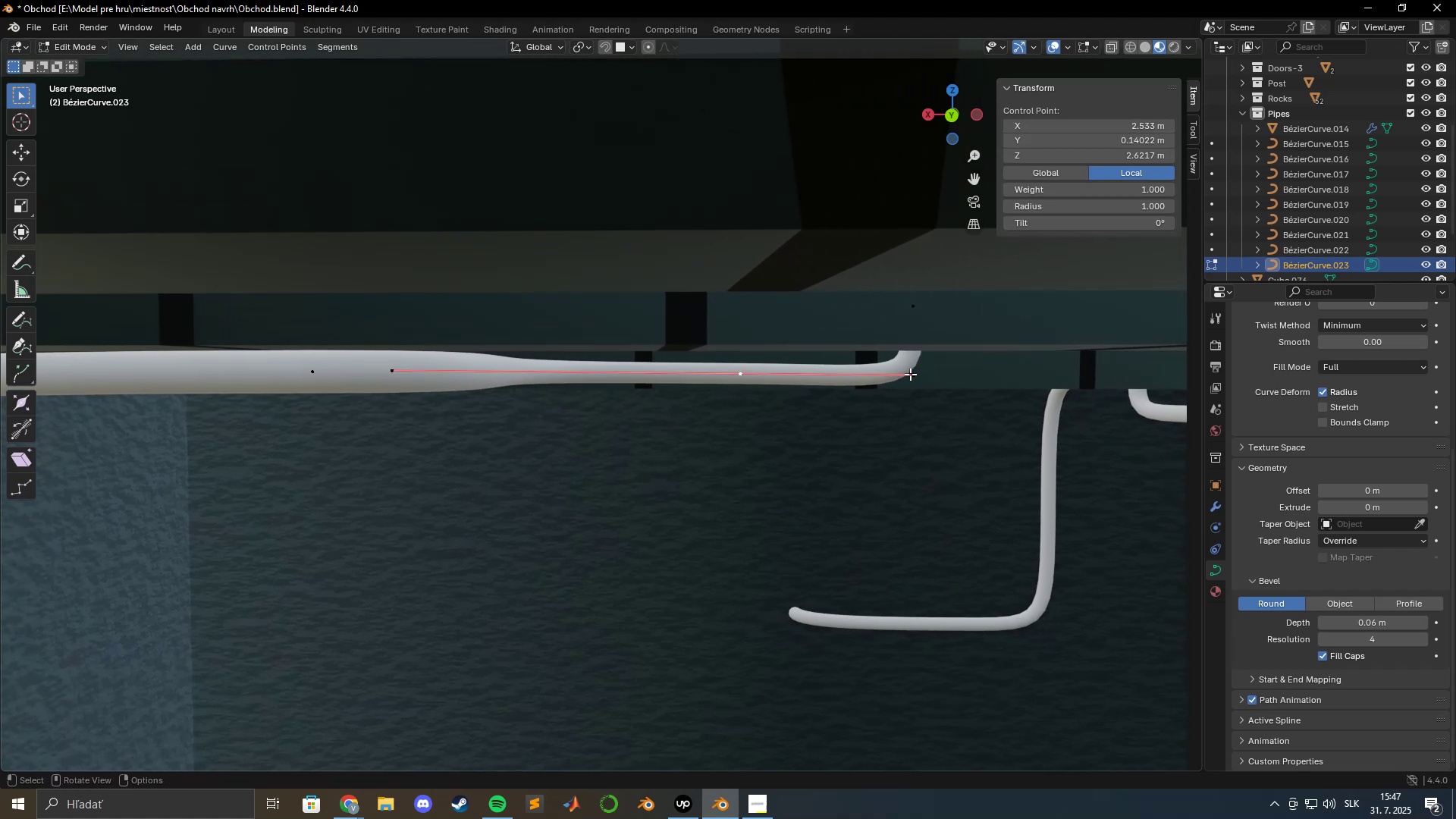 
left_click([910, 374])
 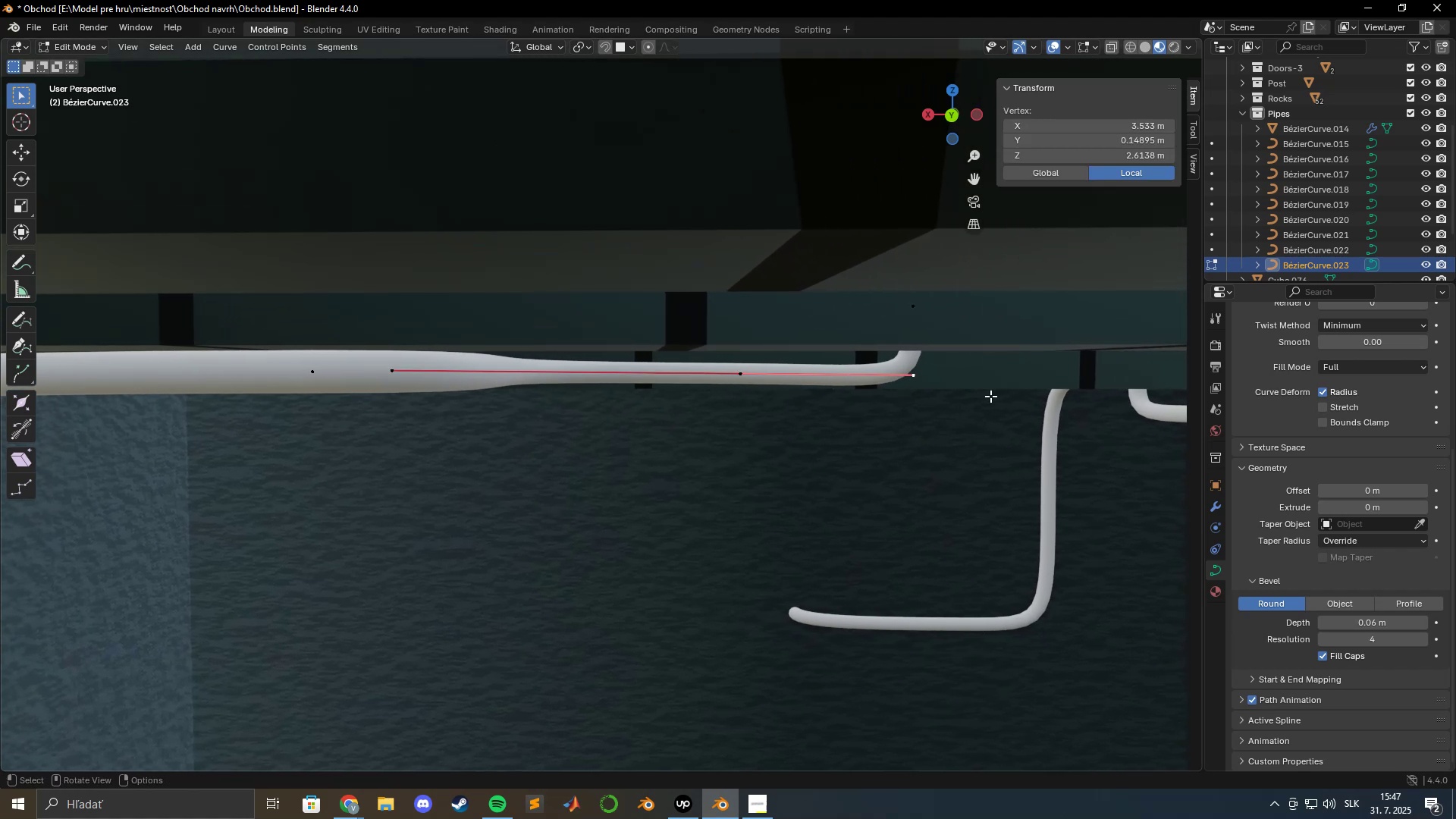 
type(gz)
 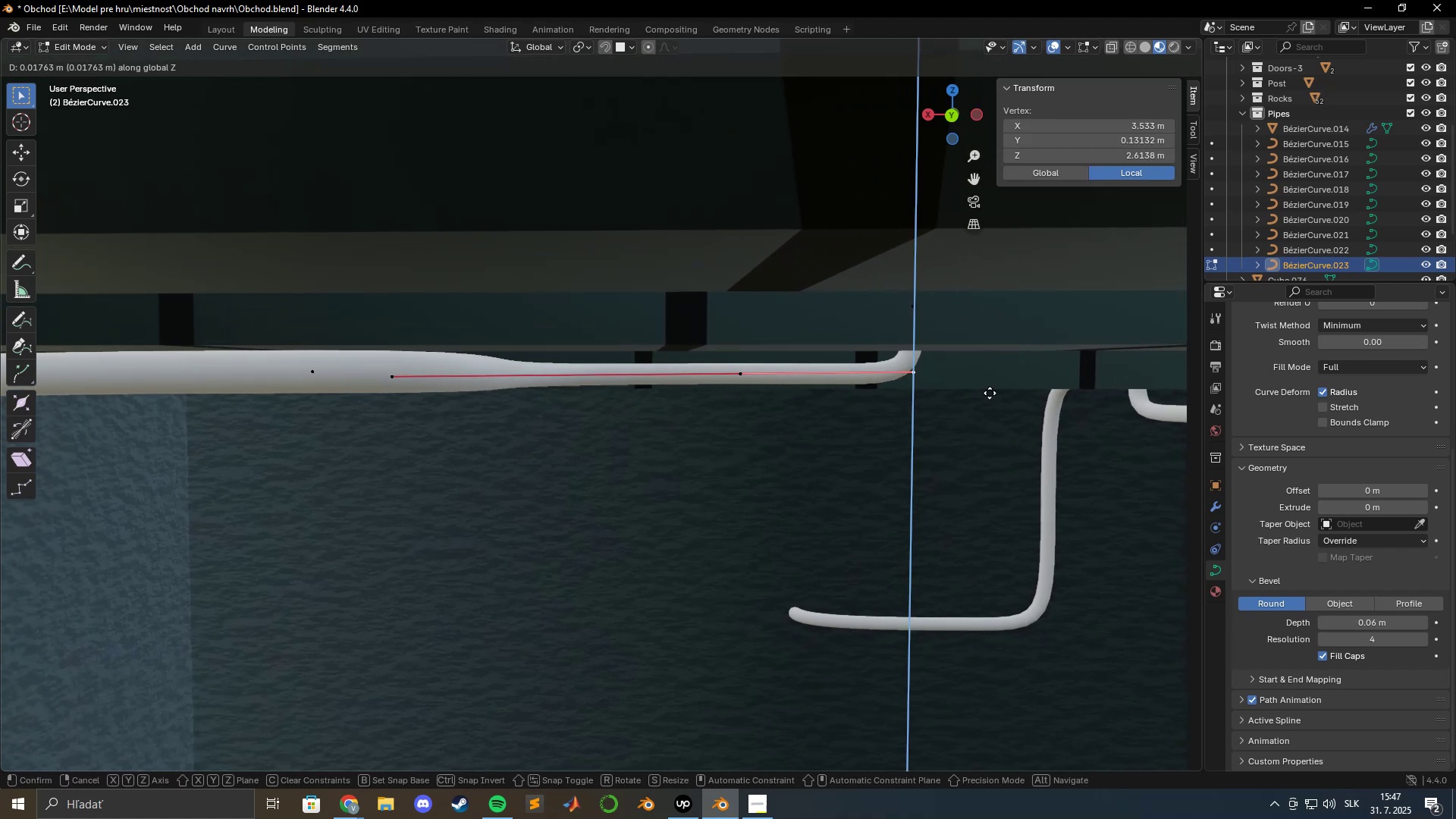 
hold_key(key=ShiftLeft, duration=1.53)
 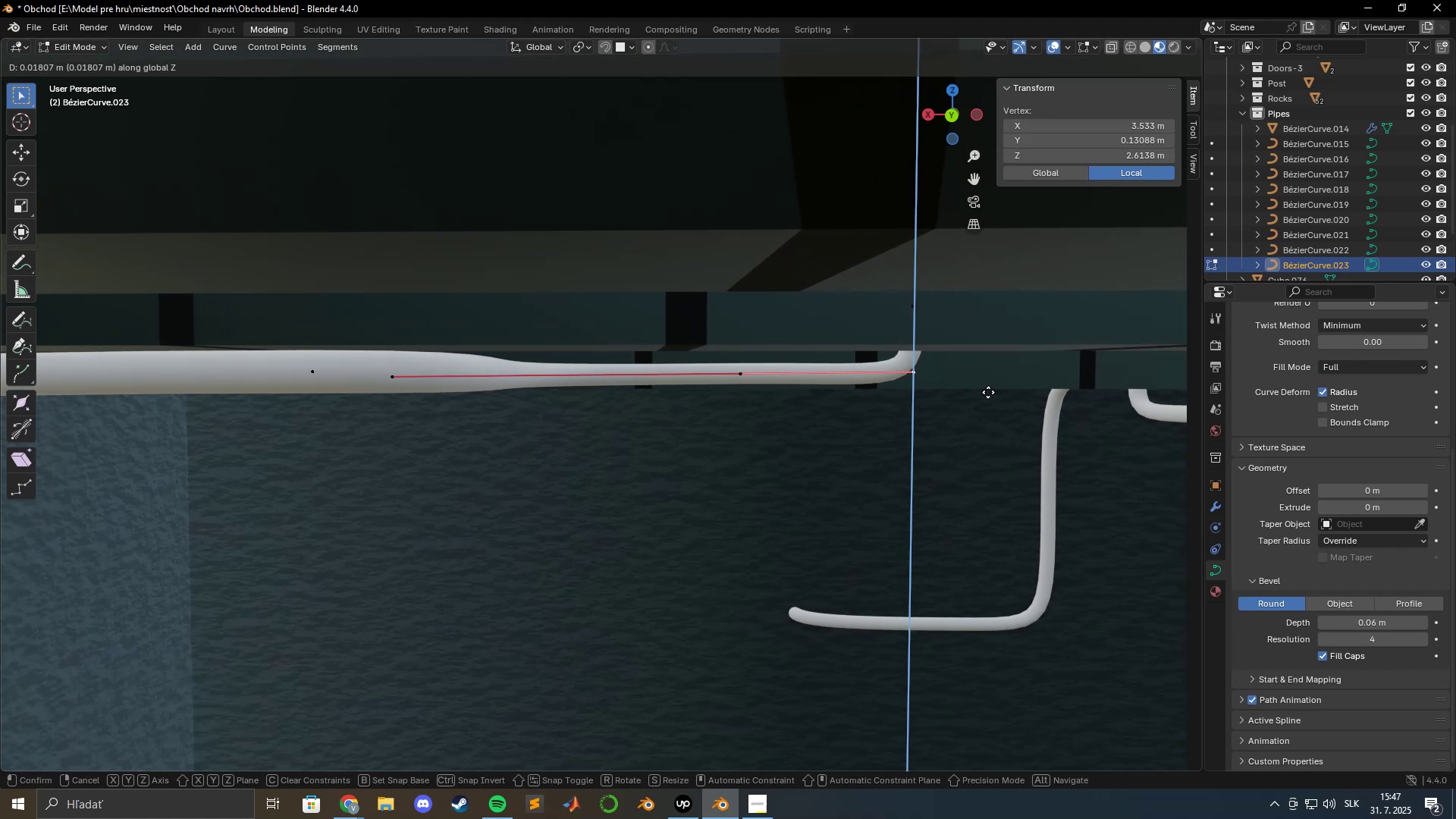 
hold_key(key=ShiftLeft, duration=0.73)
left_click([988, 392])
 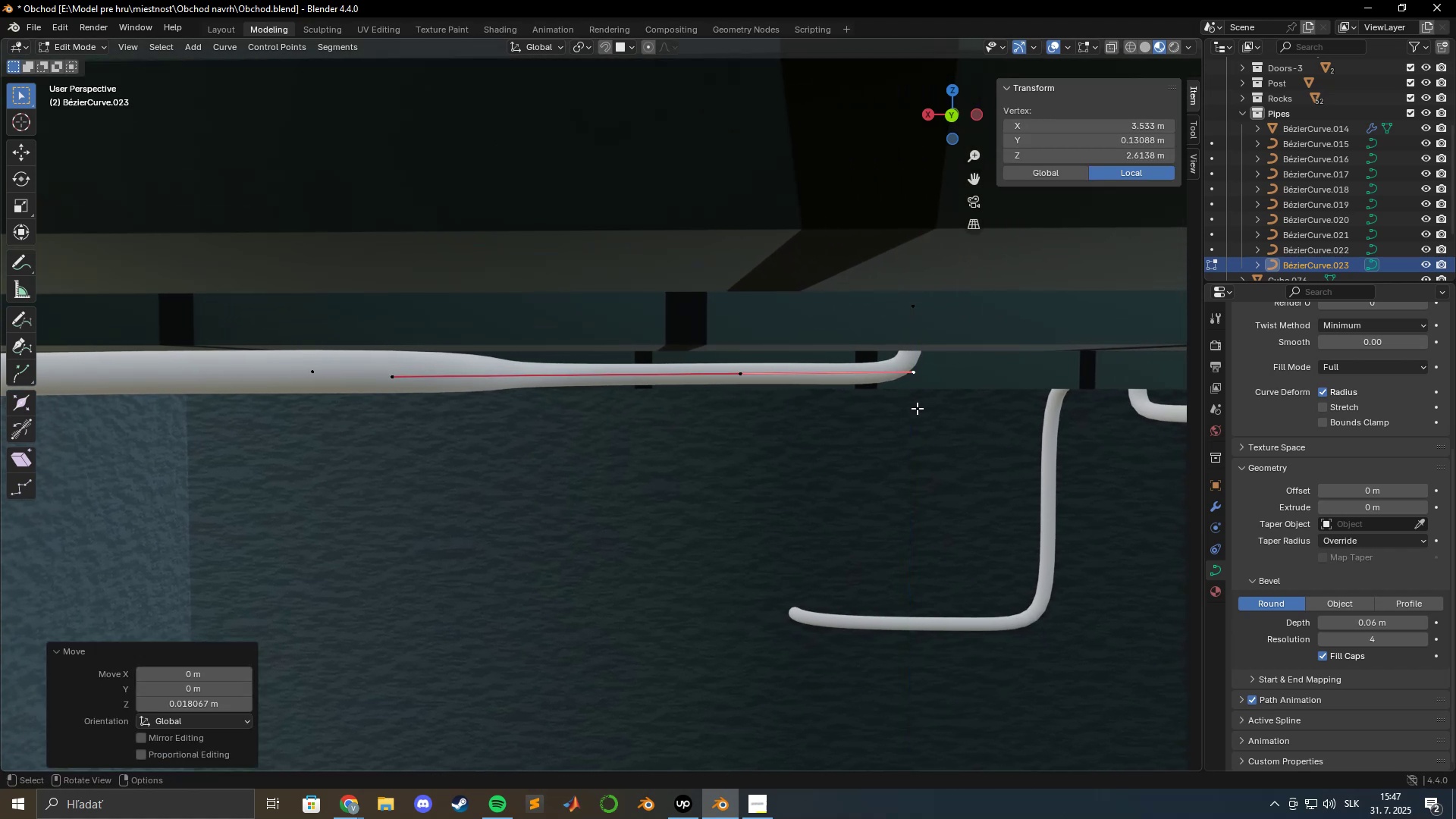 
key(Shift+ShiftLeft)
 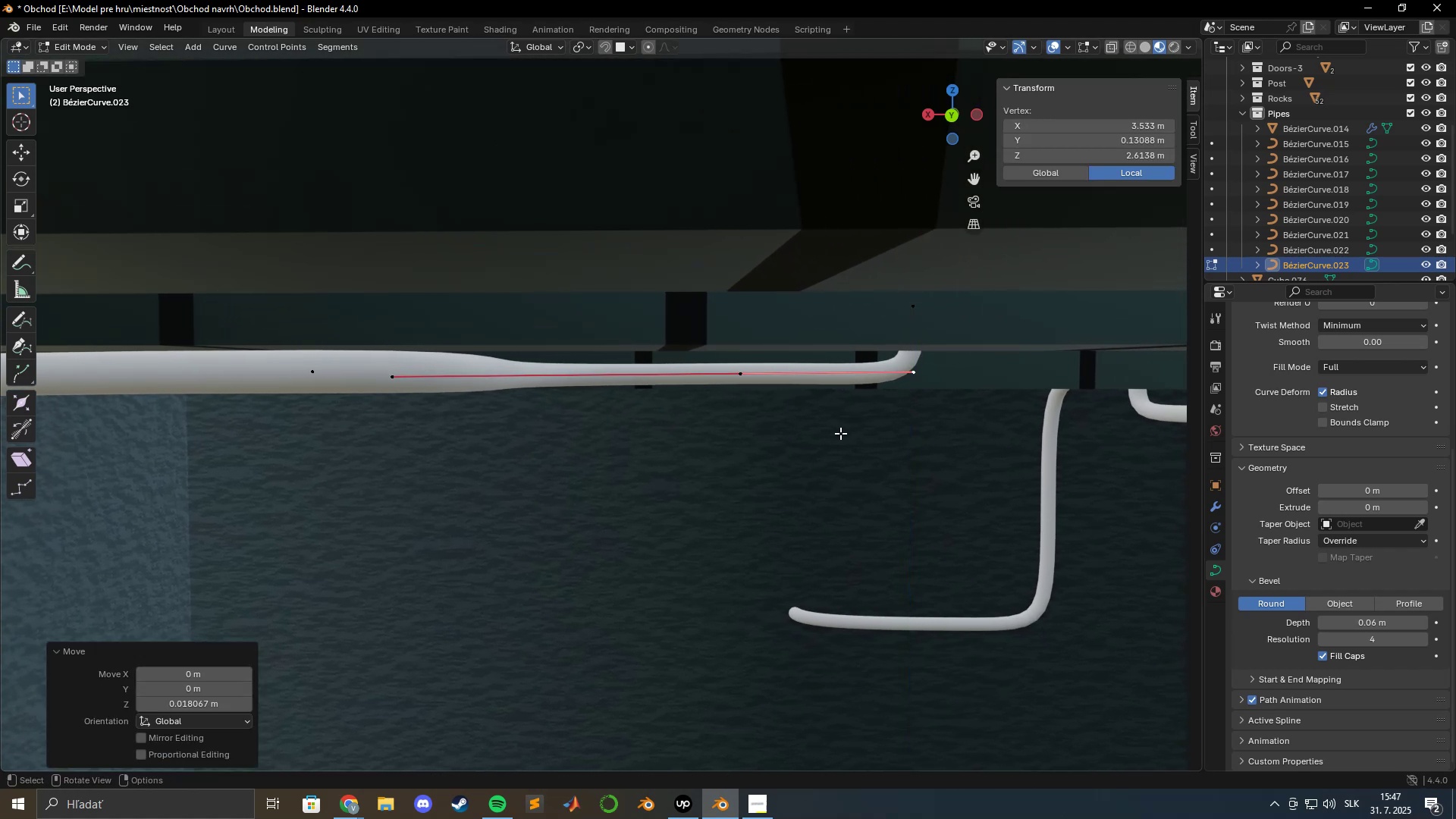 
left_click([840, 433])
 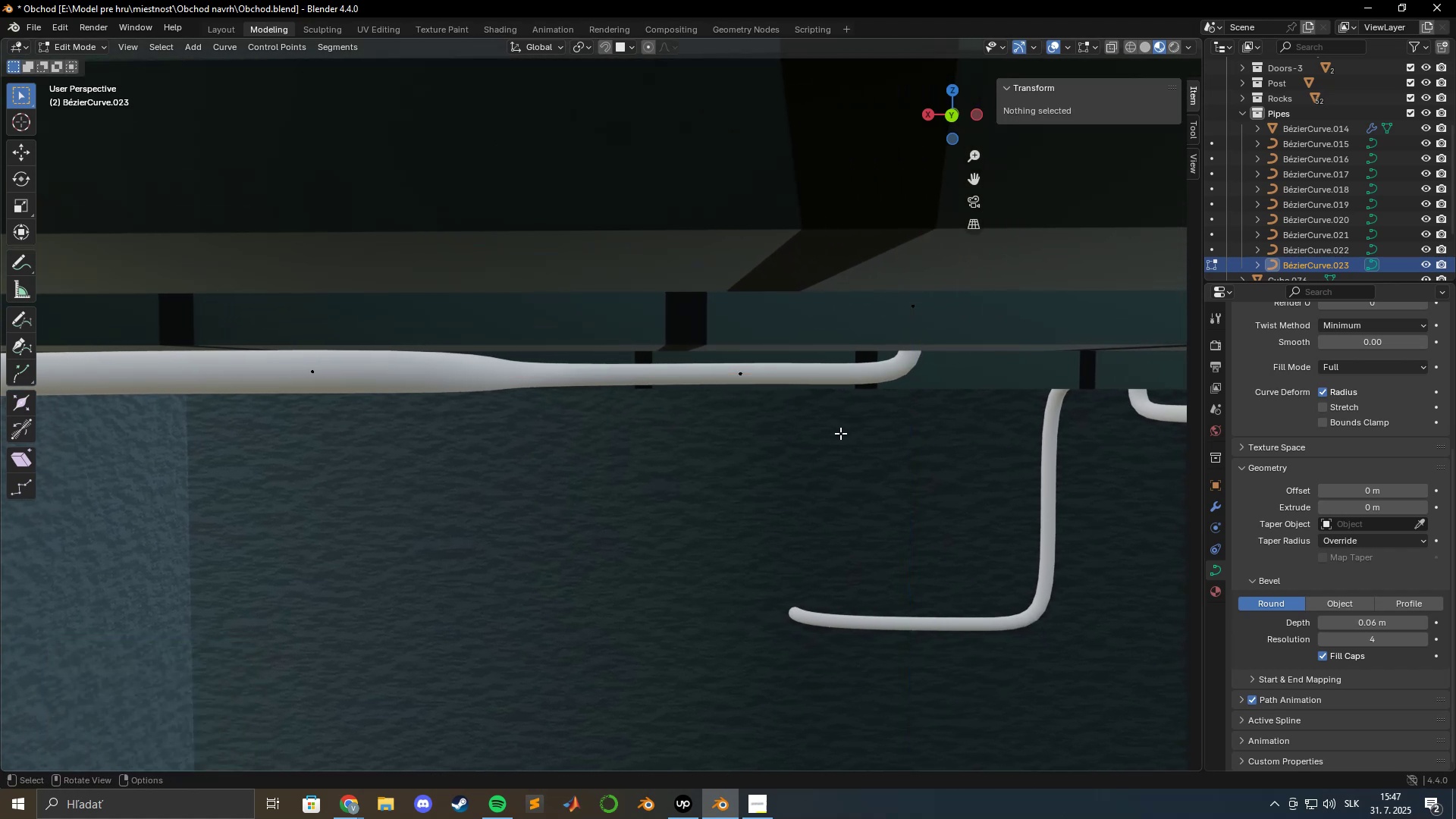 
hold_key(key=ShiftLeft, duration=1.54)
 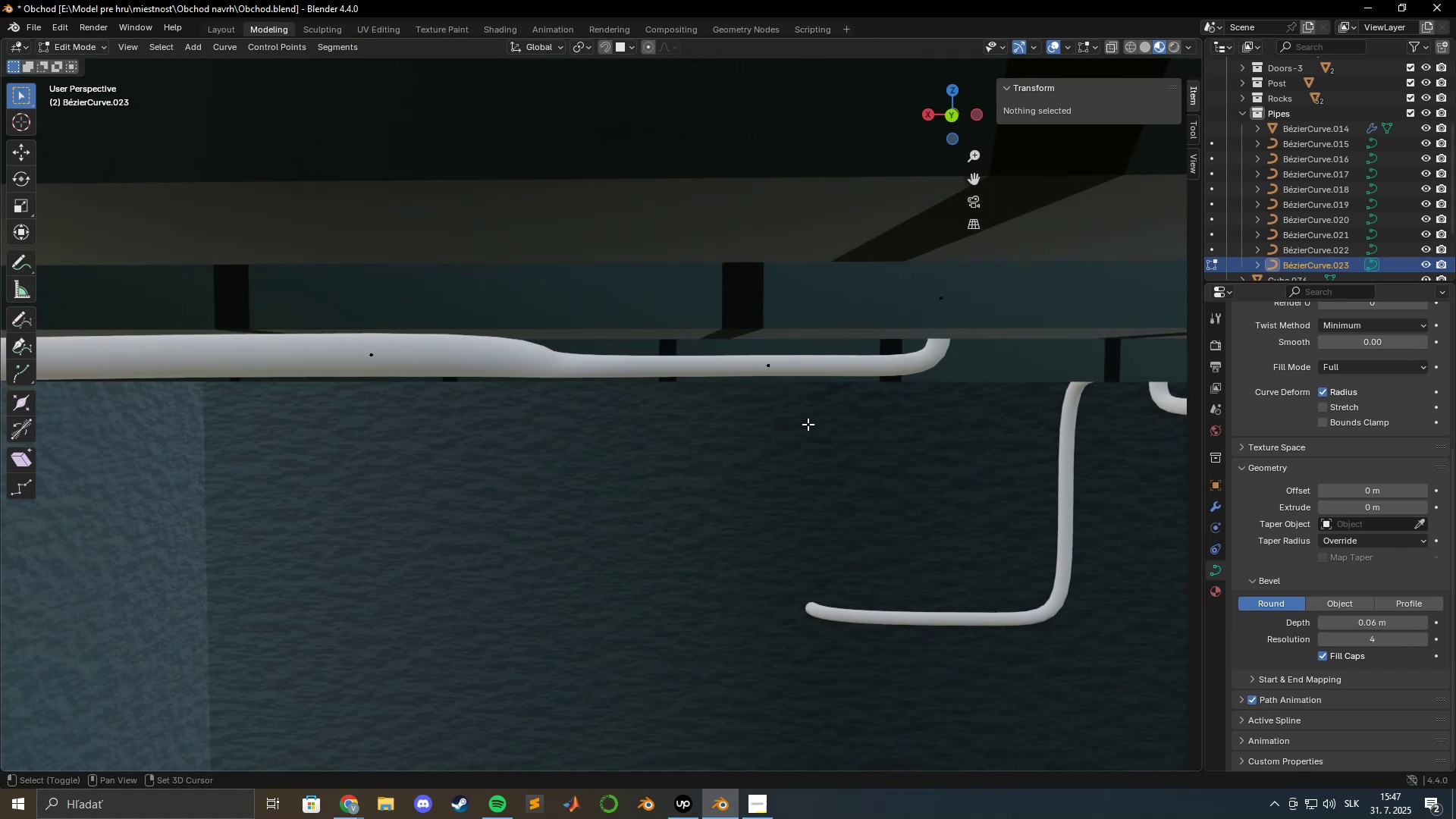 
hold_key(key=ShiftLeft, duration=1.49)
 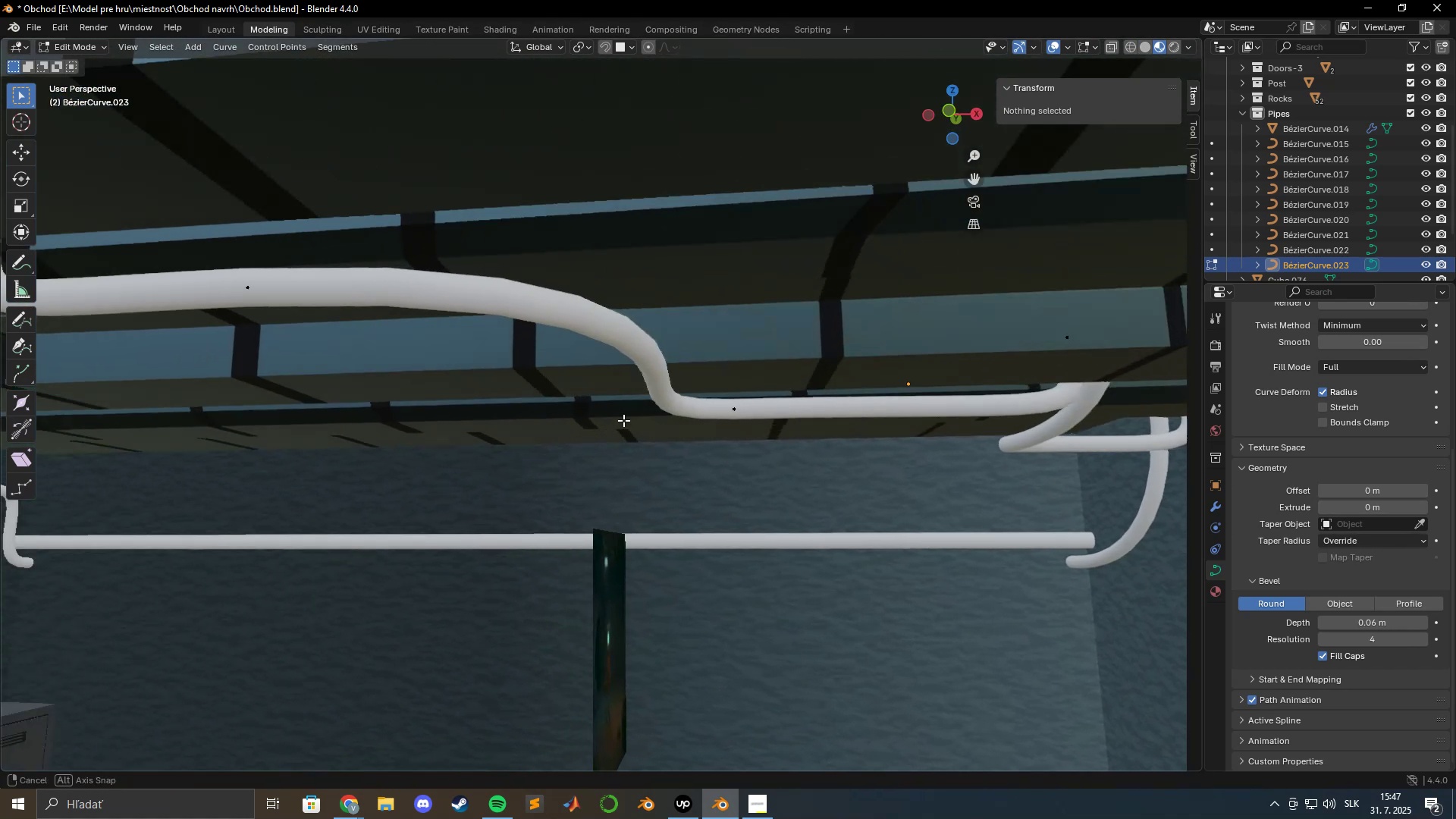 
wait(38.24)
 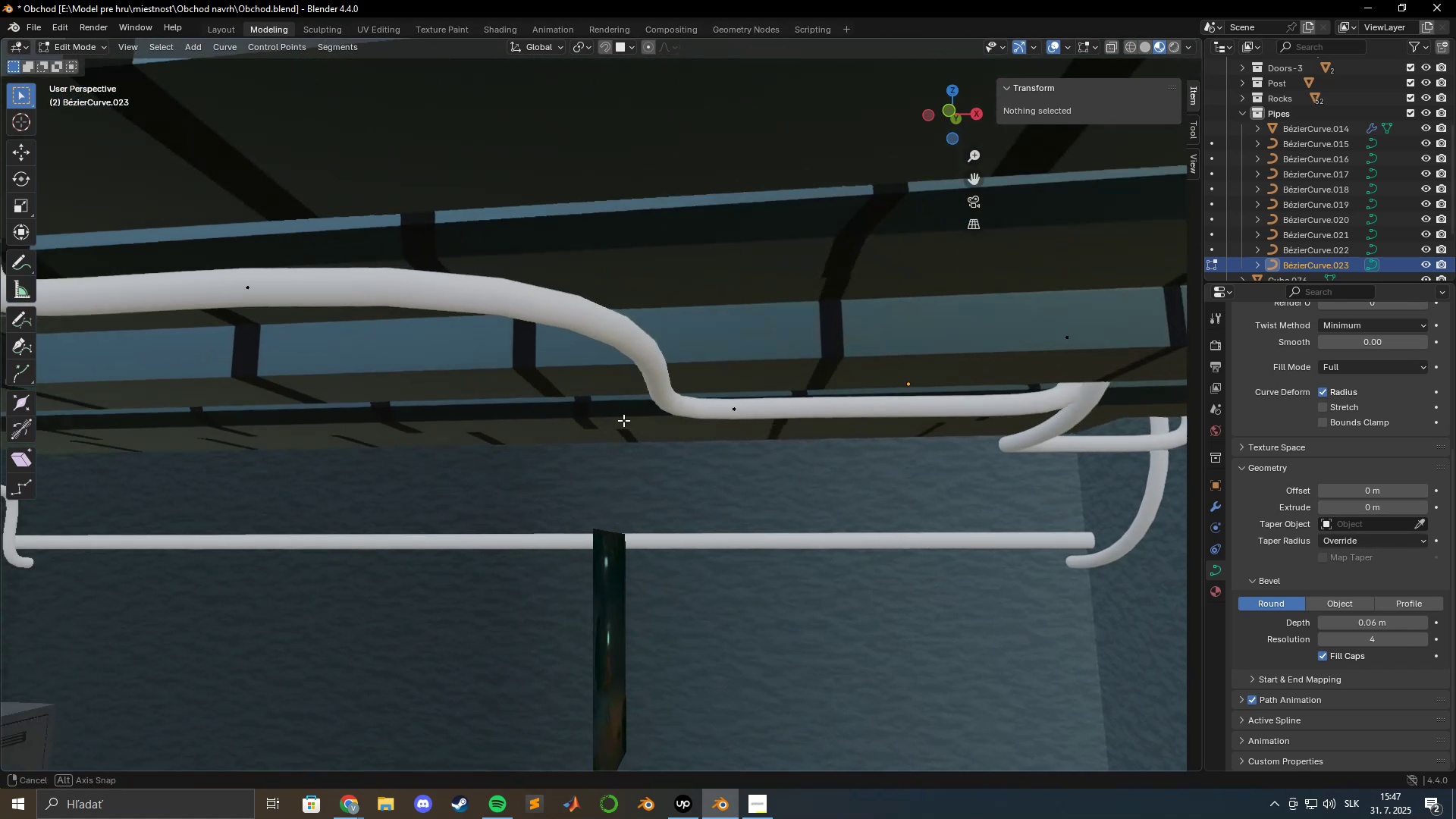 
left_click([799, 375])
 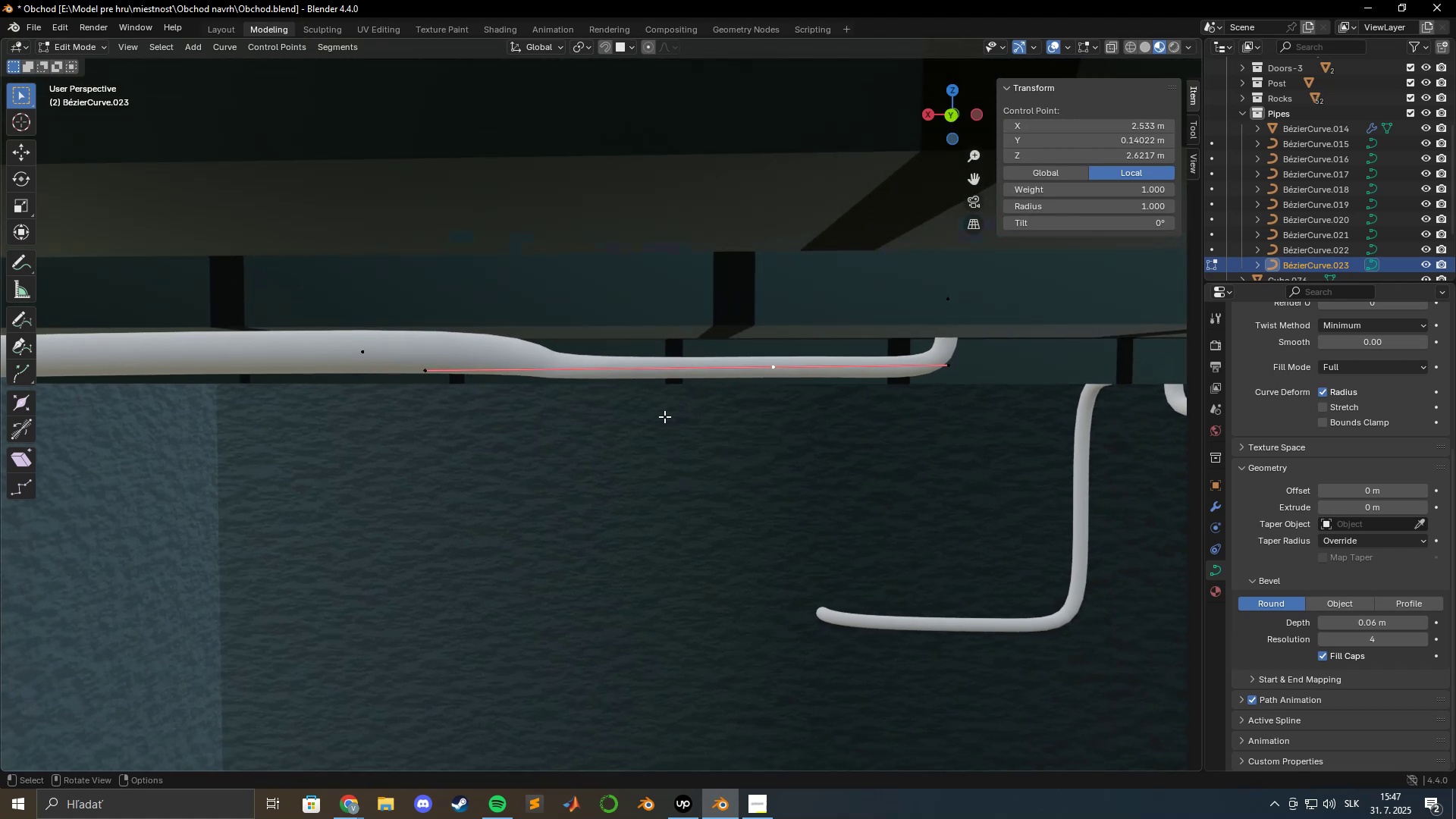 
left_click([365, 342])
 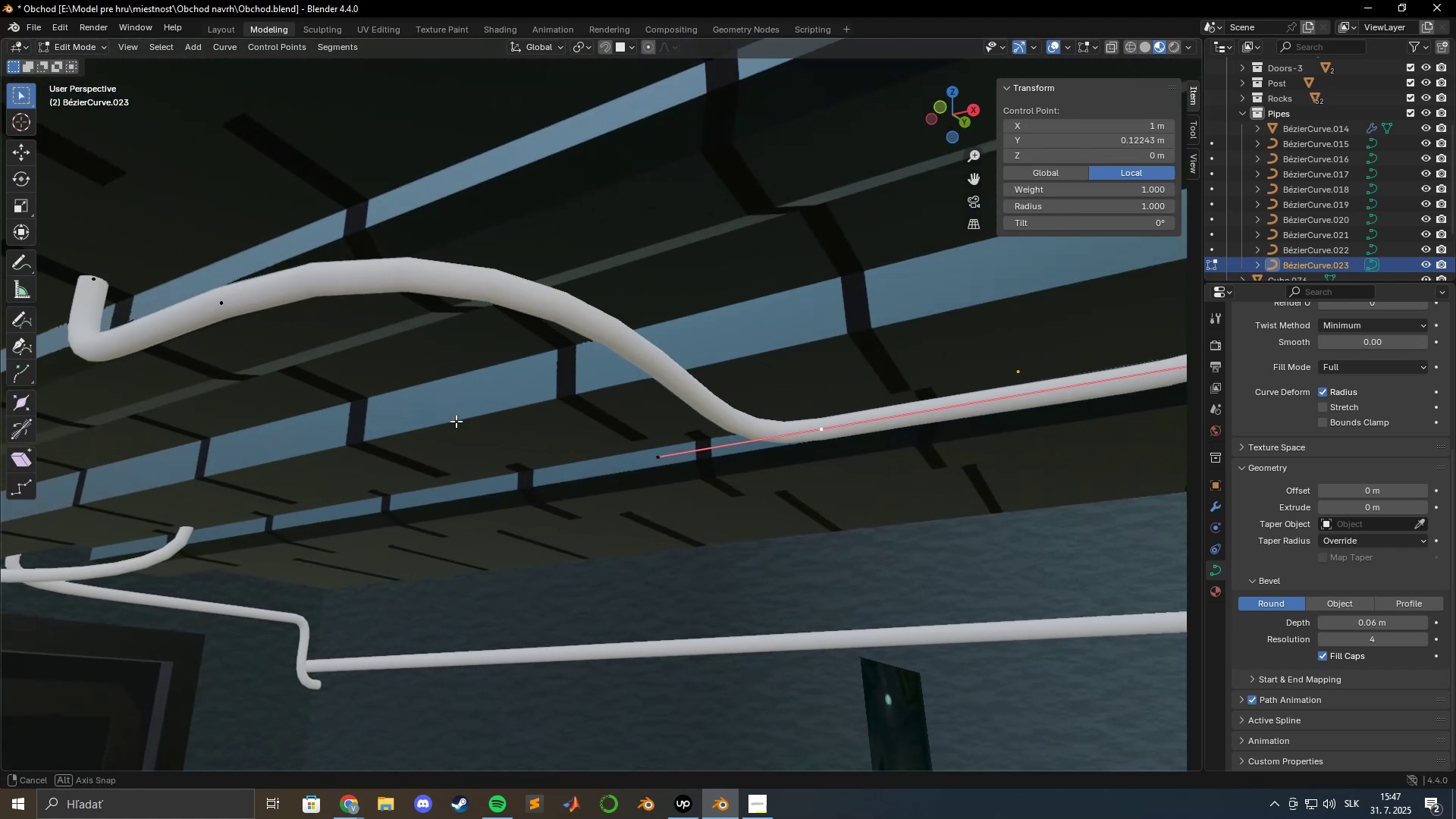 
wait(6.24)
 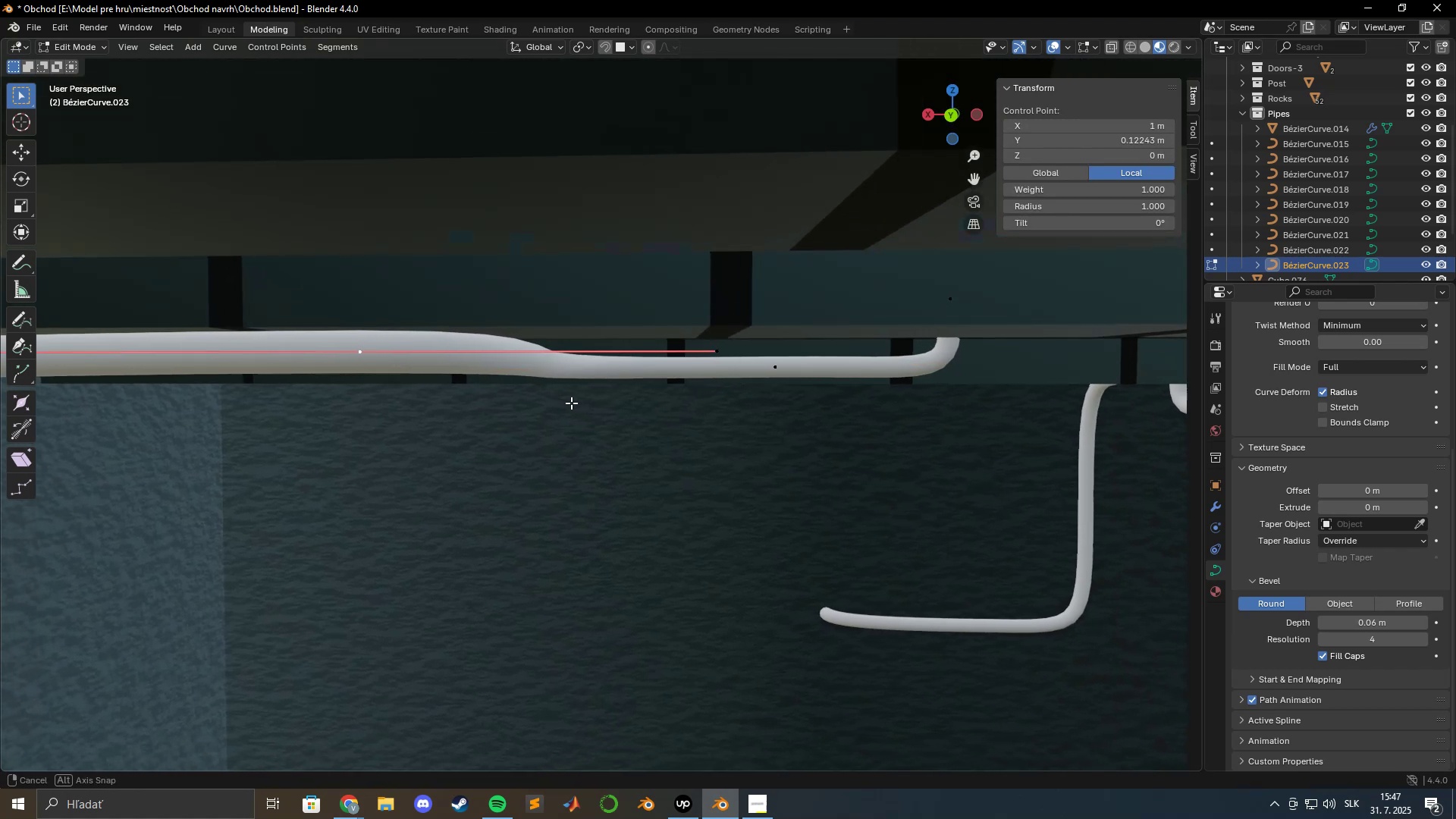 
key(Tab)
 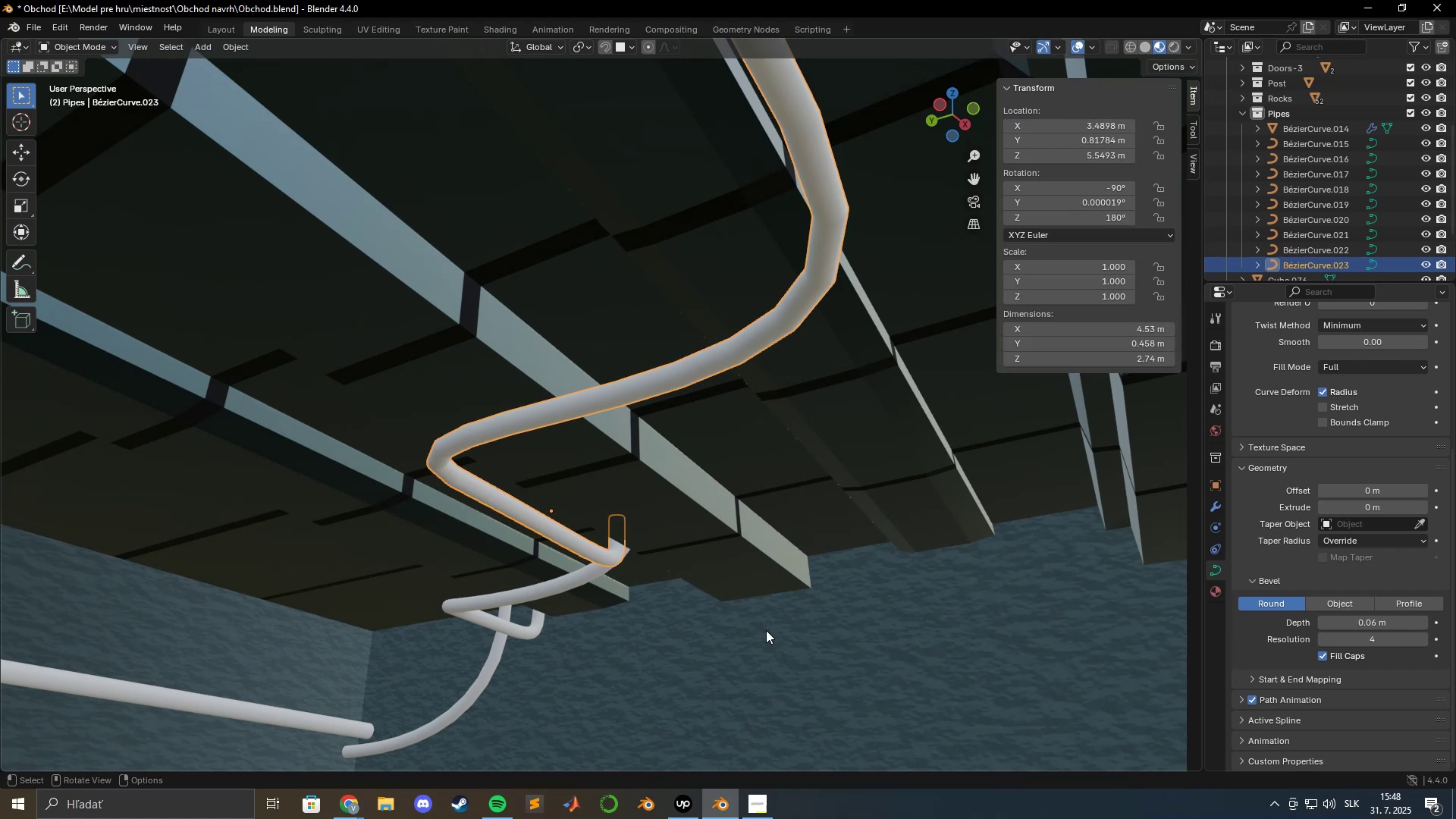 
hold_key(key=ShiftLeft, duration=0.62)
 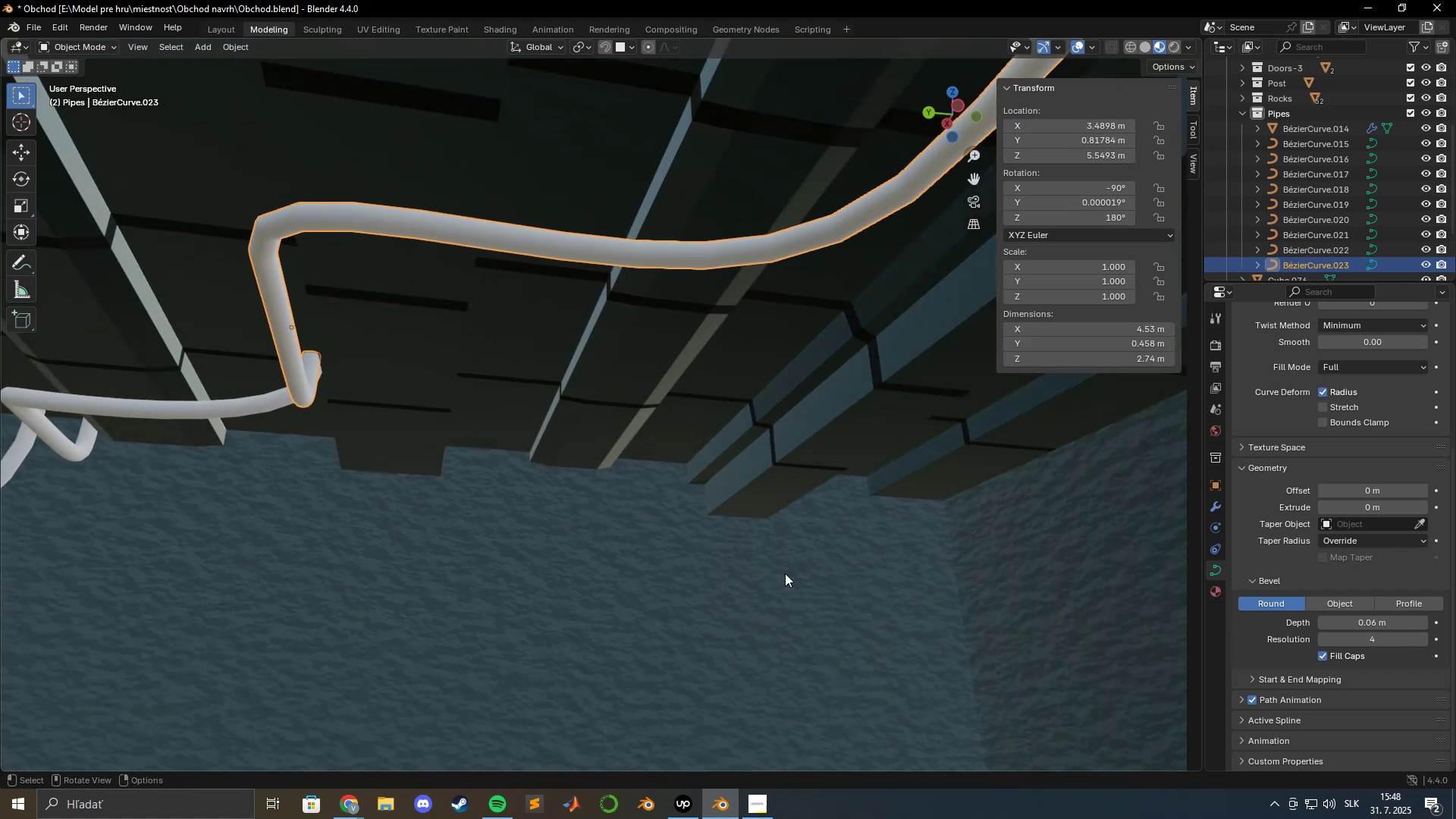 
hold_key(key=ShiftLeft, duration=0.83)
 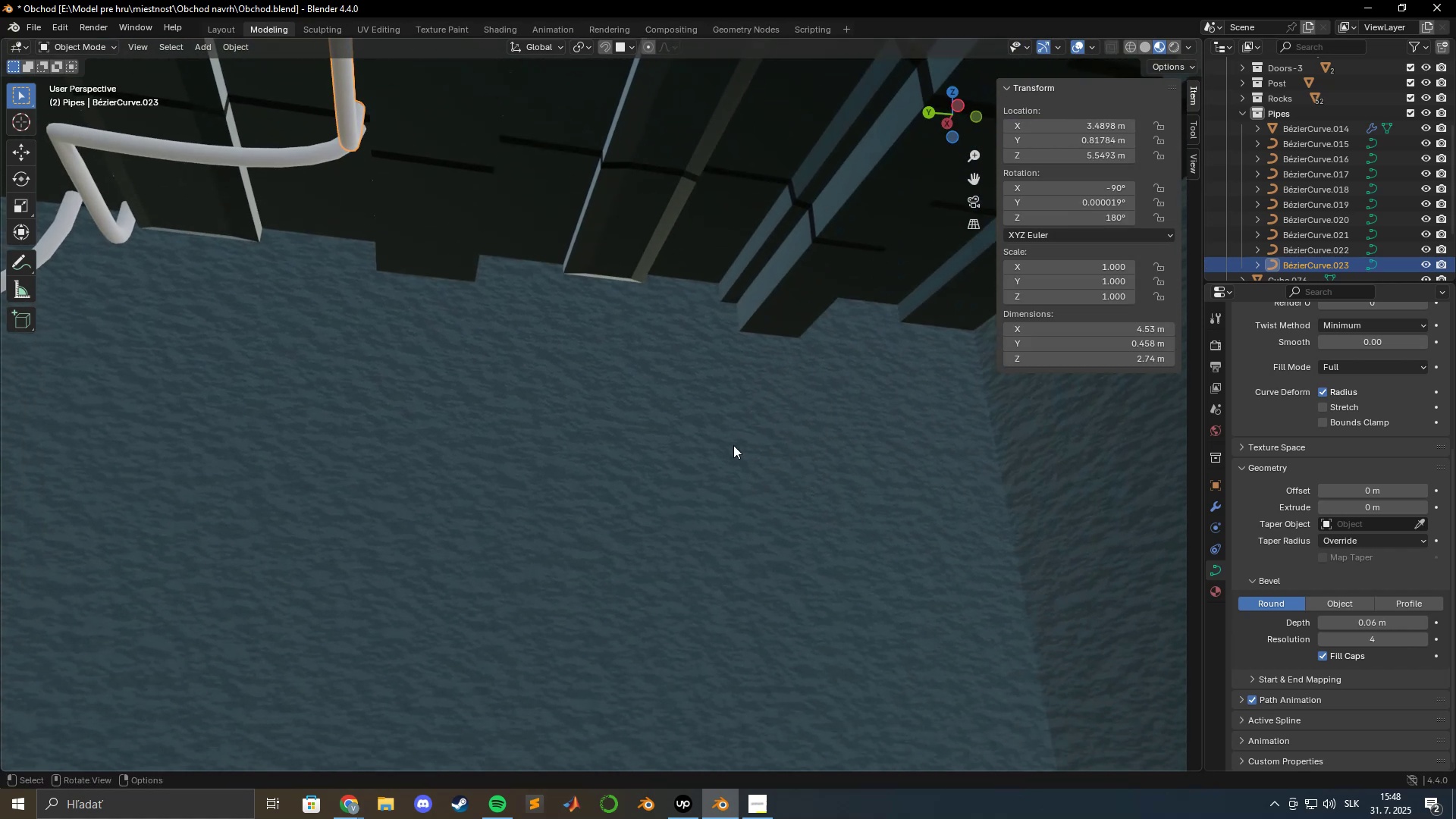 
scroll: coordinate [736, 466], scroll_direction: down, amount: 4.0
 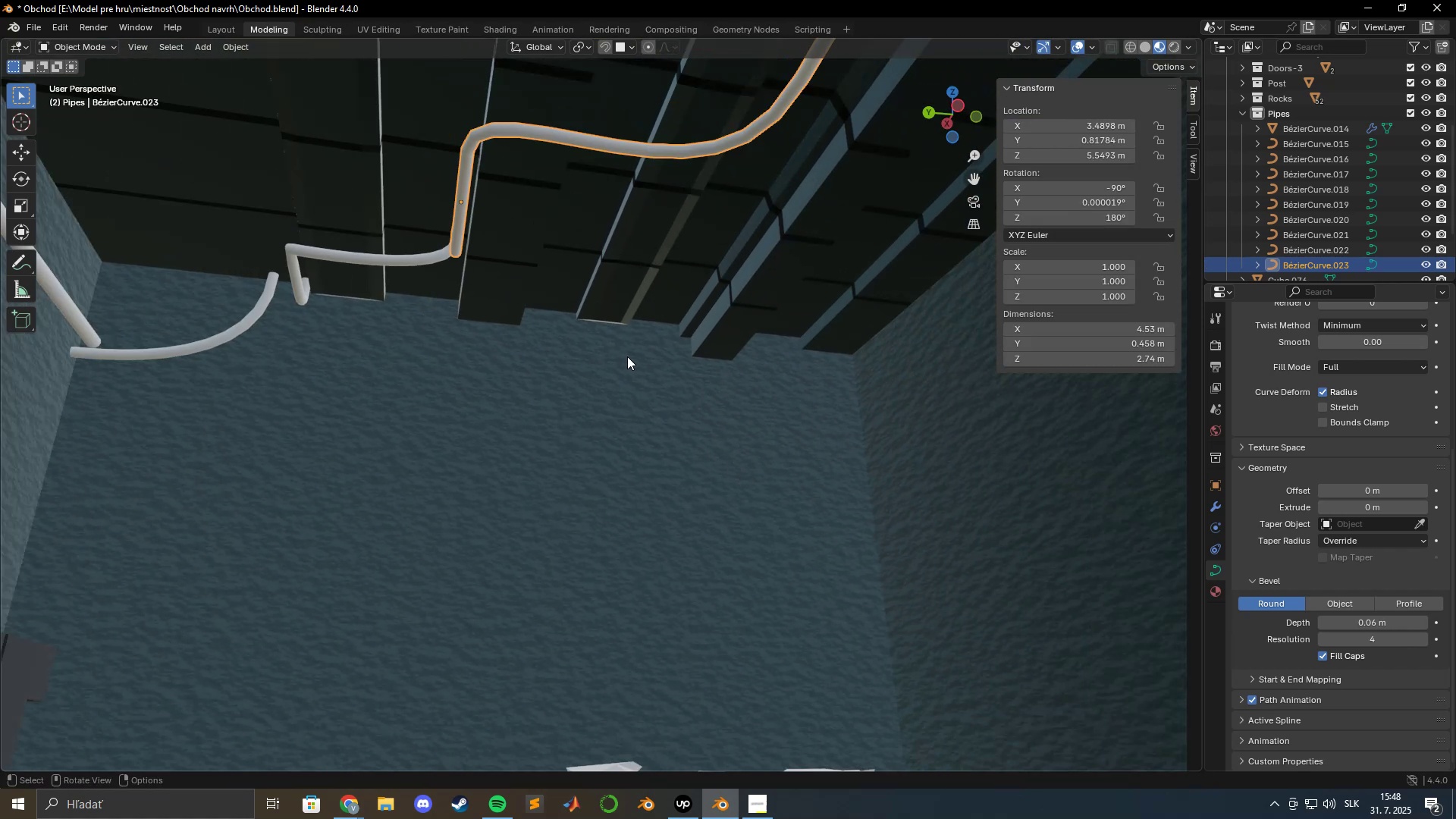 
scroll: coordinate [640, 360], scroll_direction: up, amount: 9.0
 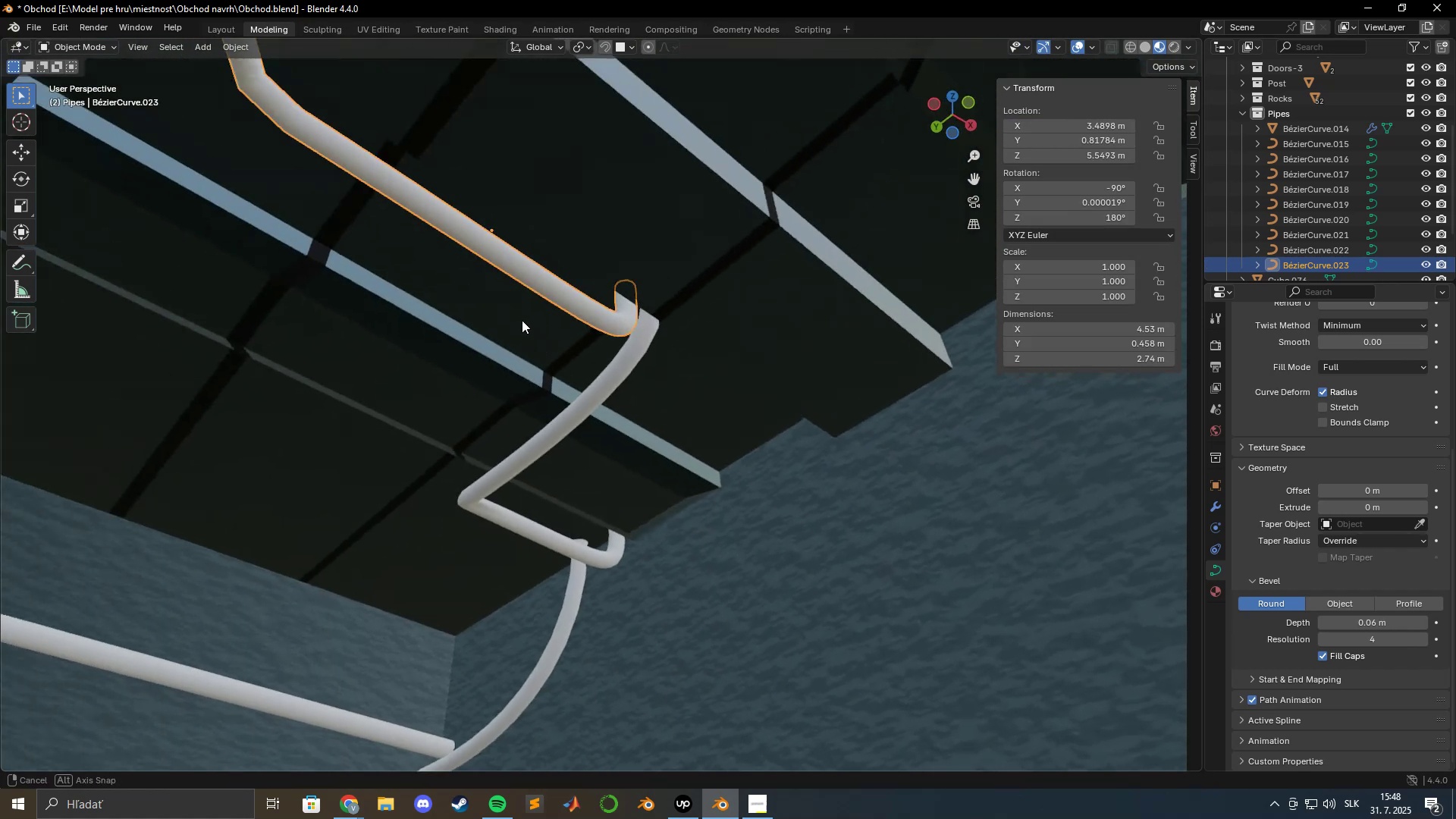 
hold_key(key=ShiftLeft, duration=1.5)
 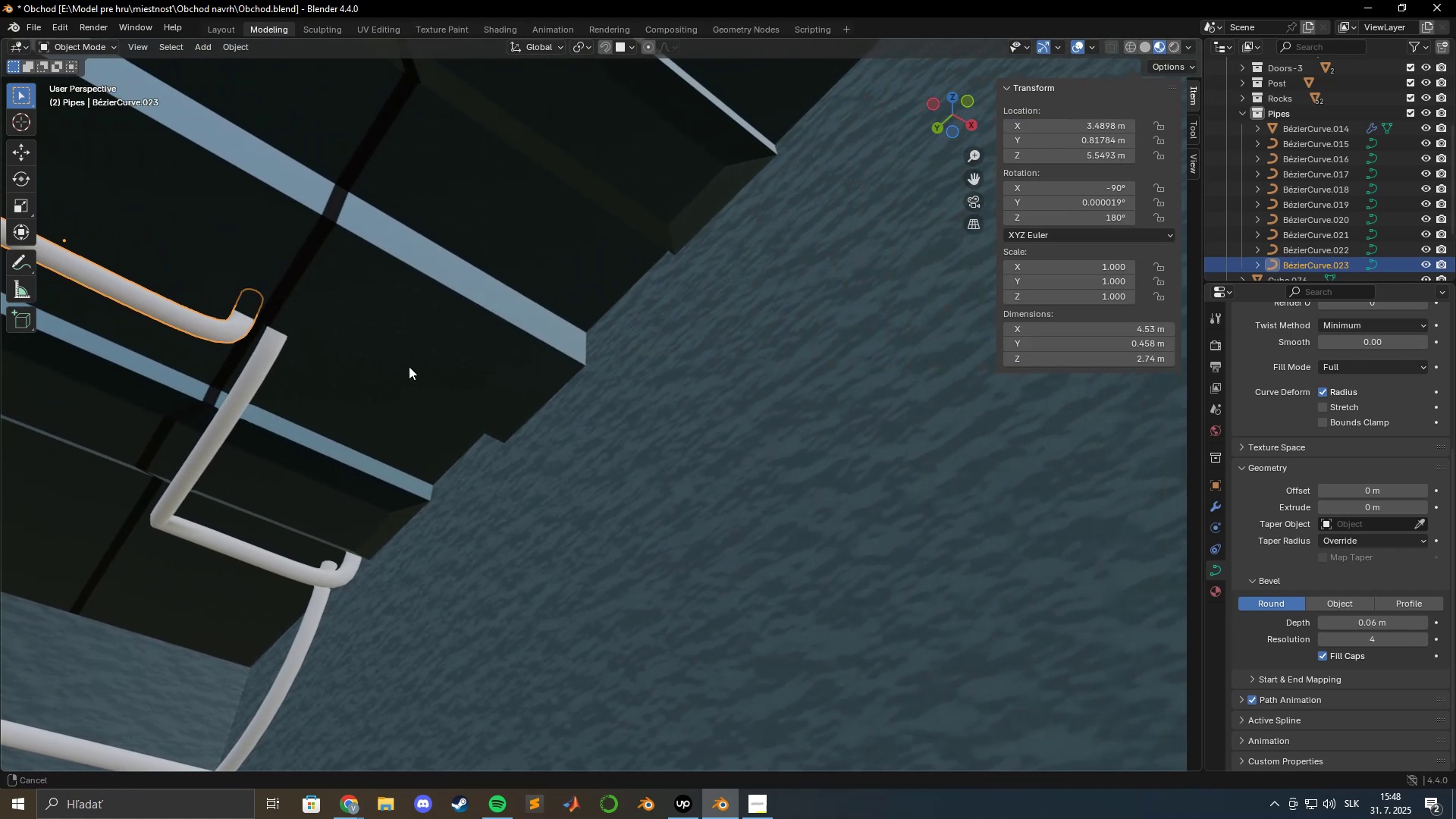 
hold_key(key=ShiftLeft, duration=0.88)
 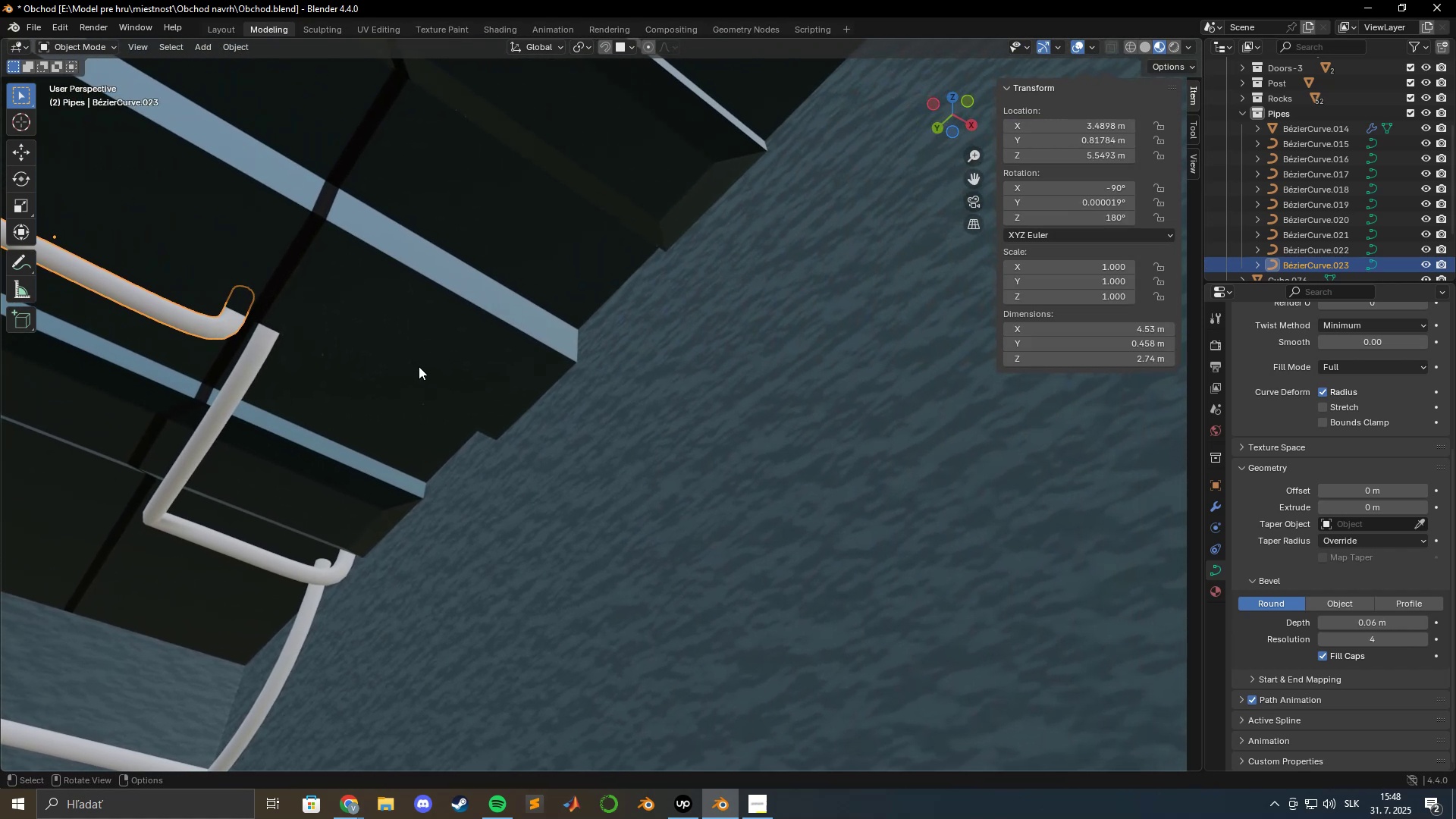 
scroll: coordinate [504, 455], scroll_direction: down, amount: 10.0
 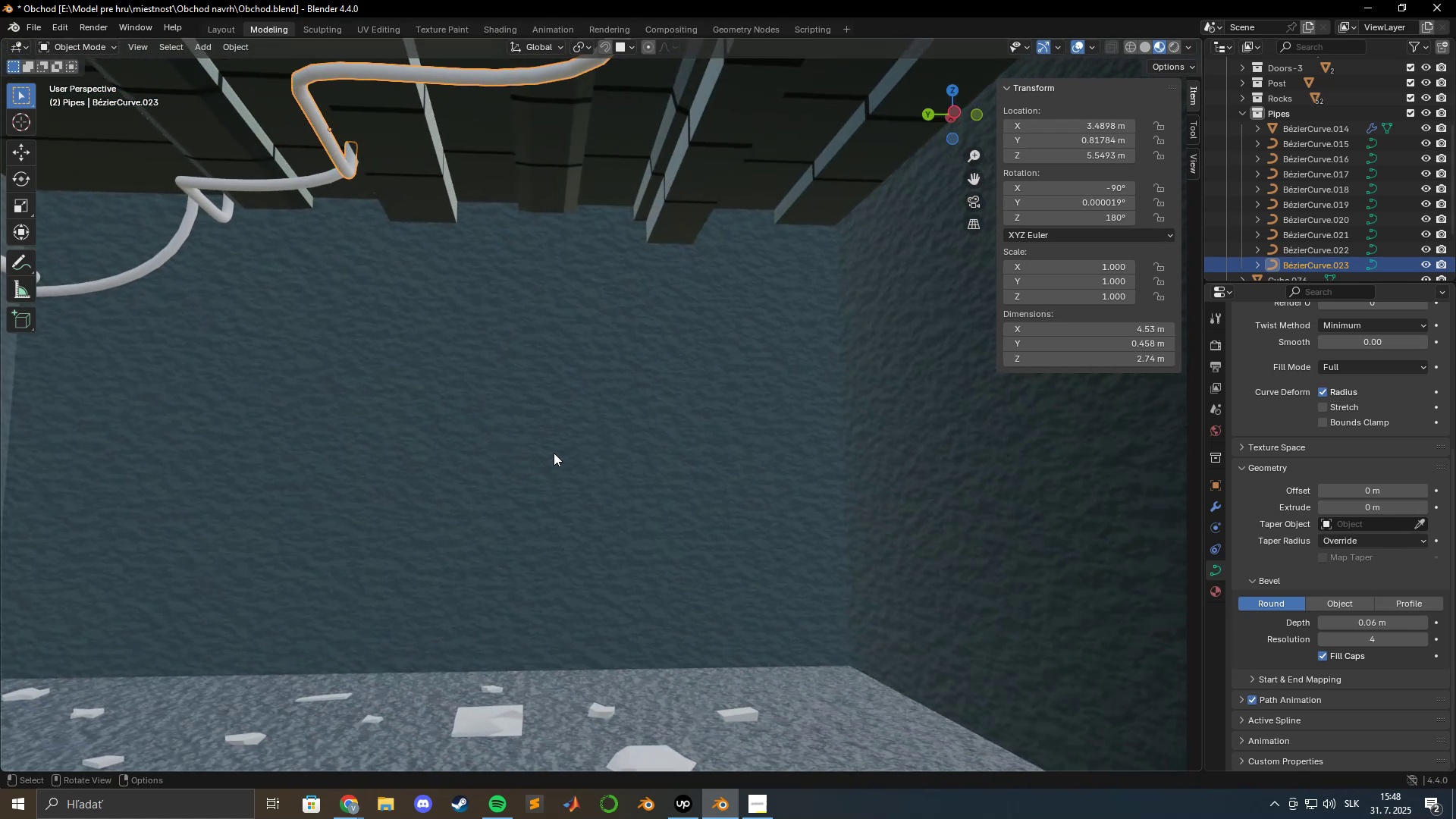 
hold_key(key=ShiftLeft, duration=0.73)
 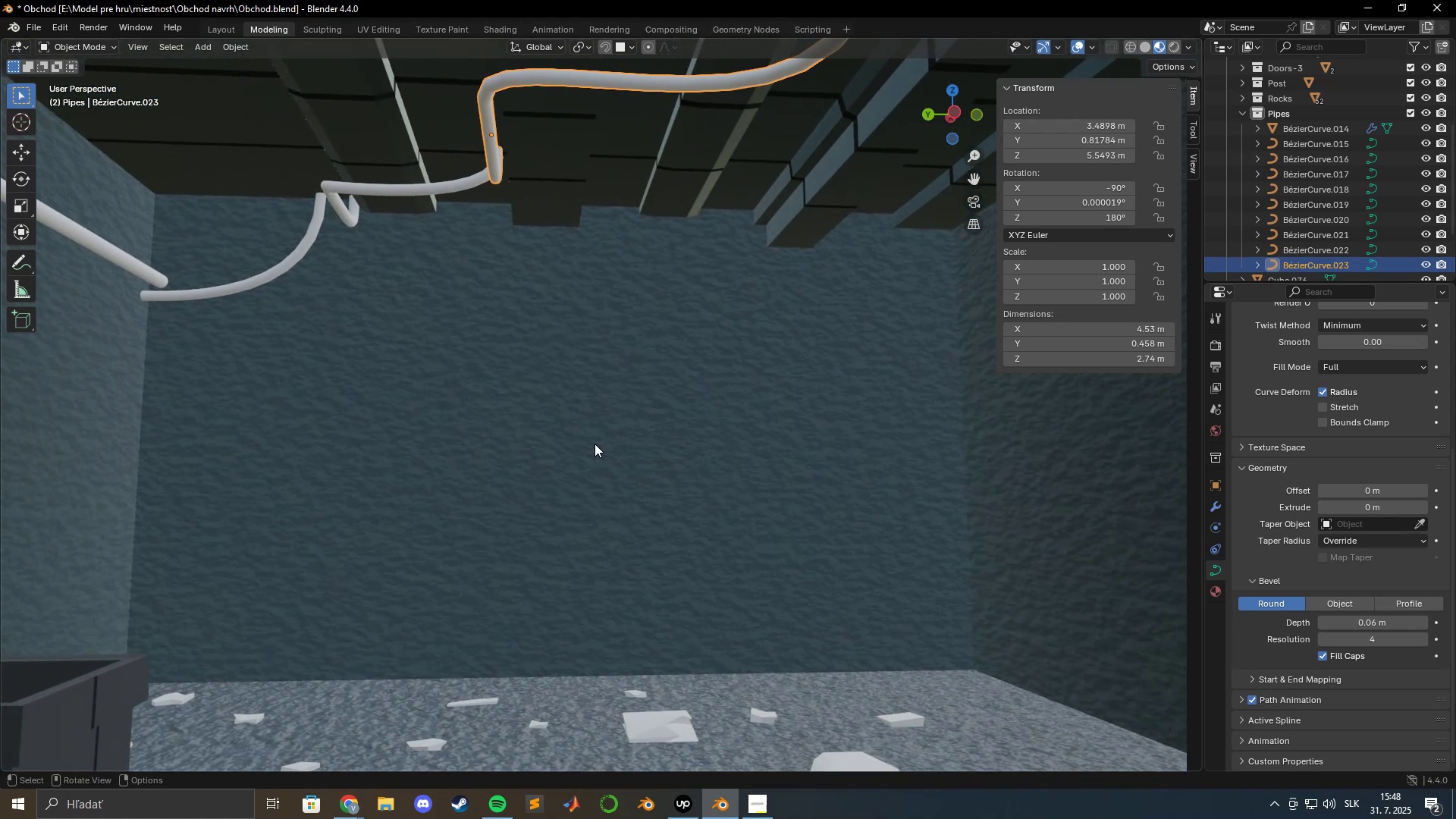 
hold_key(key=ShiftLeft, duration=1.36)
 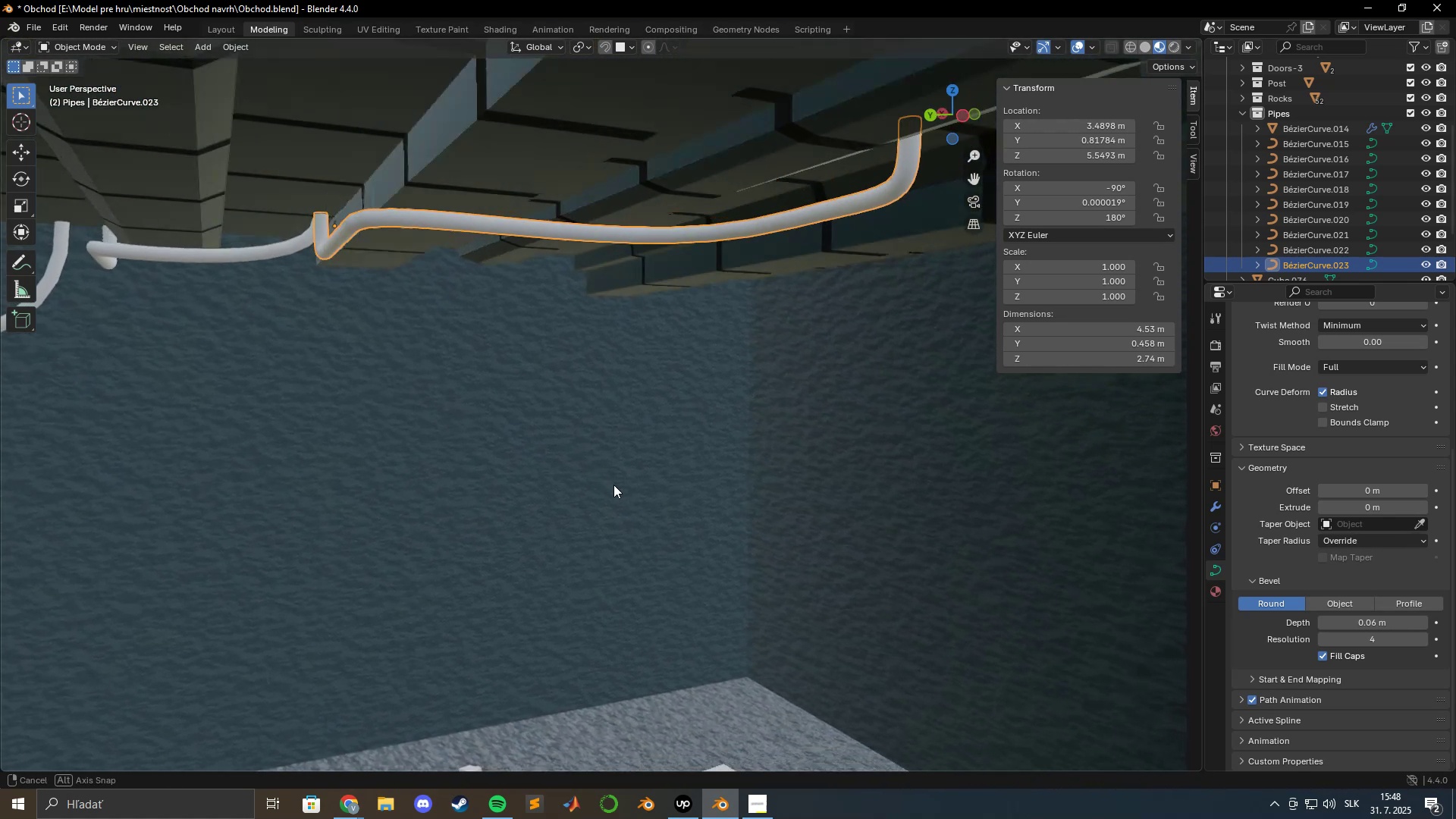 
hold_key(key=ShiftLeft, duration=0.43)
 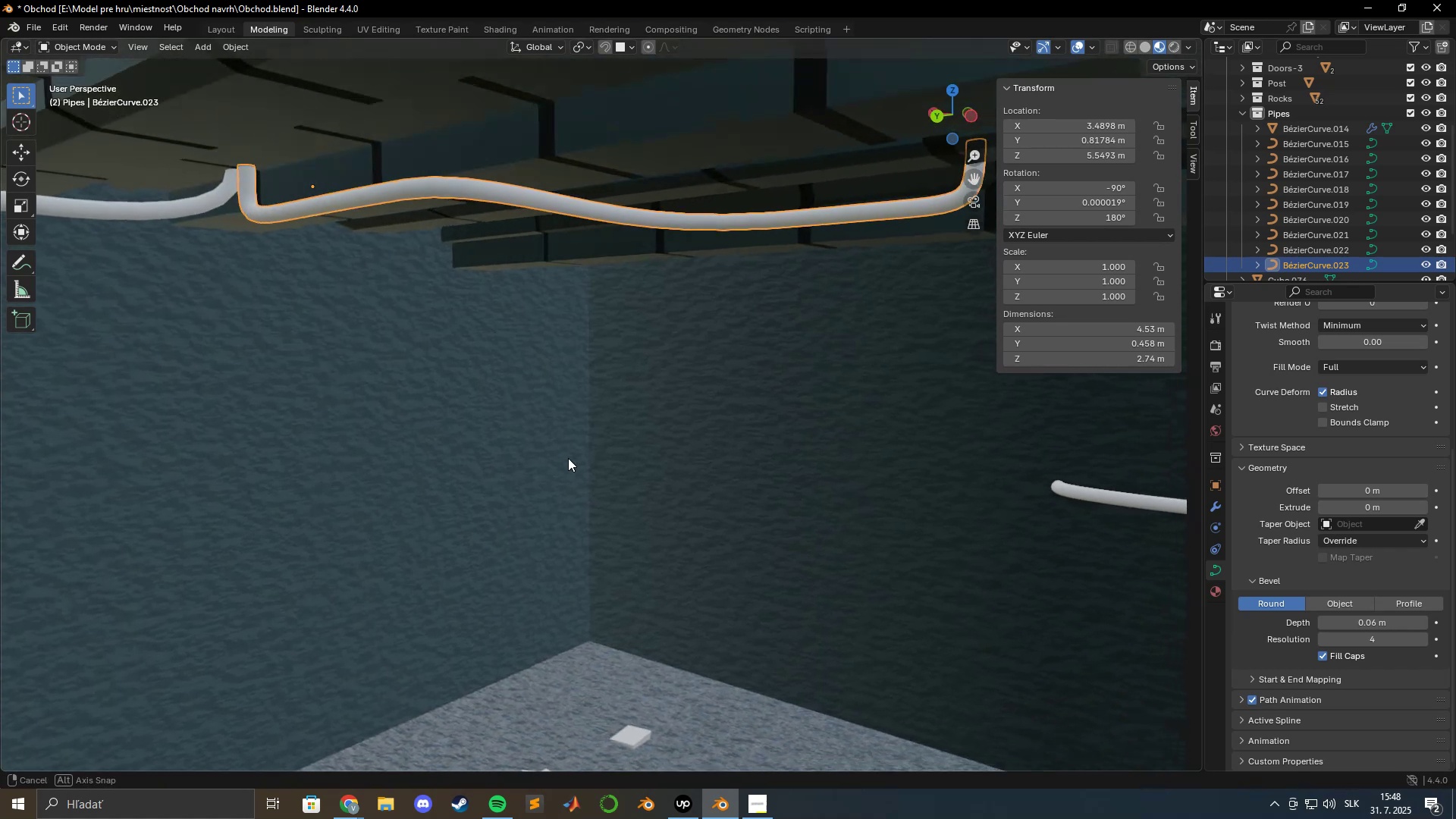 
hold_key(key=ShiftLeft, duration=0.49)
 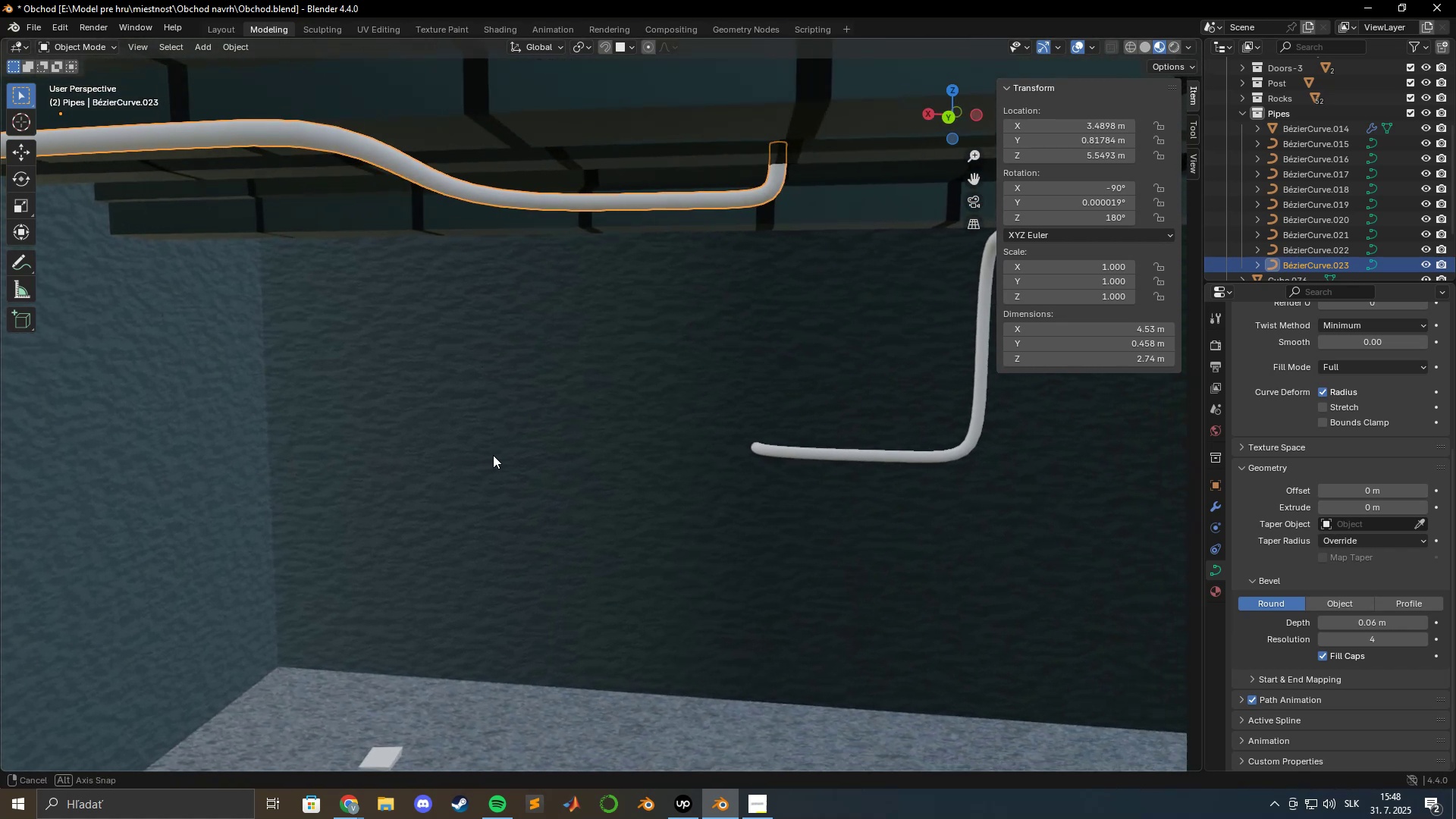 
hold_key(key=ShiftLeft, duration=0.63)
 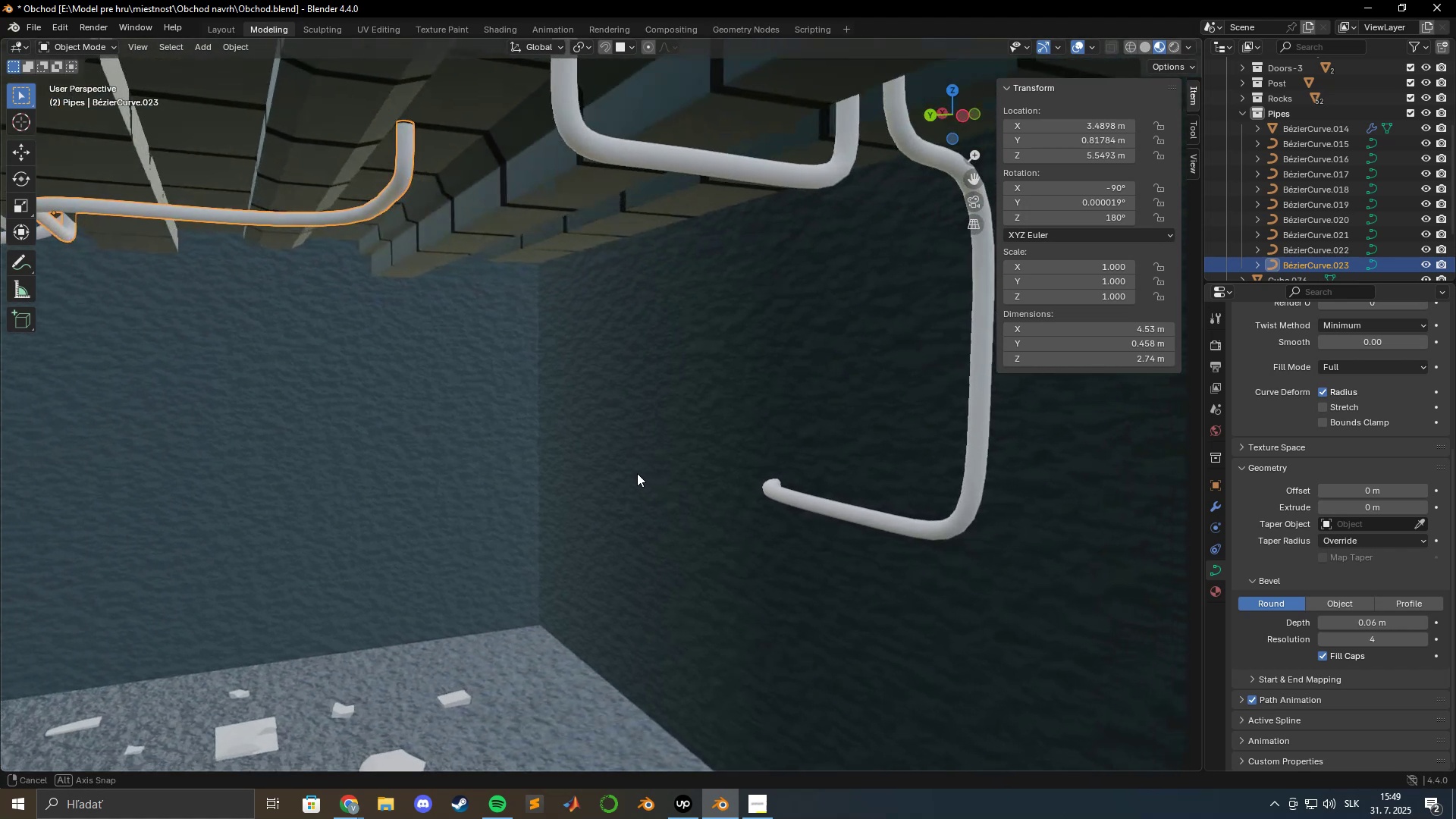 
wait(51.85)
 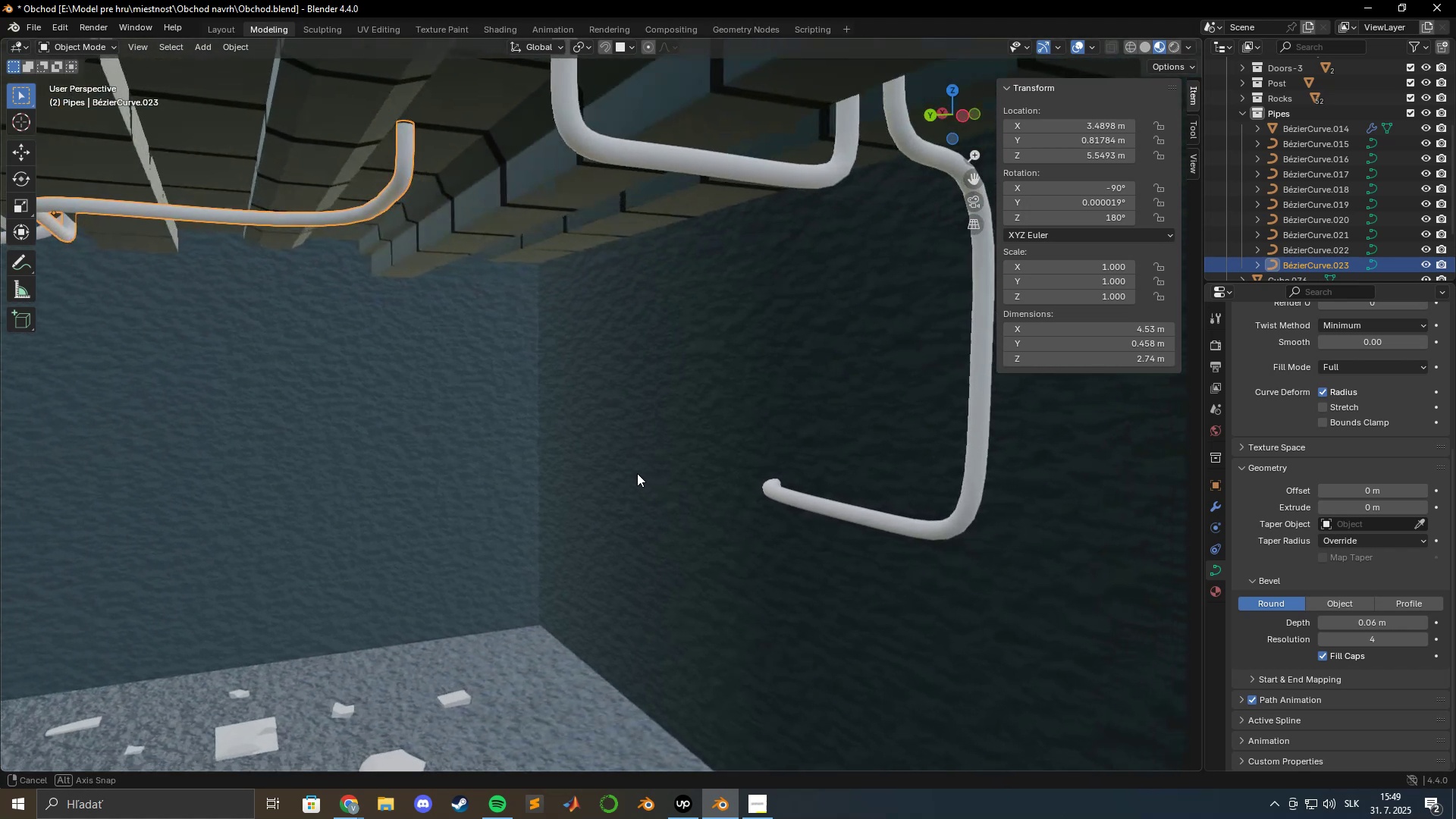 
scroll: coordinate [641, 469], scroll_direction: up, amount: 1.0
 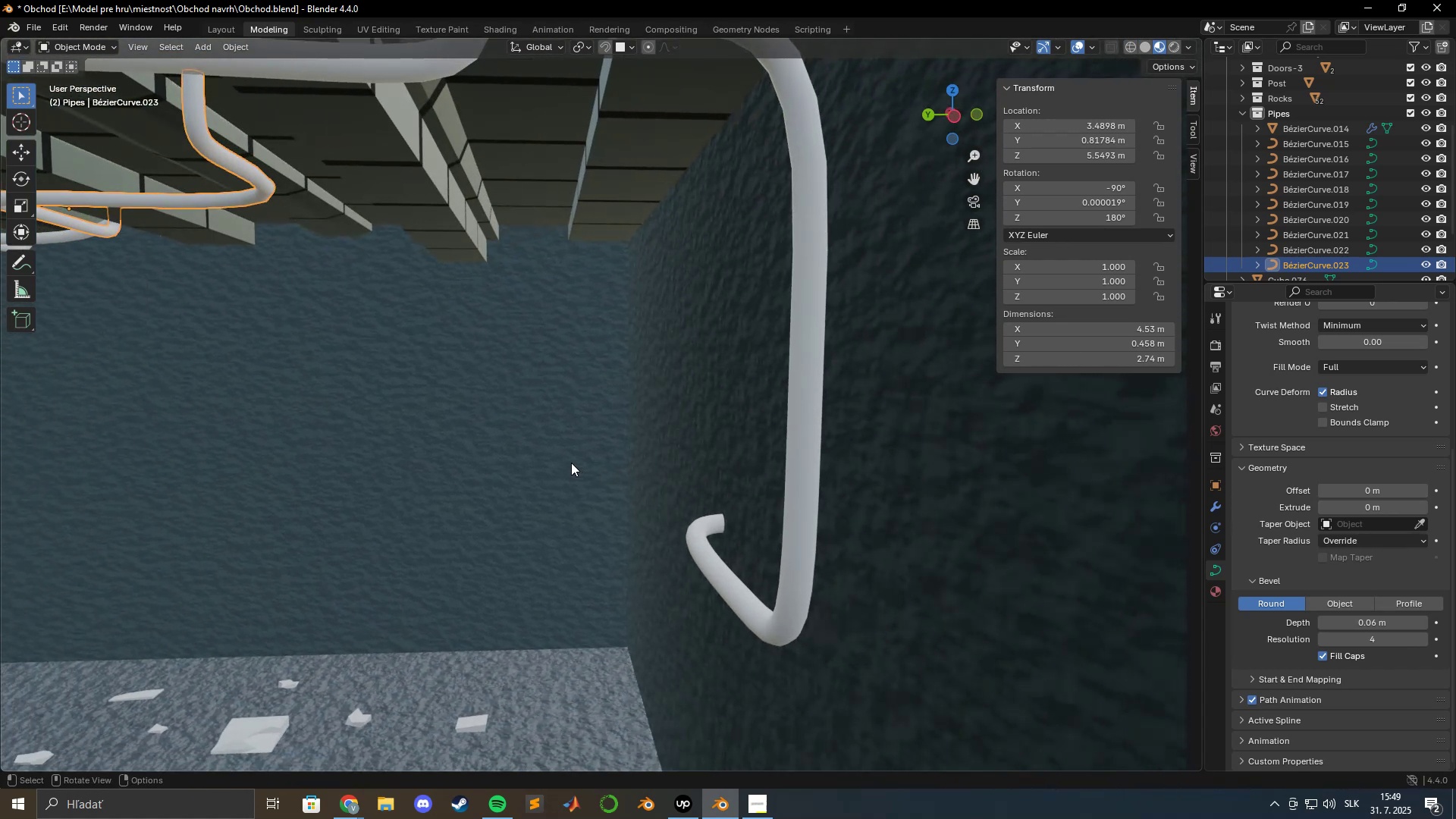 
hold_key(key=ShiftLeft, duration=1.5)
 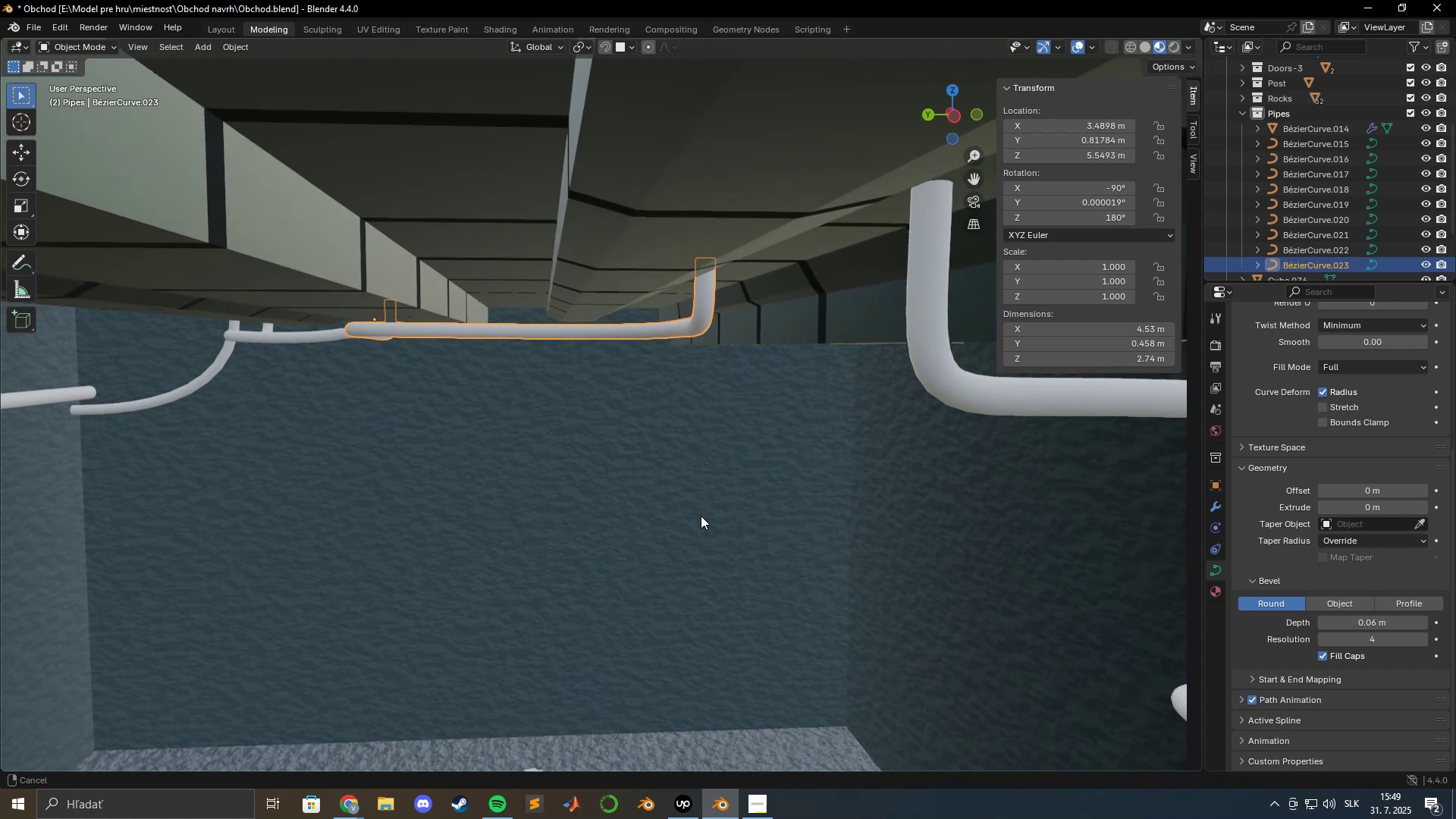 
hold_key(key=ShiftLeft, duration=1.51)
 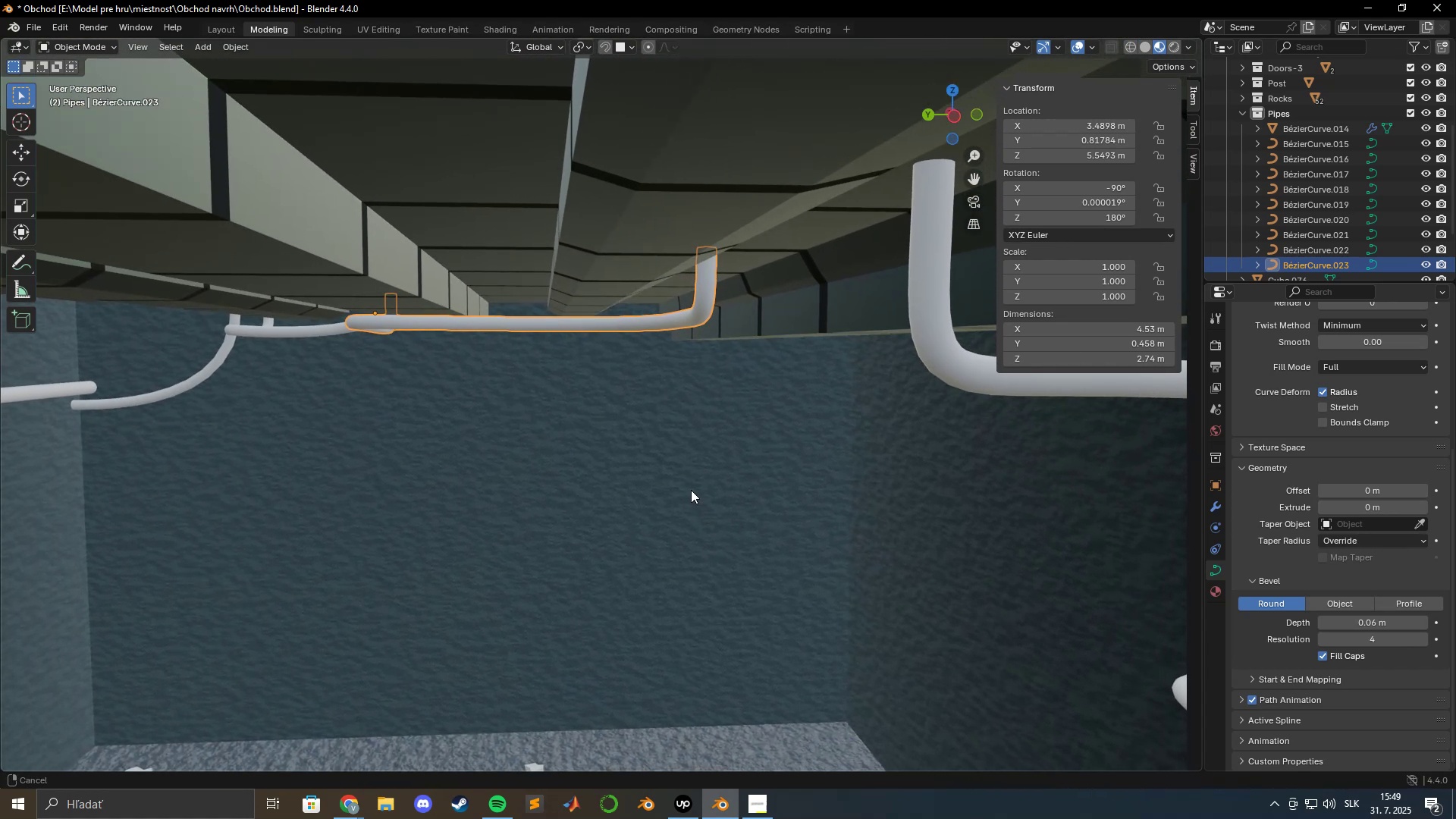 
key(Shift+ShiftLeft)
 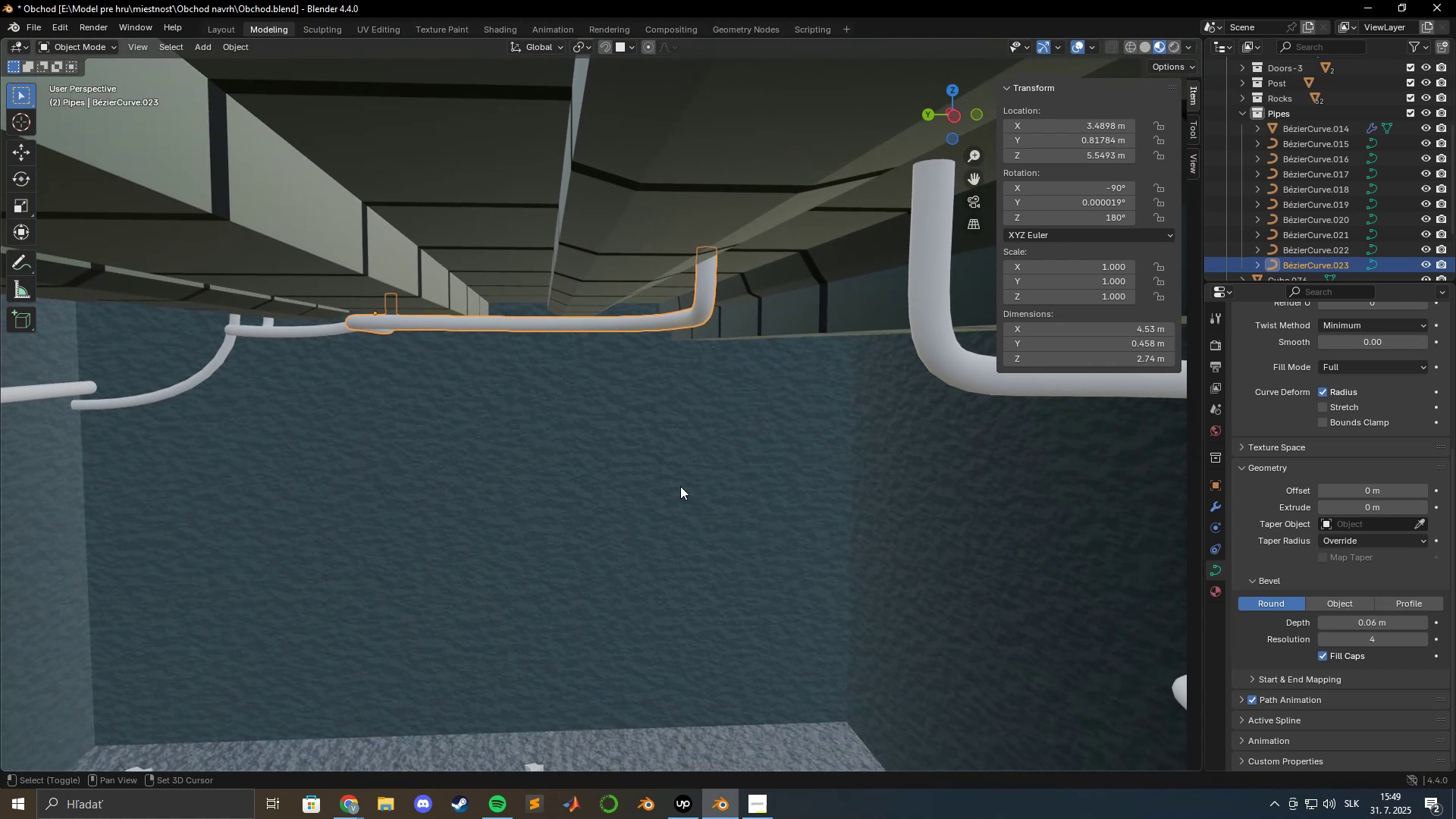 
key(Shift+ShiftLeft)
 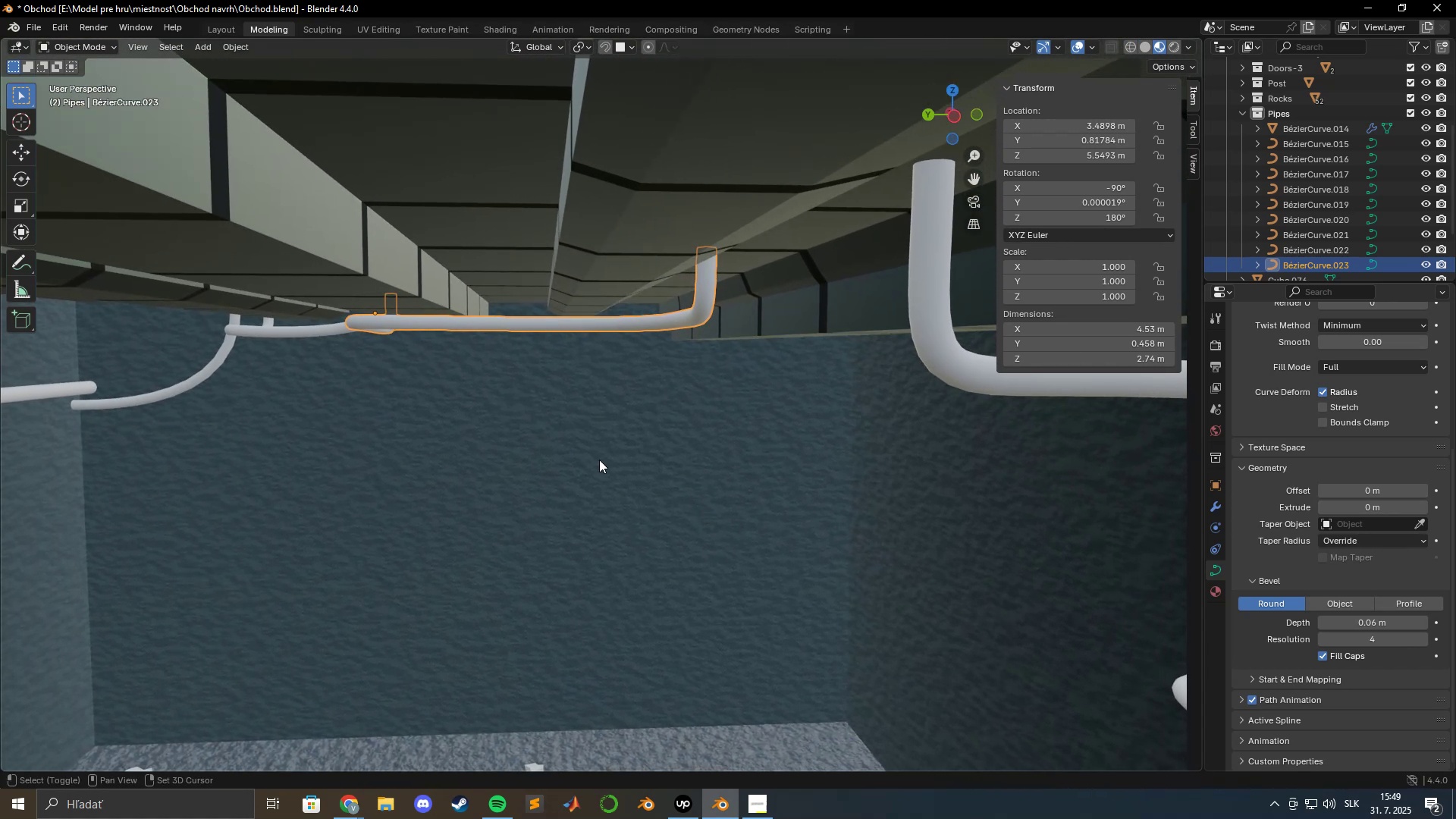 
key(Shift+ShiftLeft)
 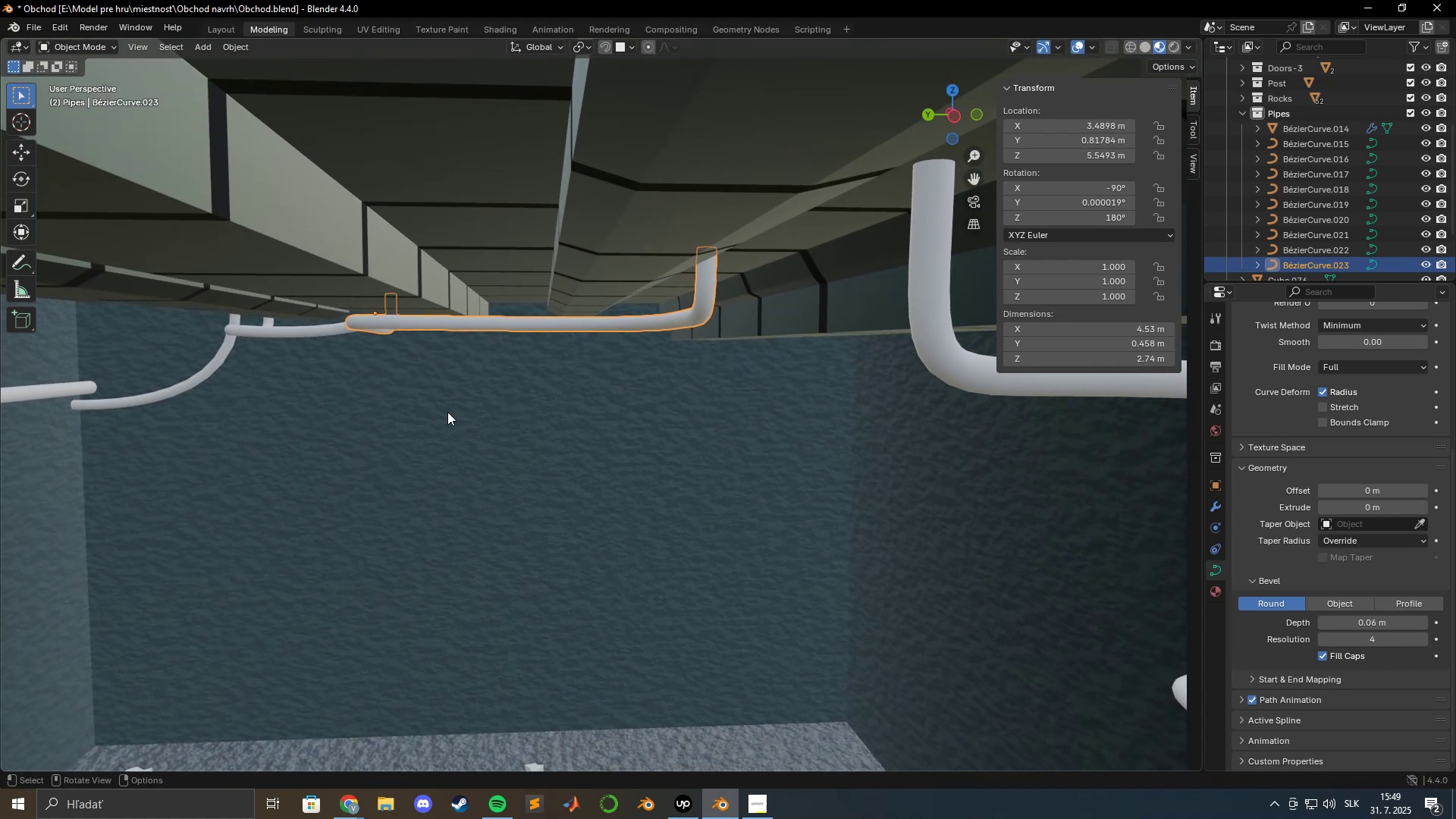 
key(Shift+ShiftLeft)
 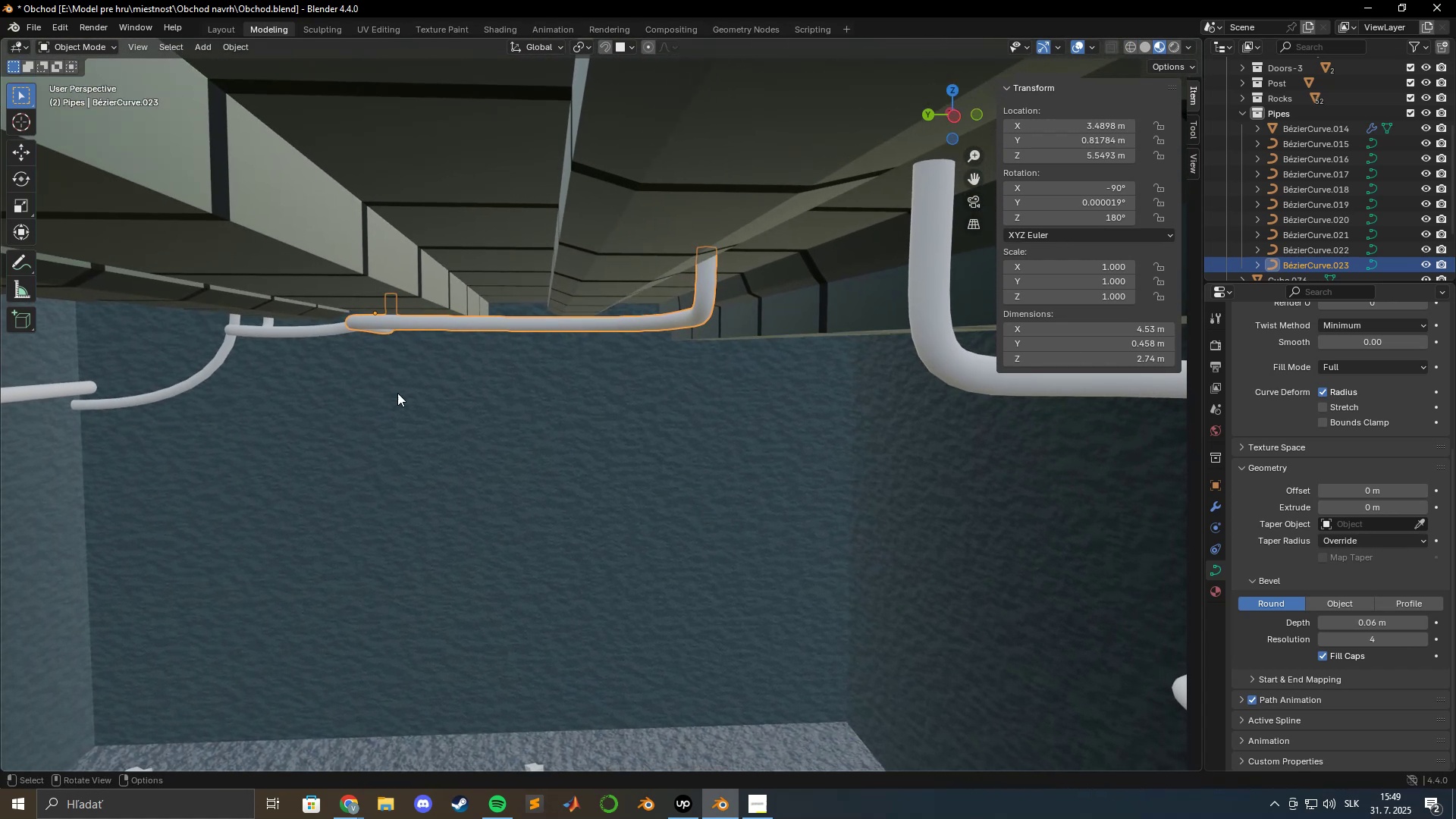 
key(Shift+ShiftLeft)
 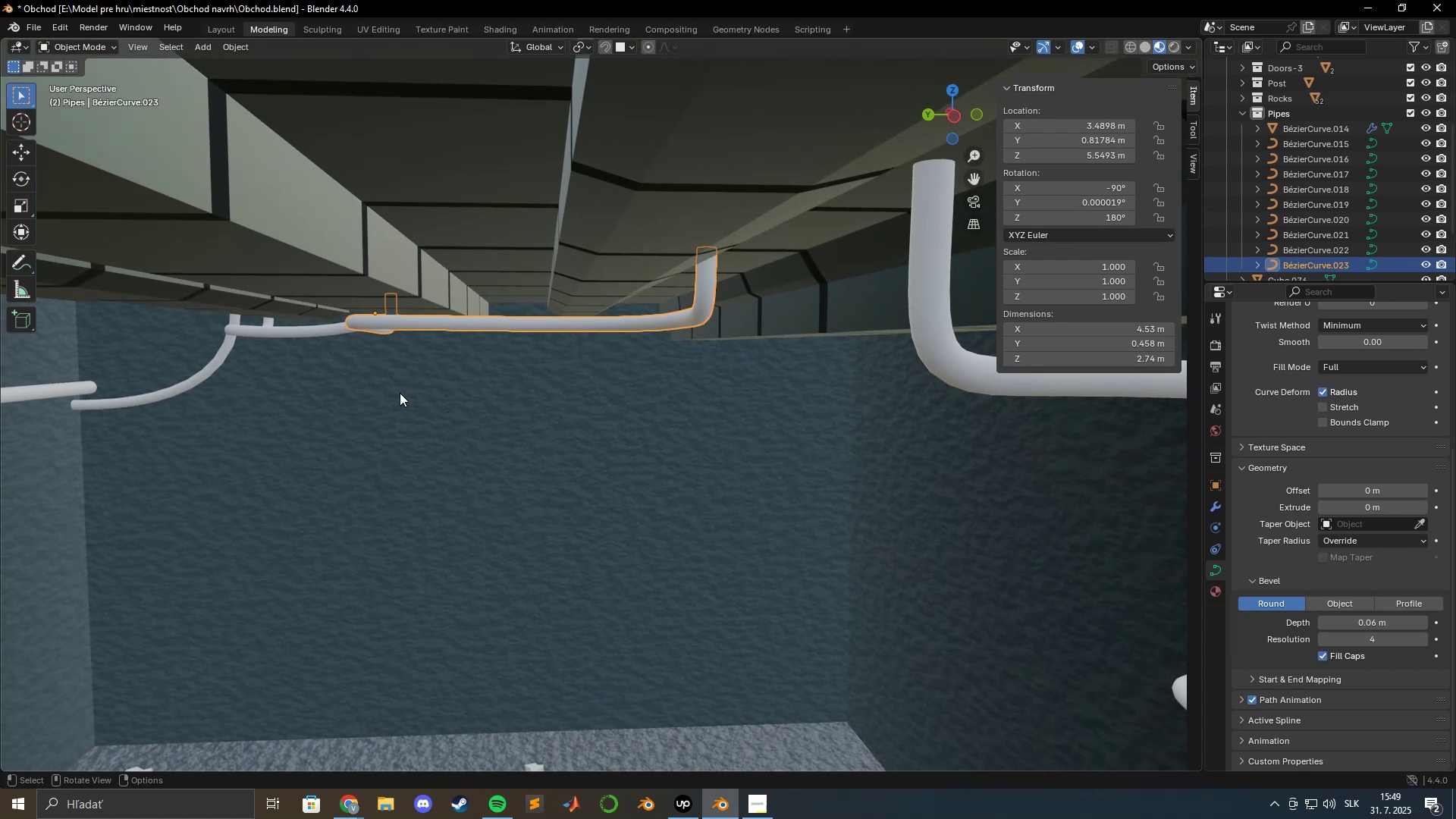 
key(Tab)
 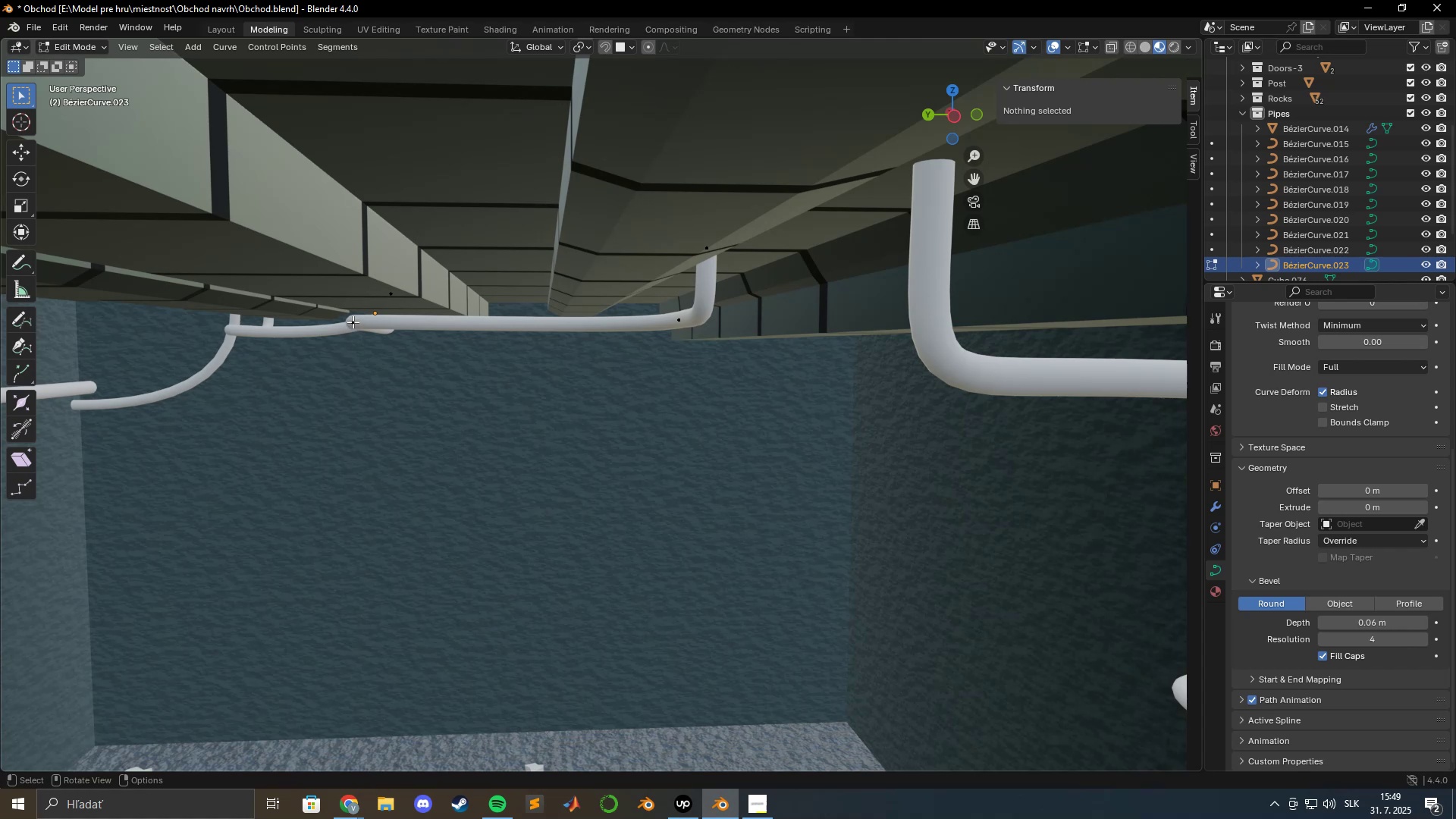 
hold_key(key=ShiftLeft, duration=1.5)
 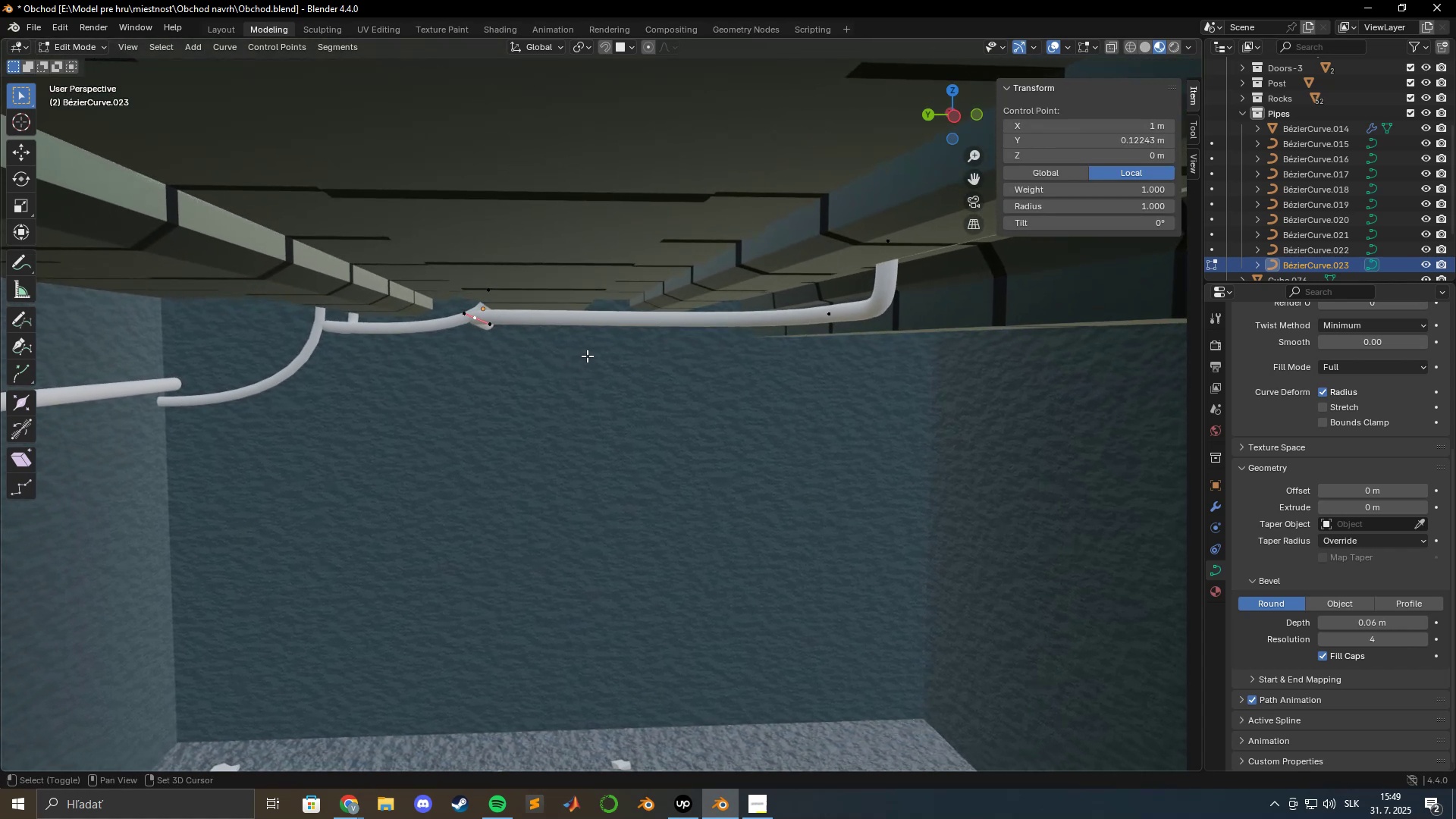 
hold_key(key=ShiftLeft, duration=0.47)
 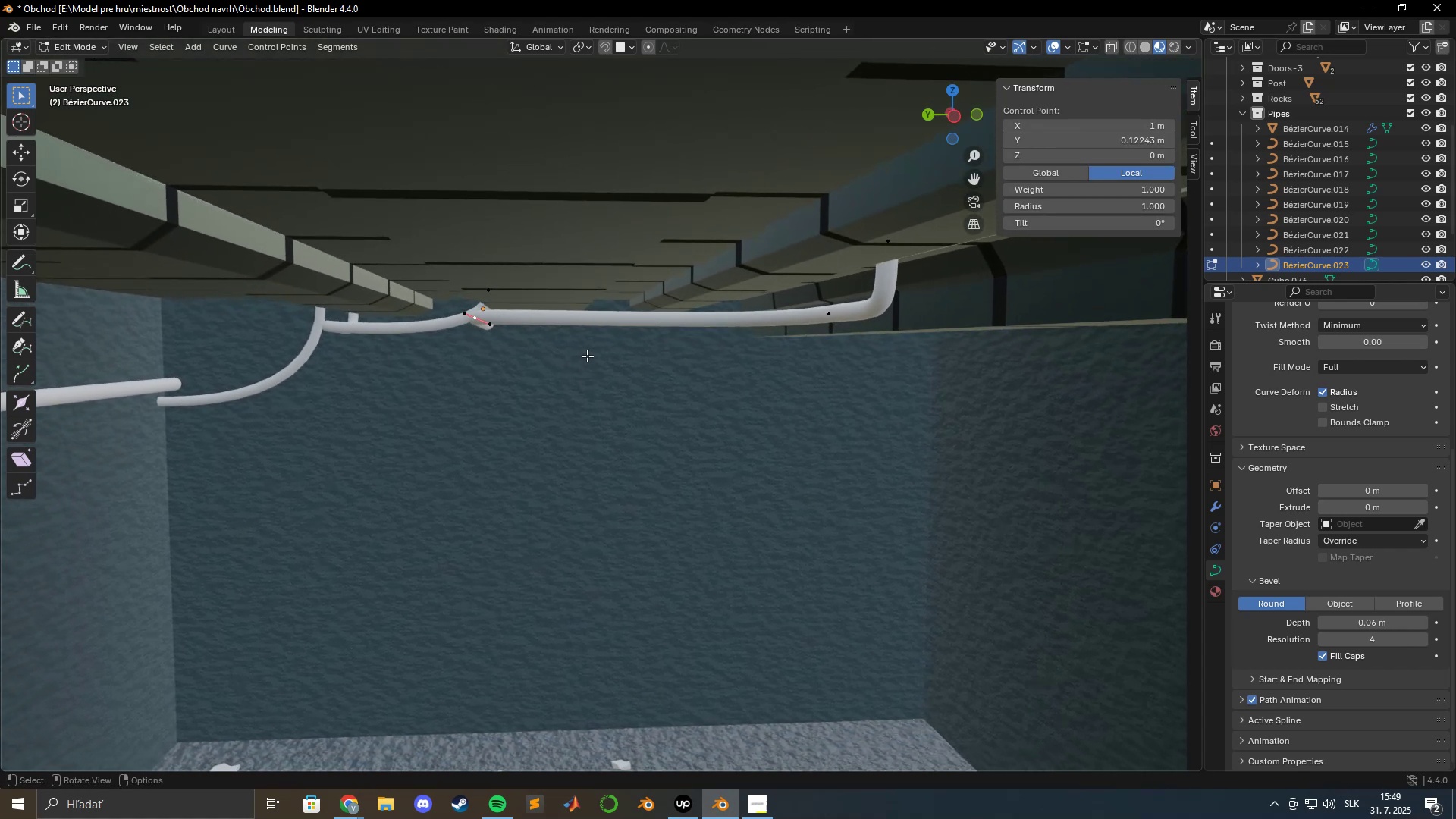 
type(gz)
 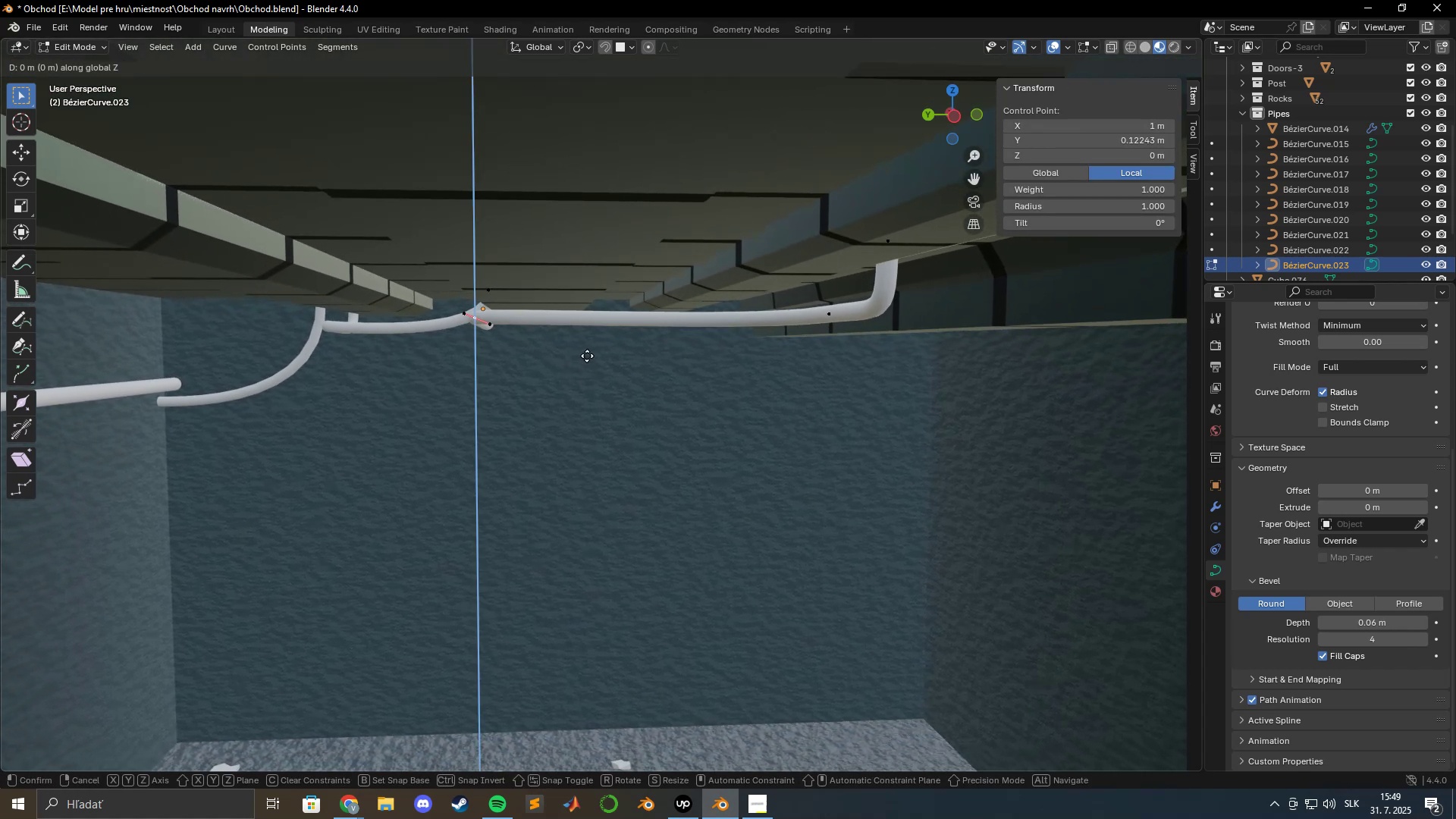 
hold_key(key=ShiftLeft, duration=1.54)
left_click([586, 377])
 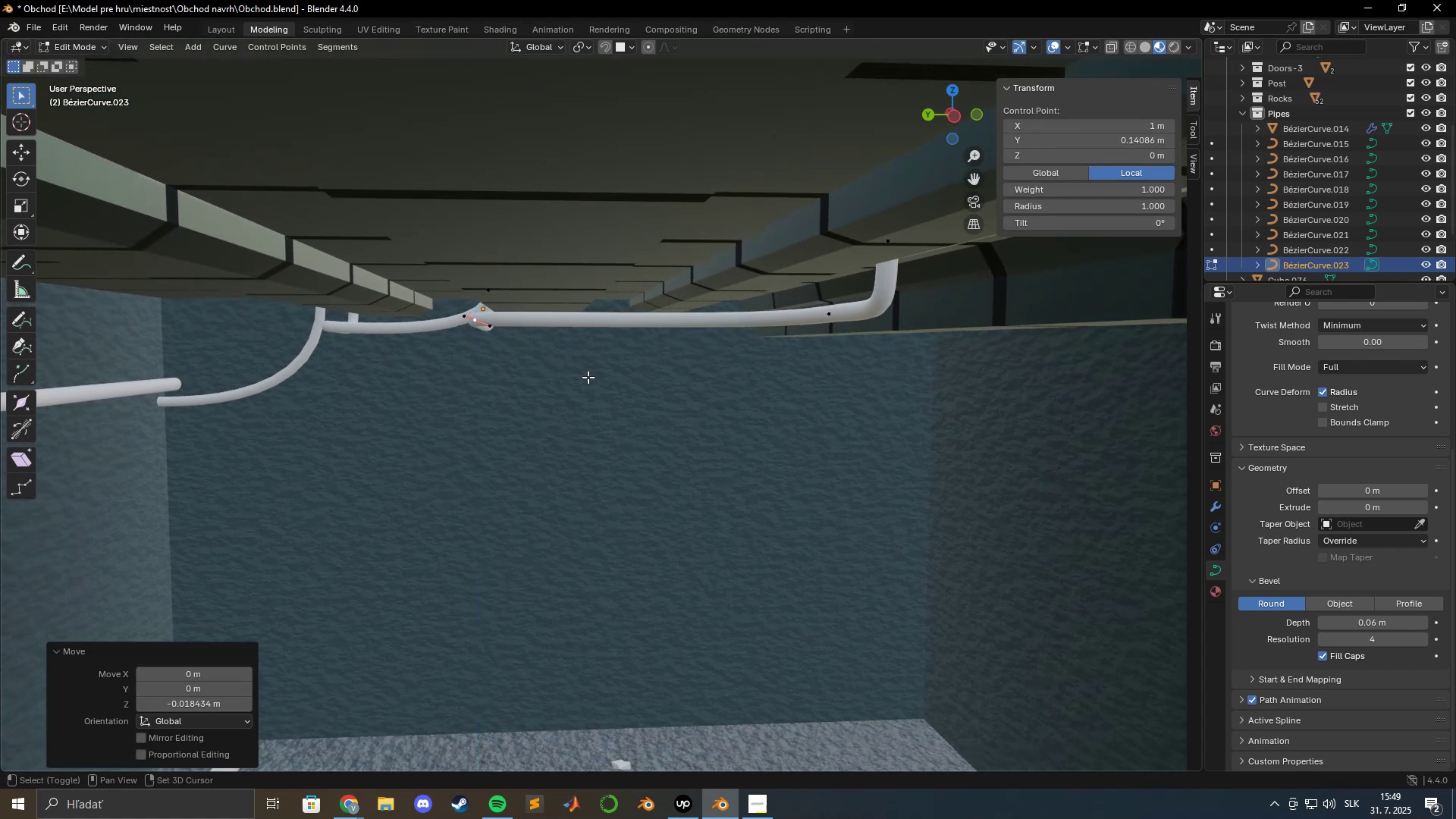 
key(Tab)
key(Tab)
type(gz)
 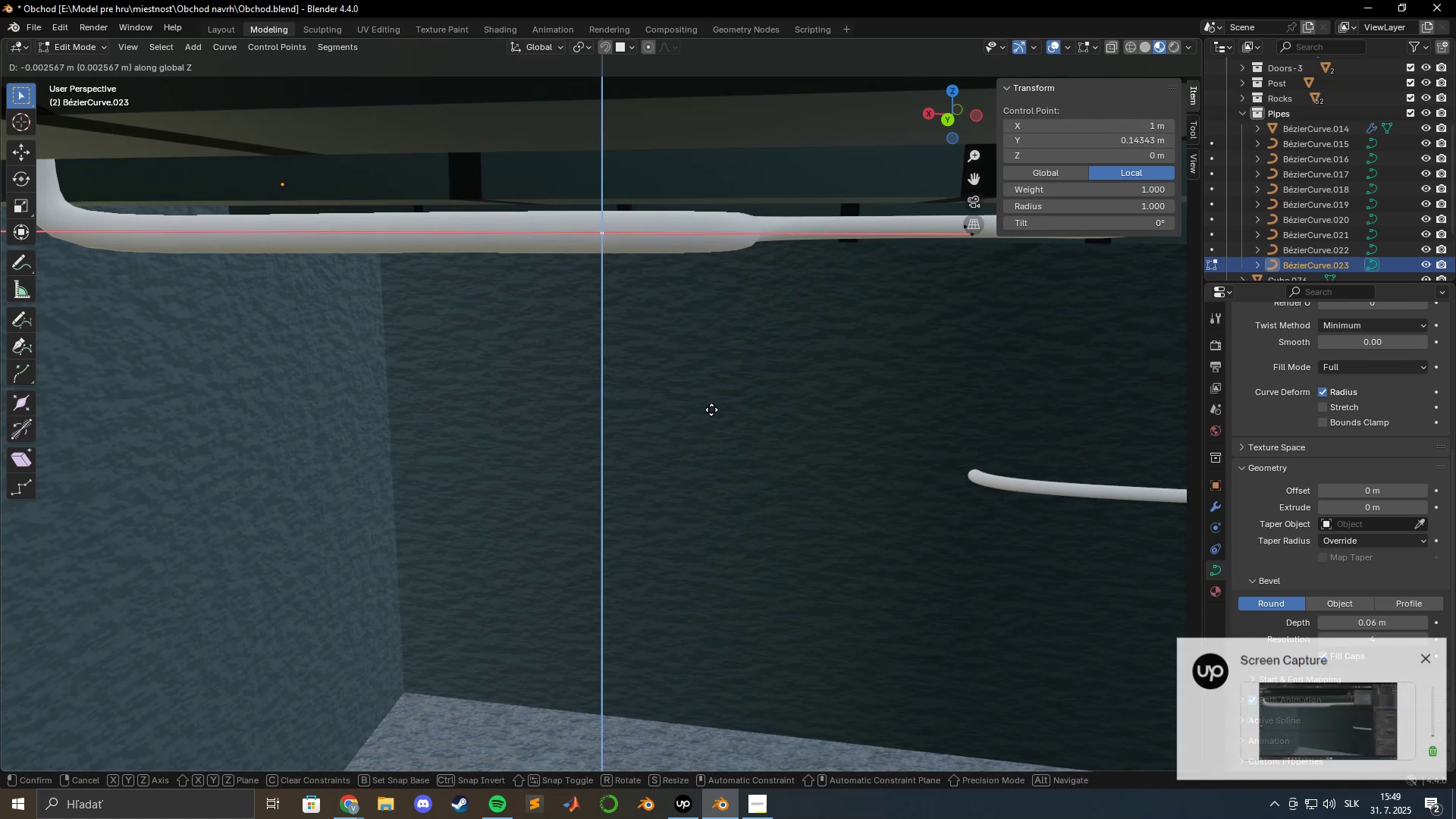 
scroll: coordinate [604, 373], scroll_direction: up, amount: 4.0
 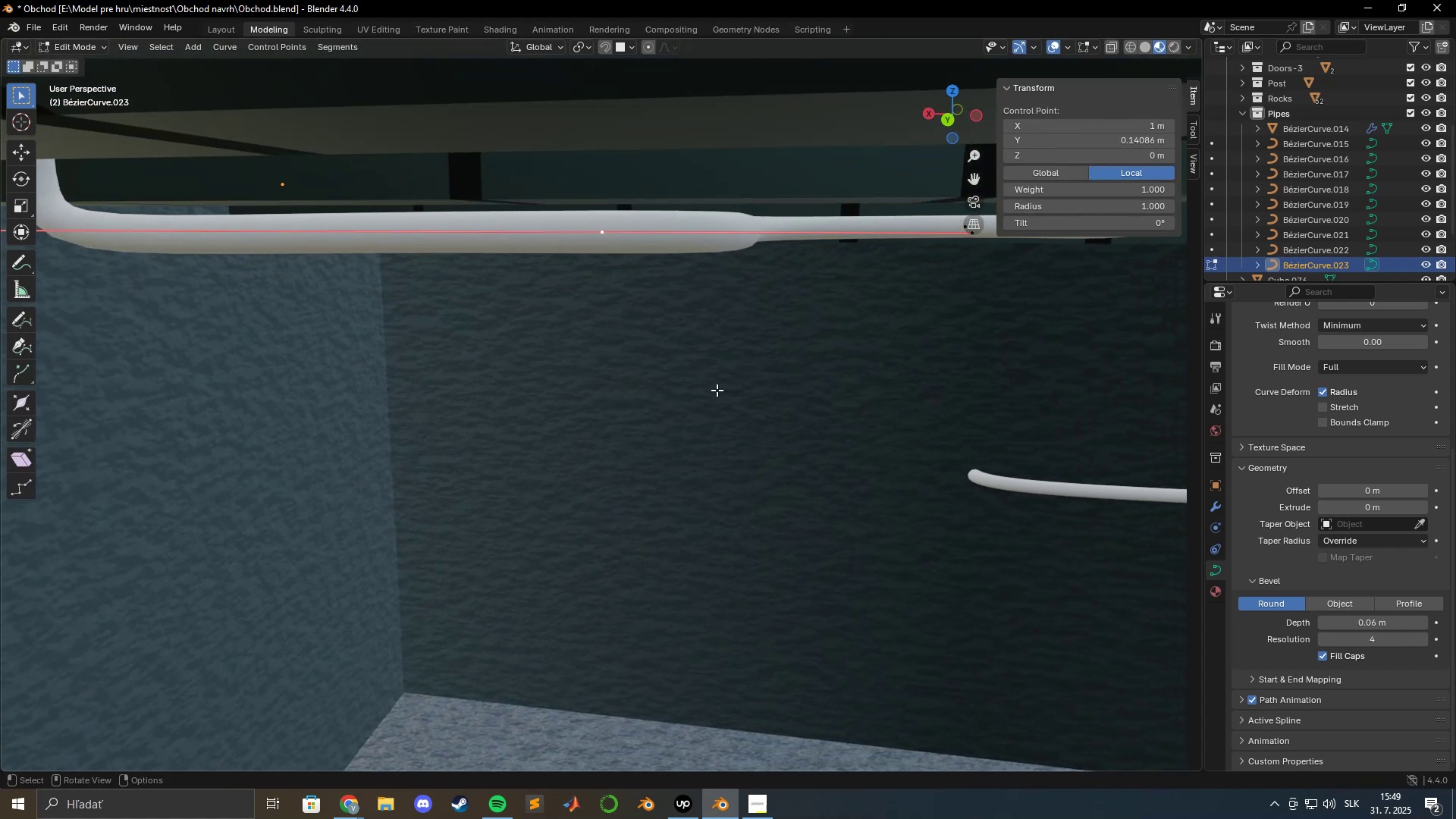 
hold_key(key=ShiftLeft, duration=1.53)
 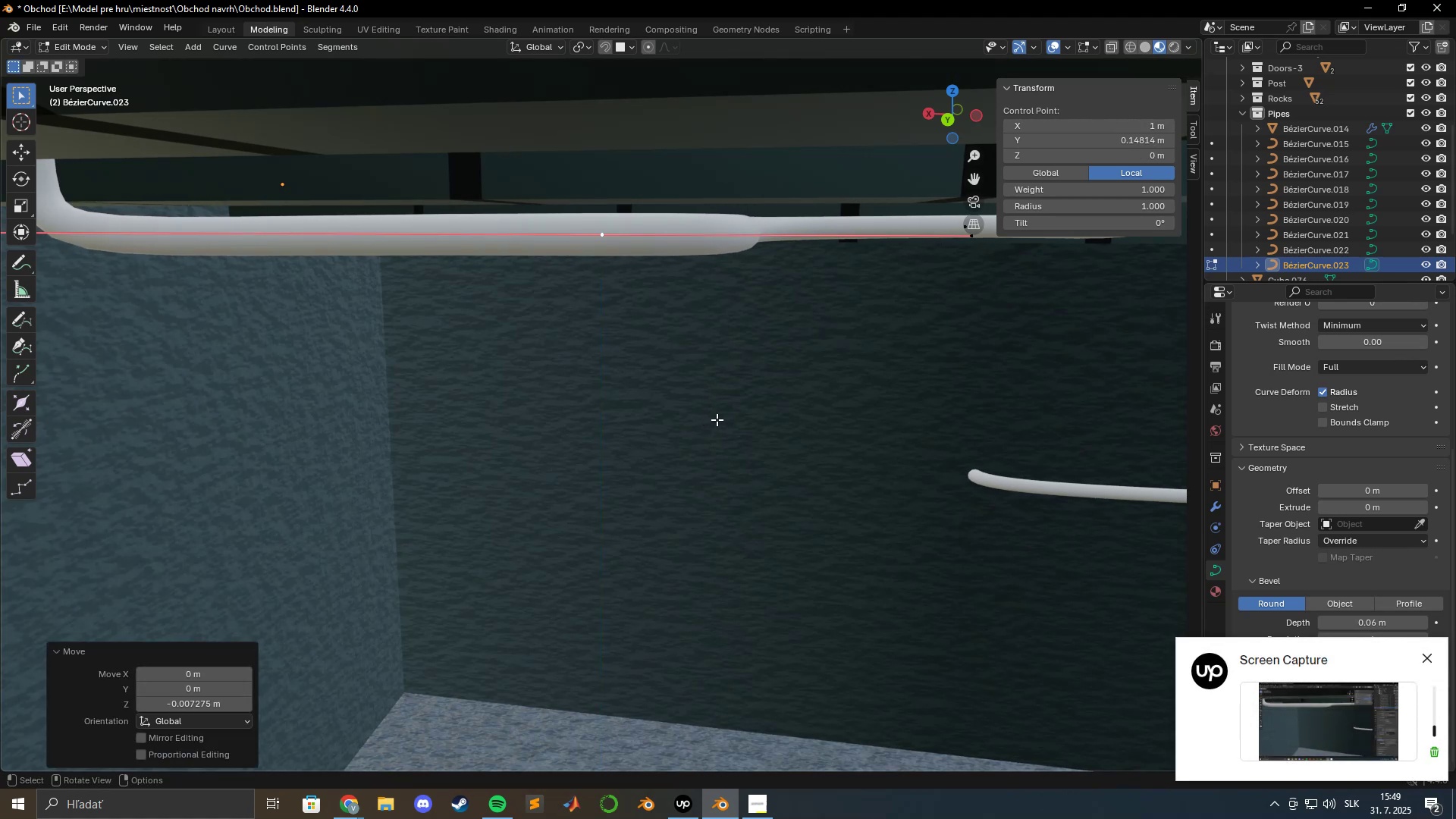 
hold_key(key=ShiftLeft, duration=0.36)
 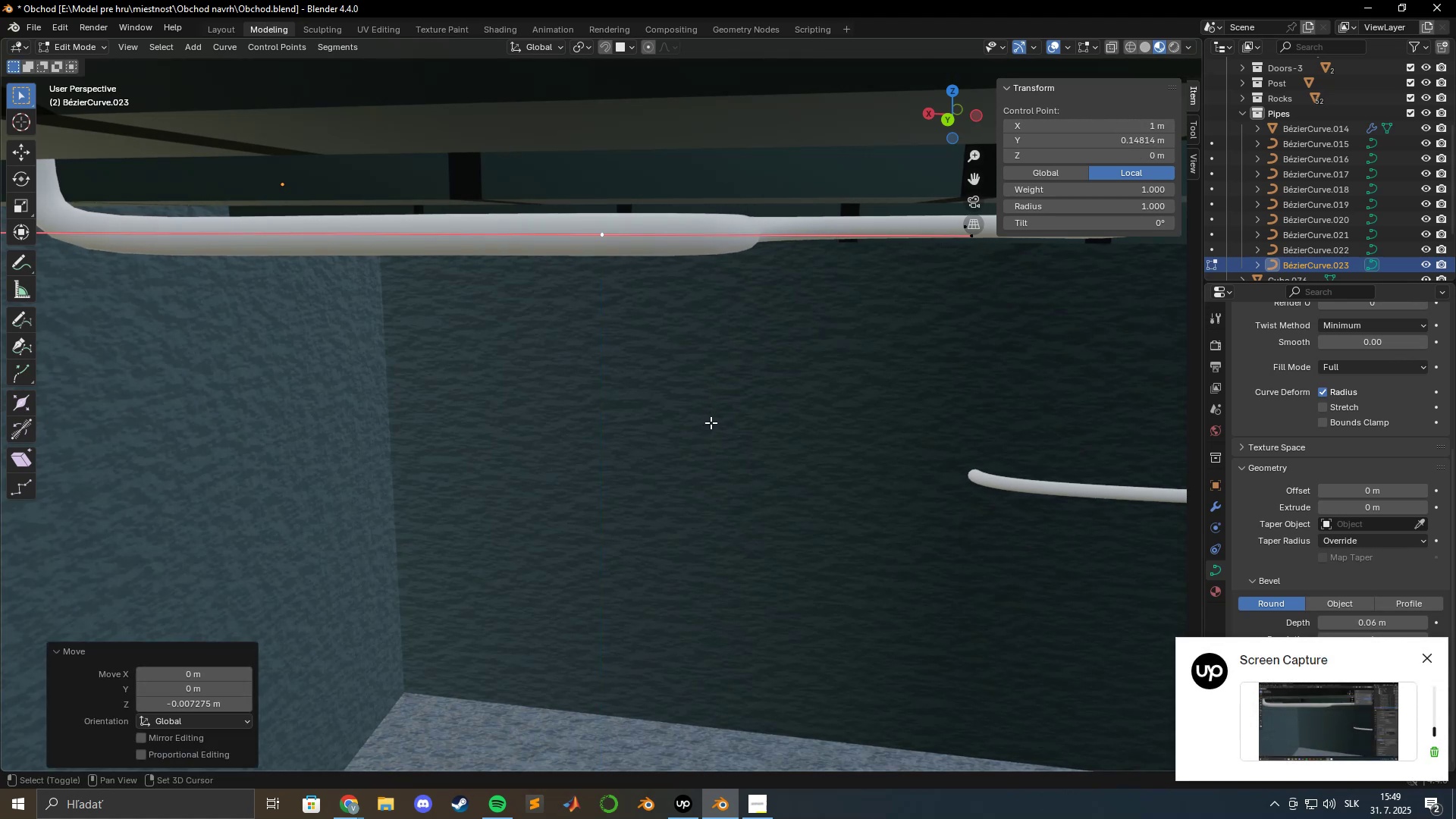 
left_click([711, 422])
 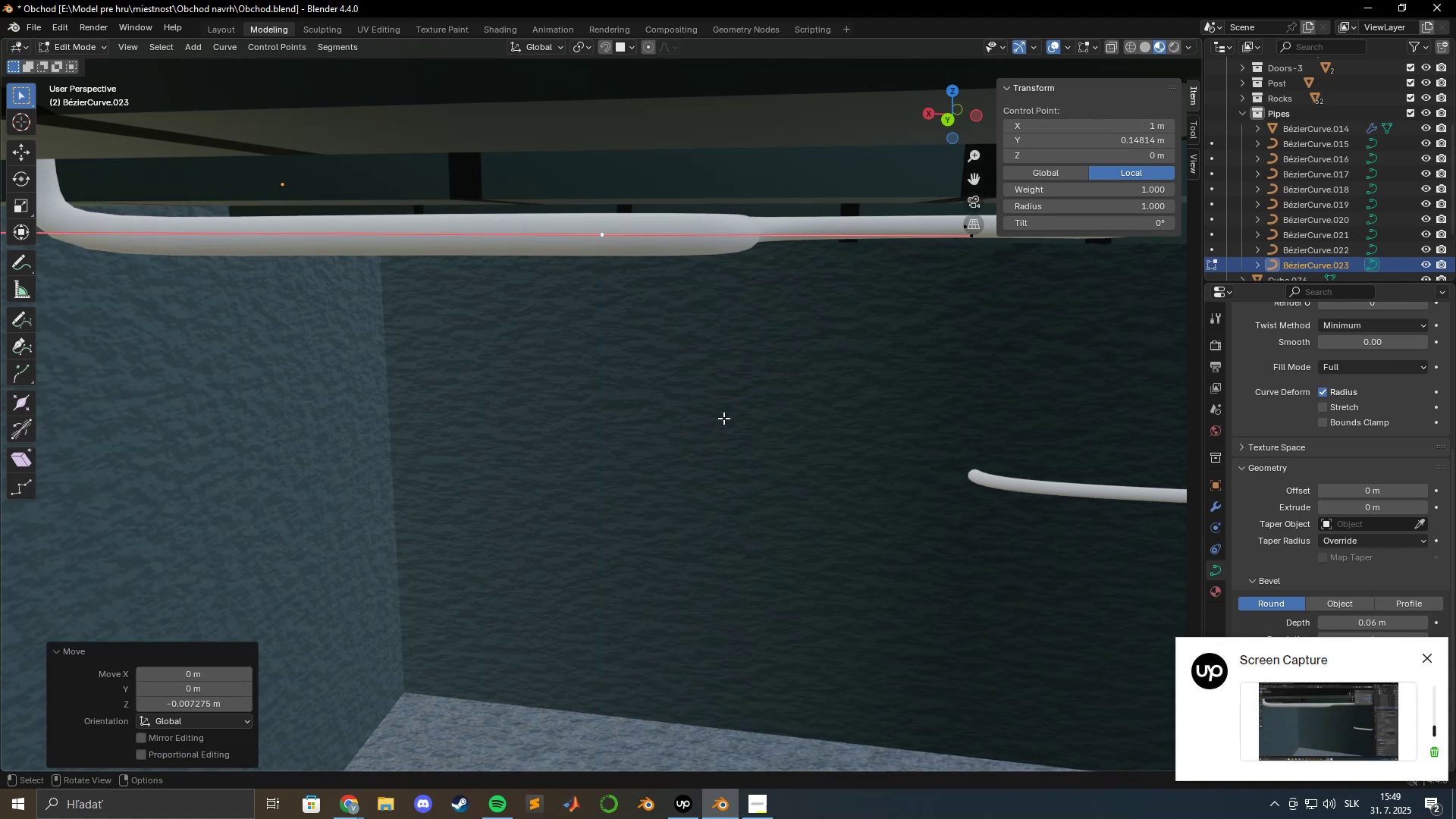 
key(Tab)
 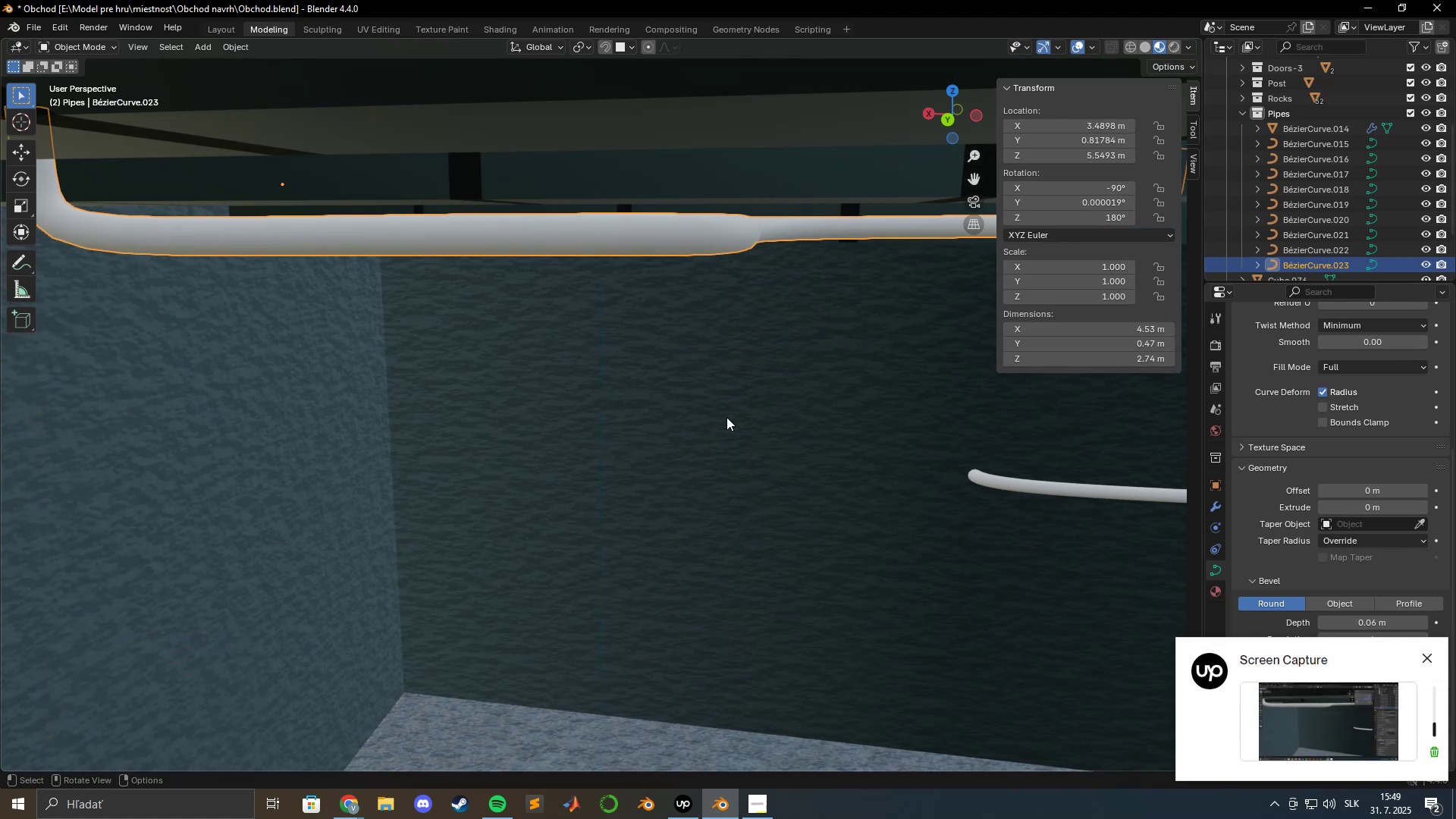 
hold_key(key=ShiftLeft, duration=1.25)
 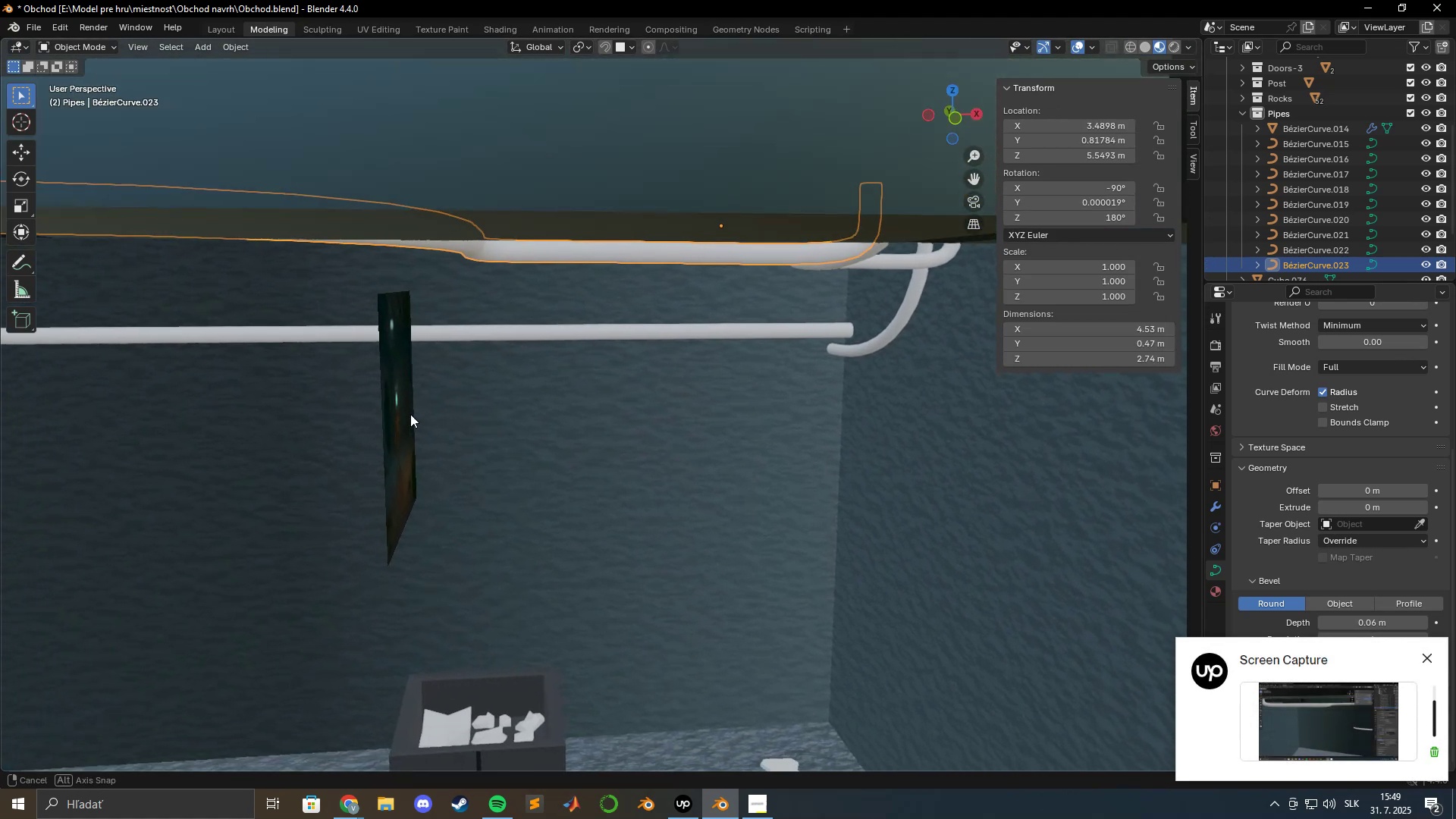 
scroll: coordinate [428, 386], scroll_direction: up, amount: 1.0
 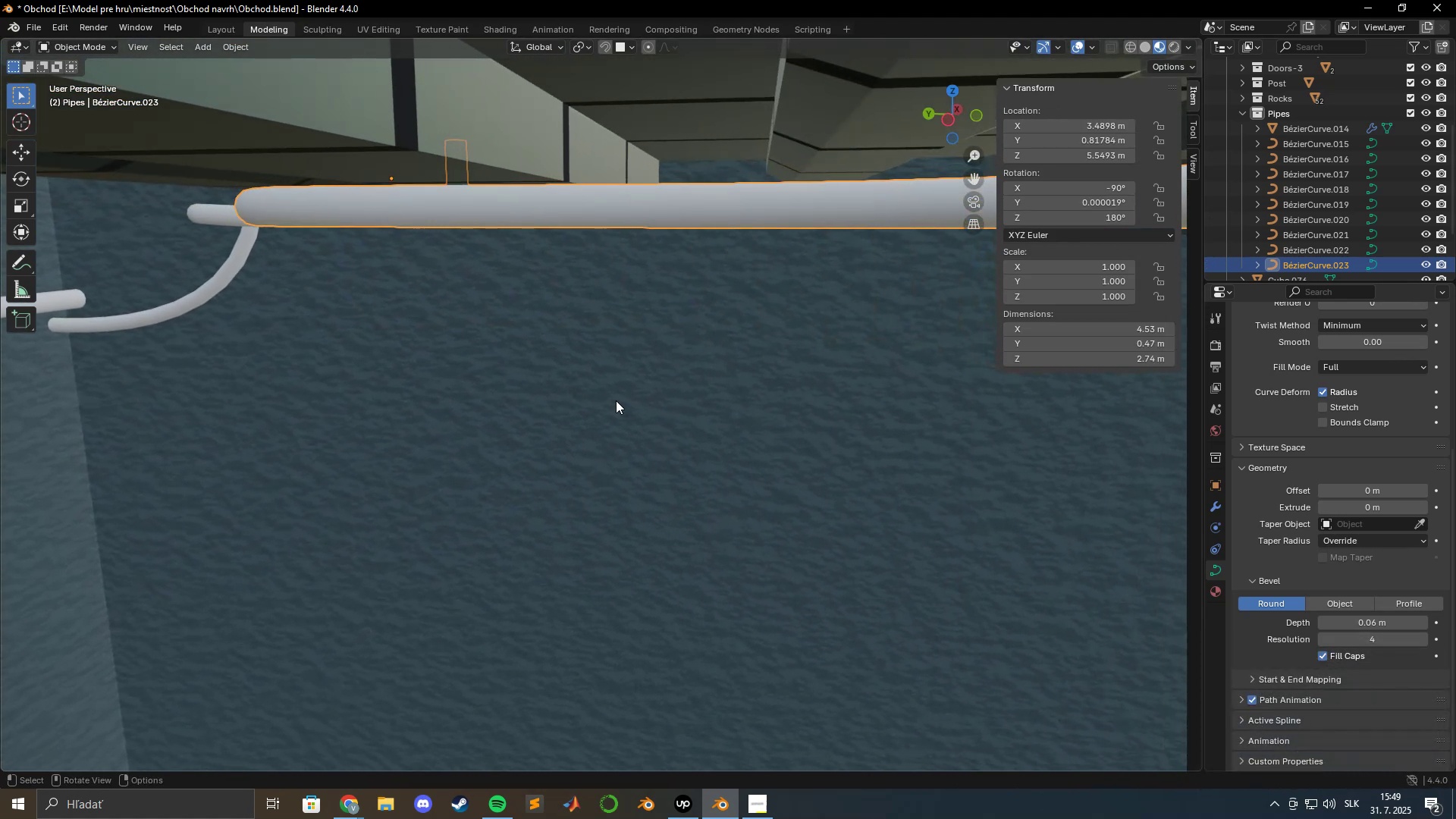 
hold_key(key=ShiftLeft, duration=0.51)
 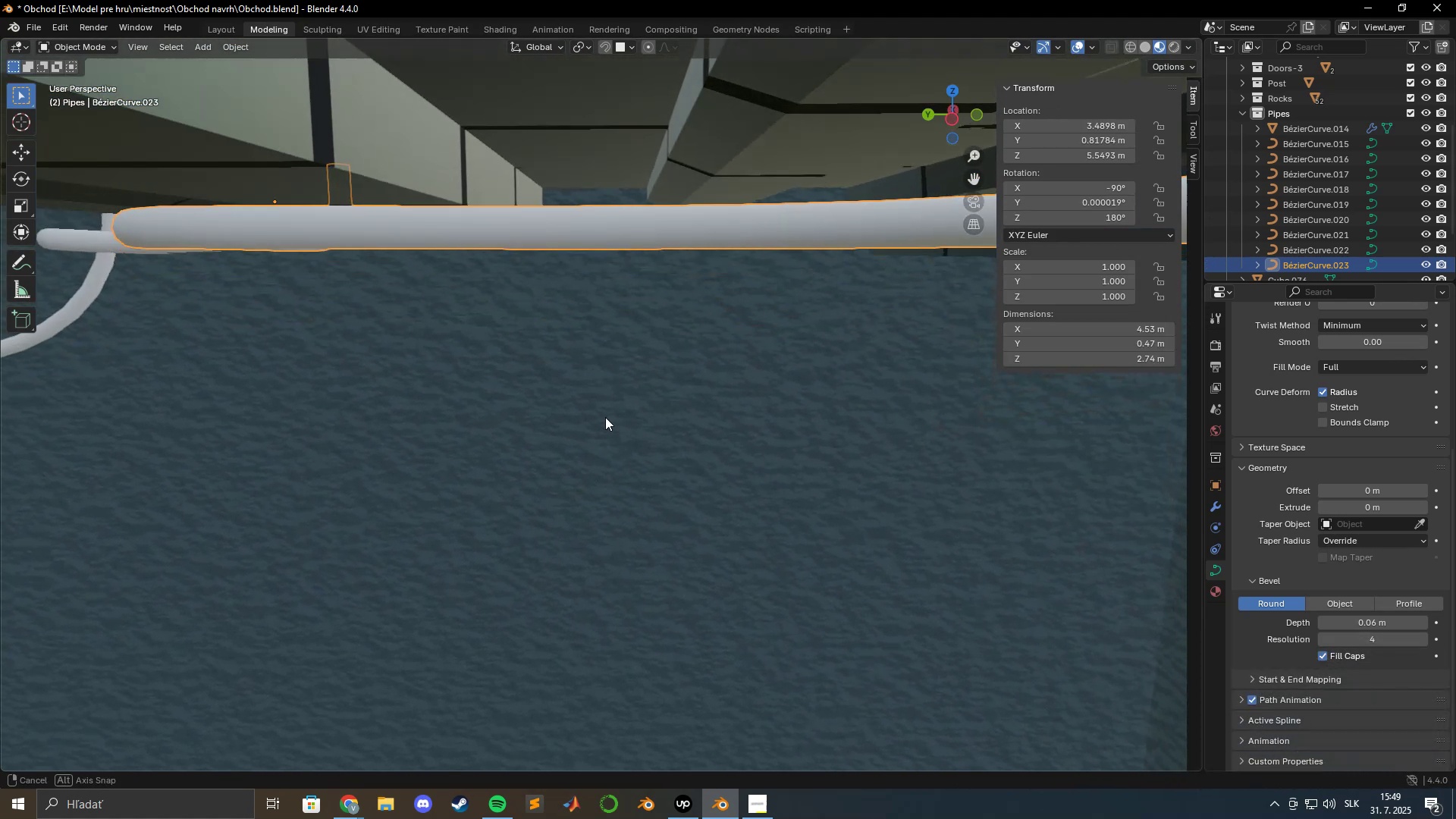 
hold_key(key=ShiftLeft, duration=0.87)
 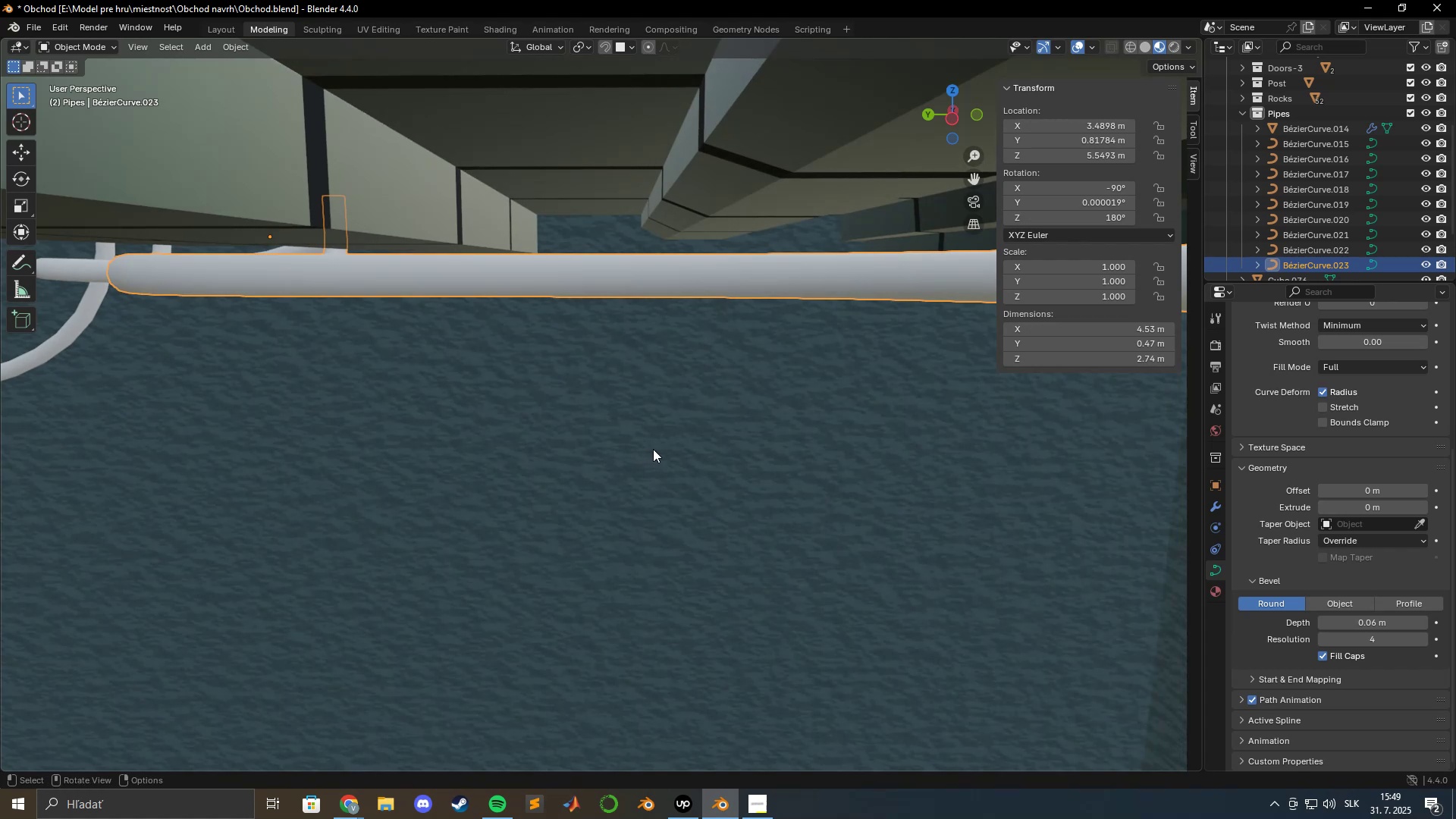 
key(Tab)
type(gz)
 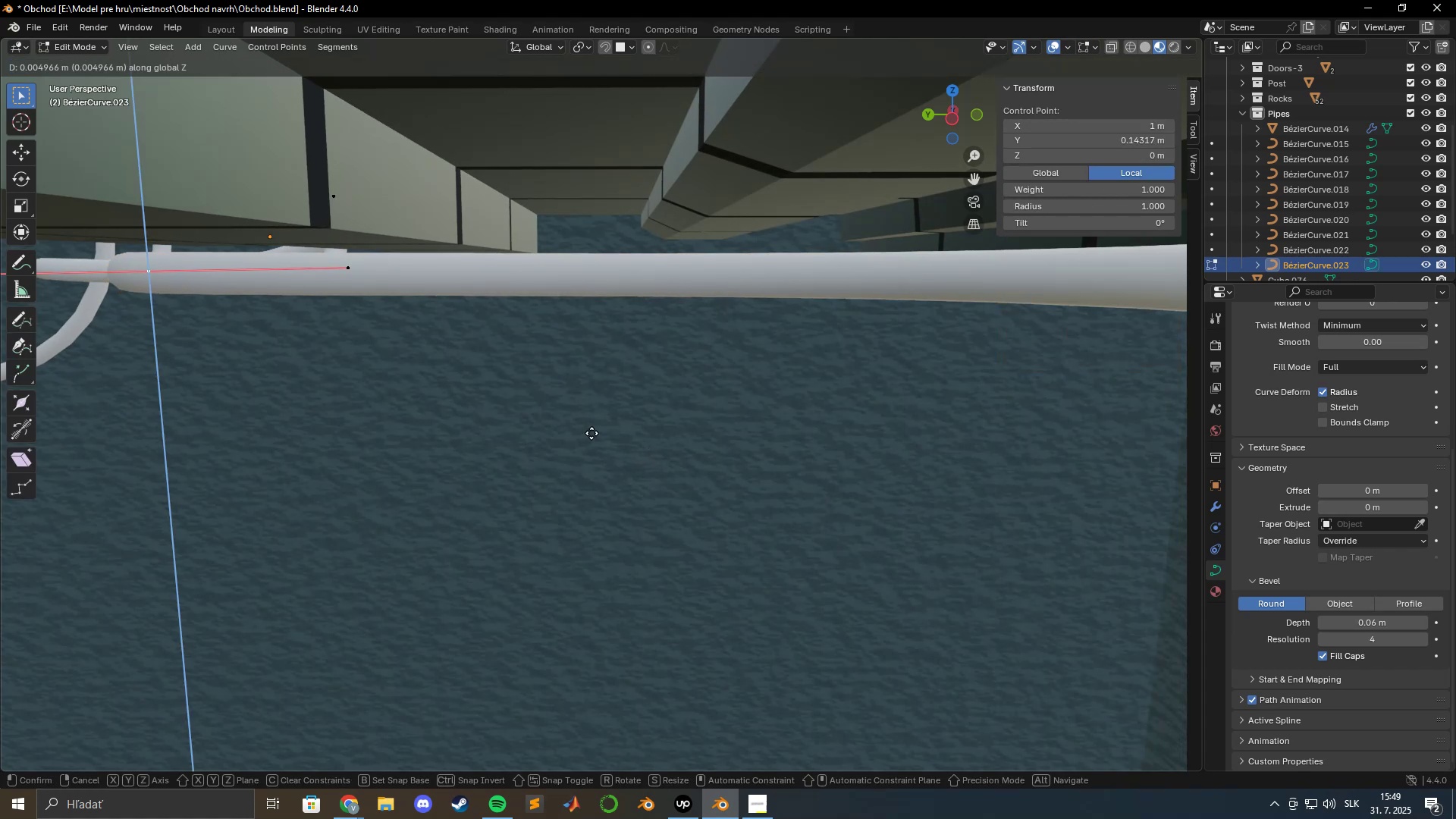 
hold_key(key=ShiftLeft, duration=1.5)
 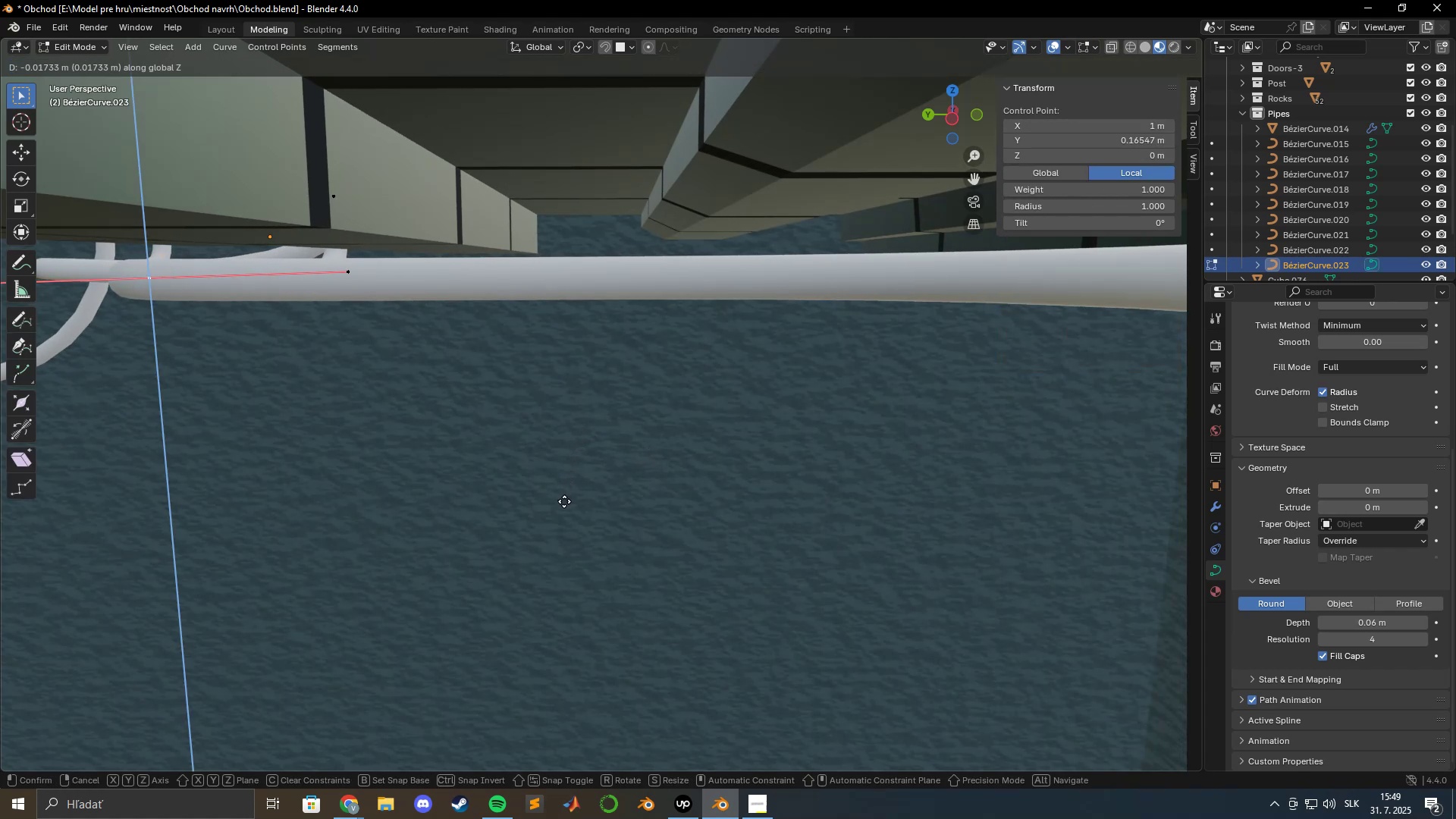 
hold_key(key=ShiftLeft, duration=0.71)
left_click([564, 501])
 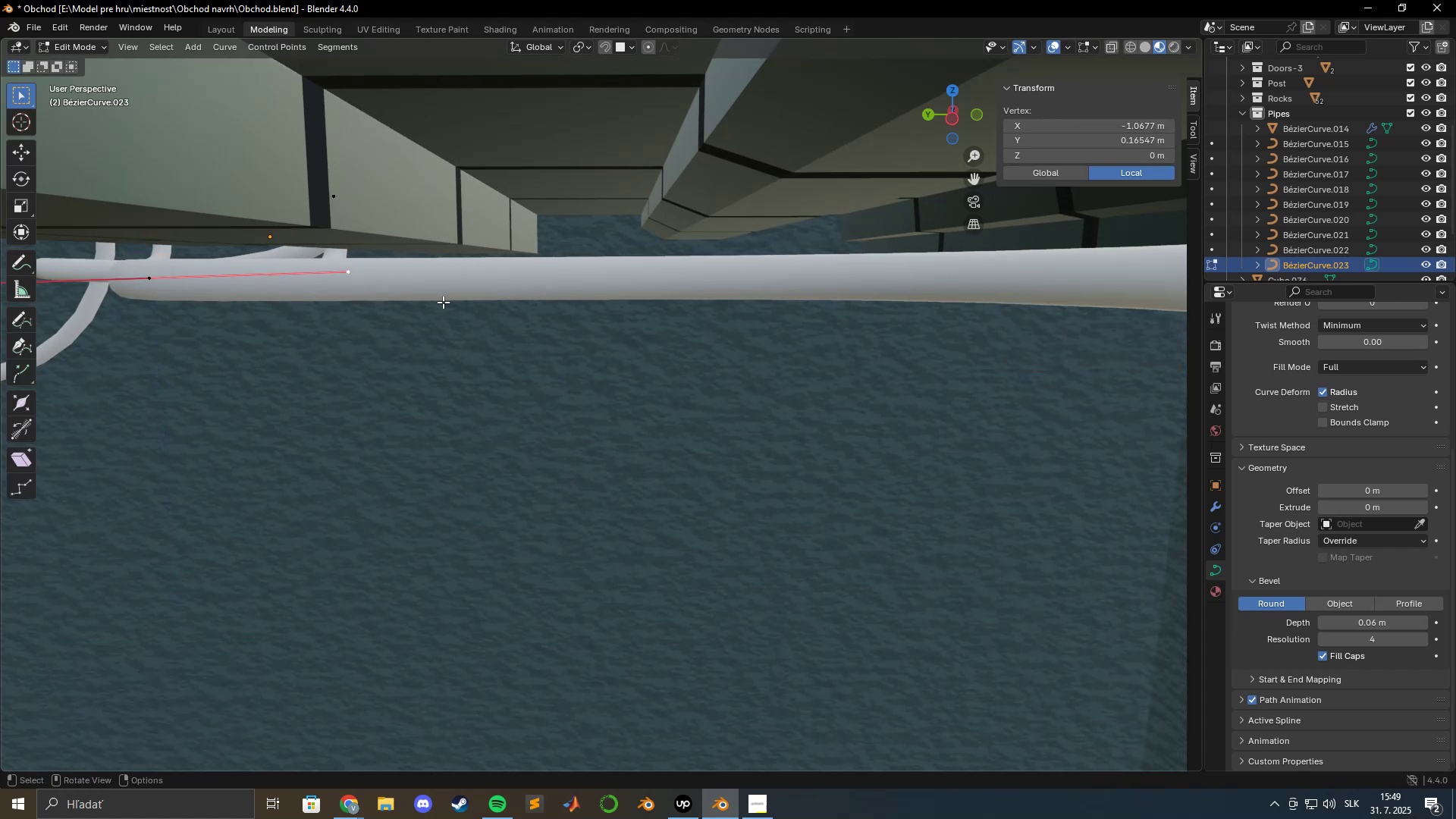 
type(gz)
 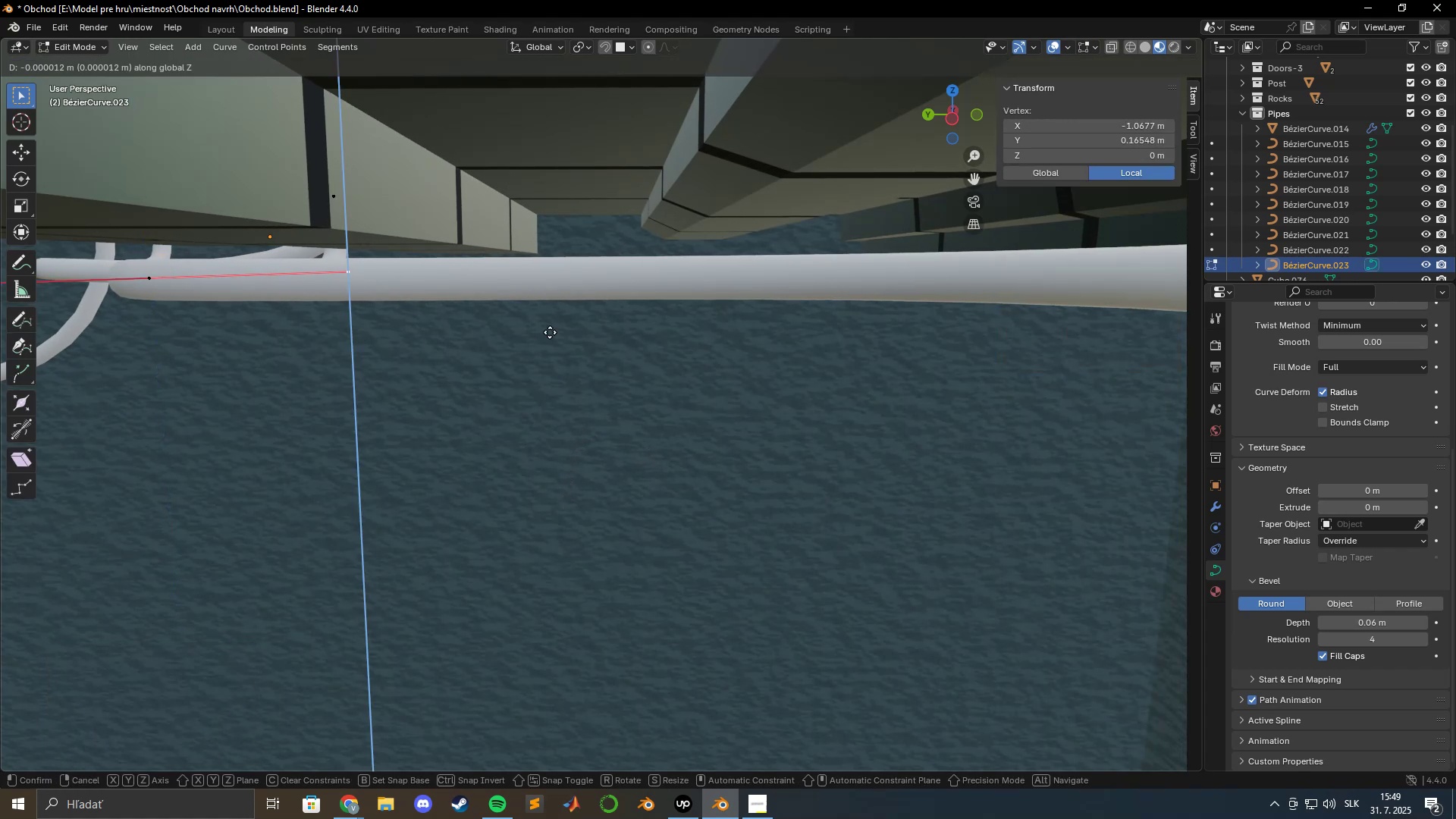 
hold_key(key=ShiftLeft, duration=1.39)
left_click([542, 375])
 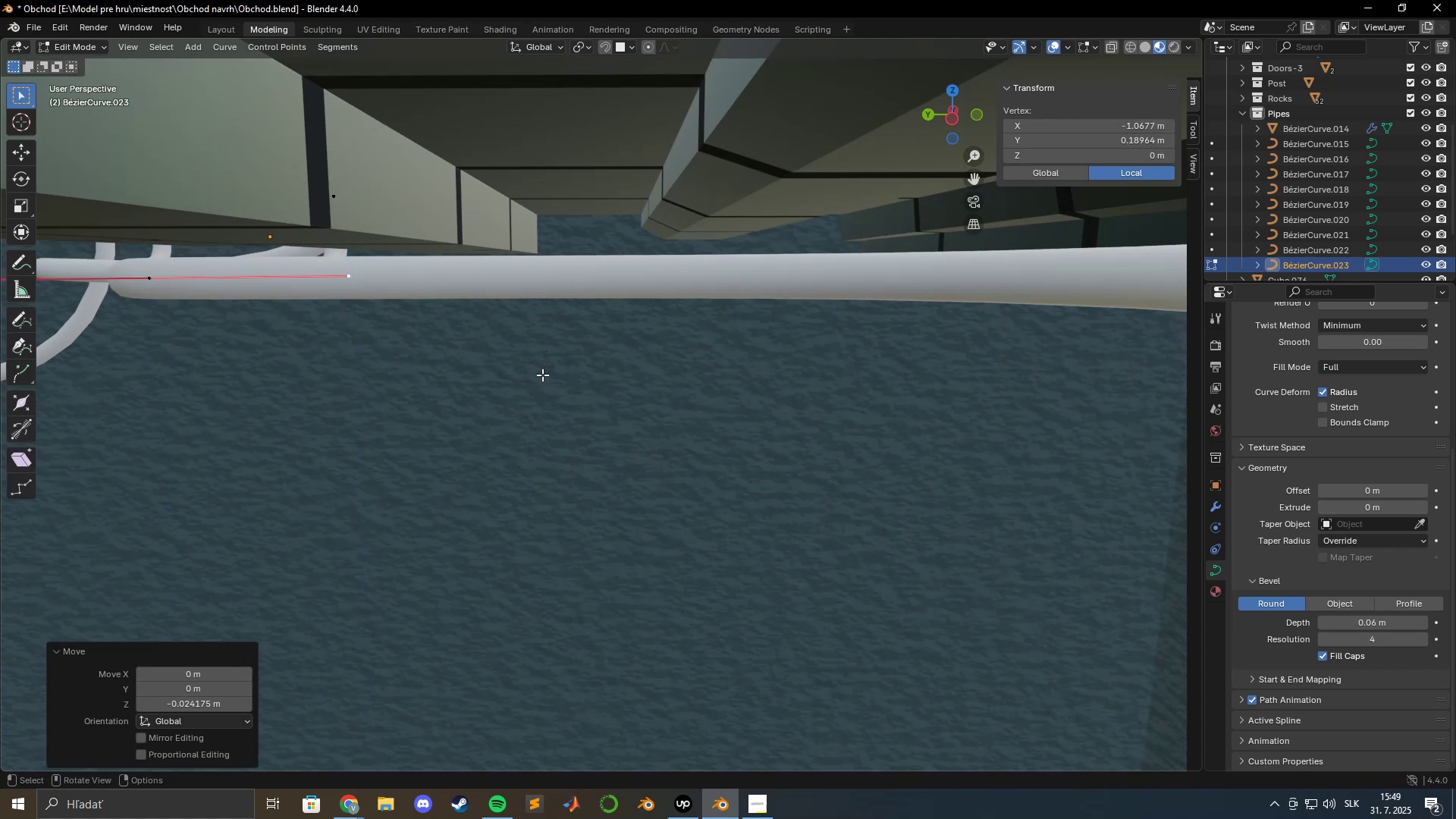 
scroll: coordinate [542, 375], scroll_direction: down, amount: 2.0
 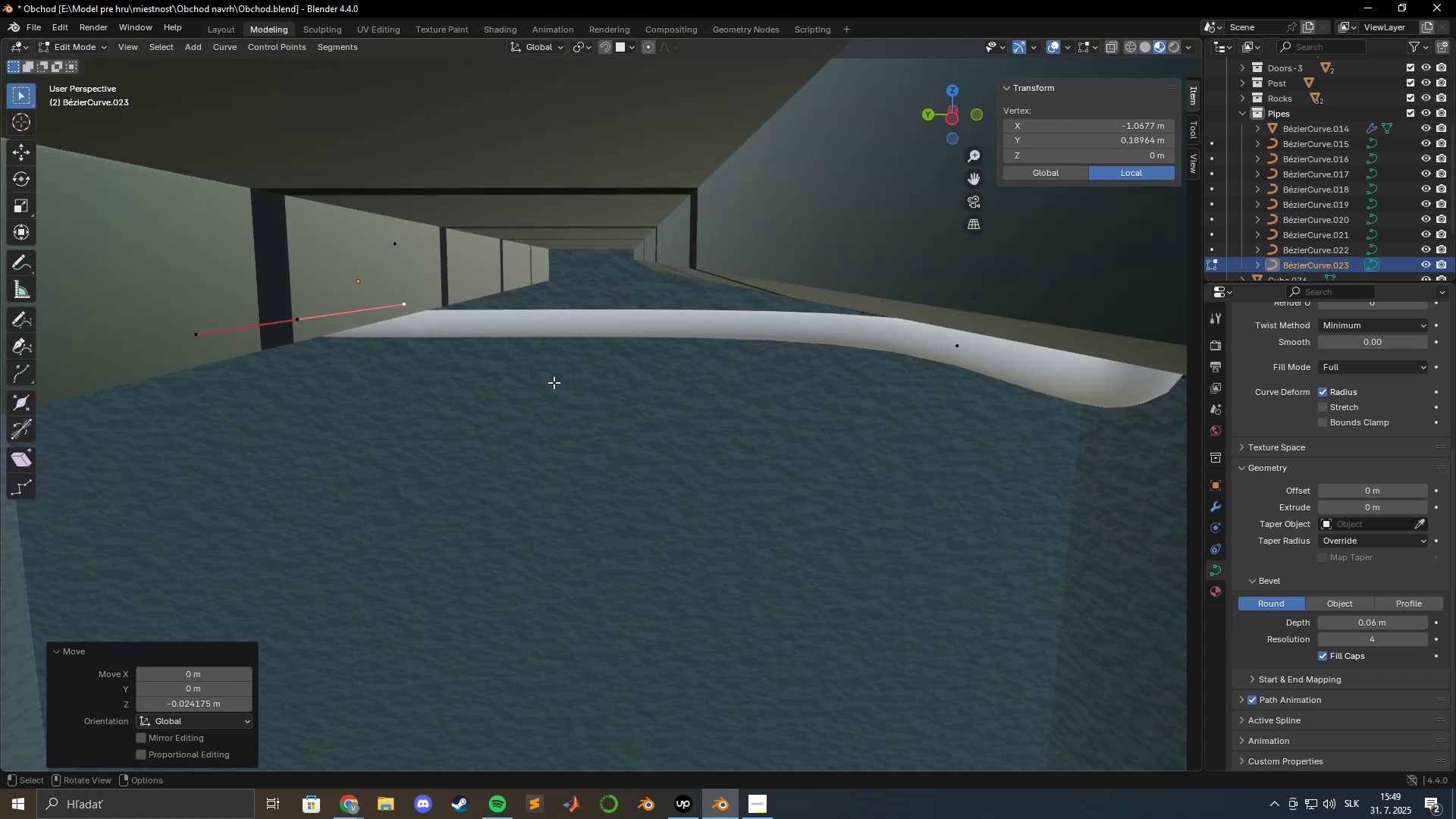 
hold_key(key=ShiftLeft, duration=1.25)
 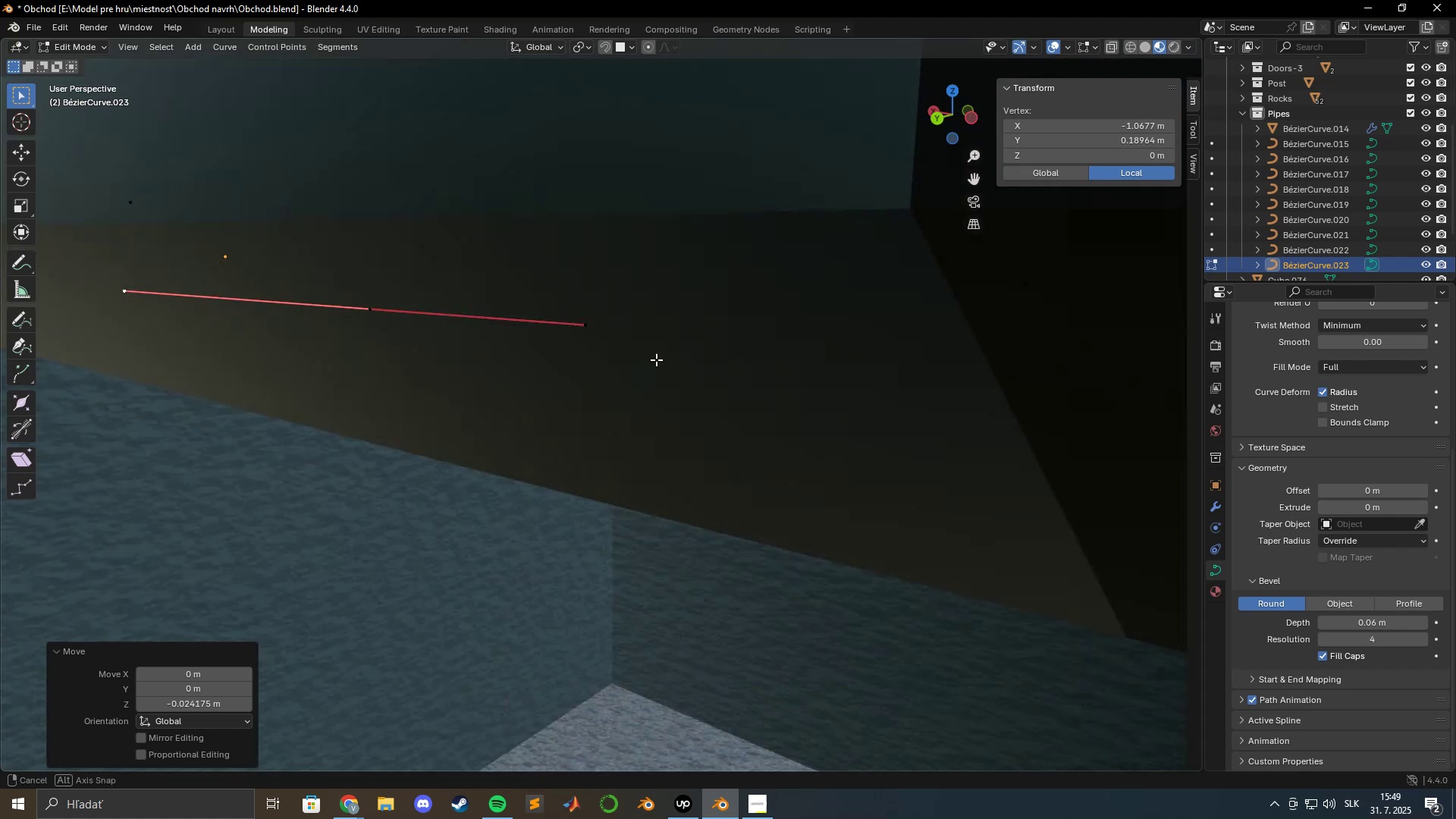 
scroll: coordinate [632, 374], scroll_direction: up, amount: 2.0
 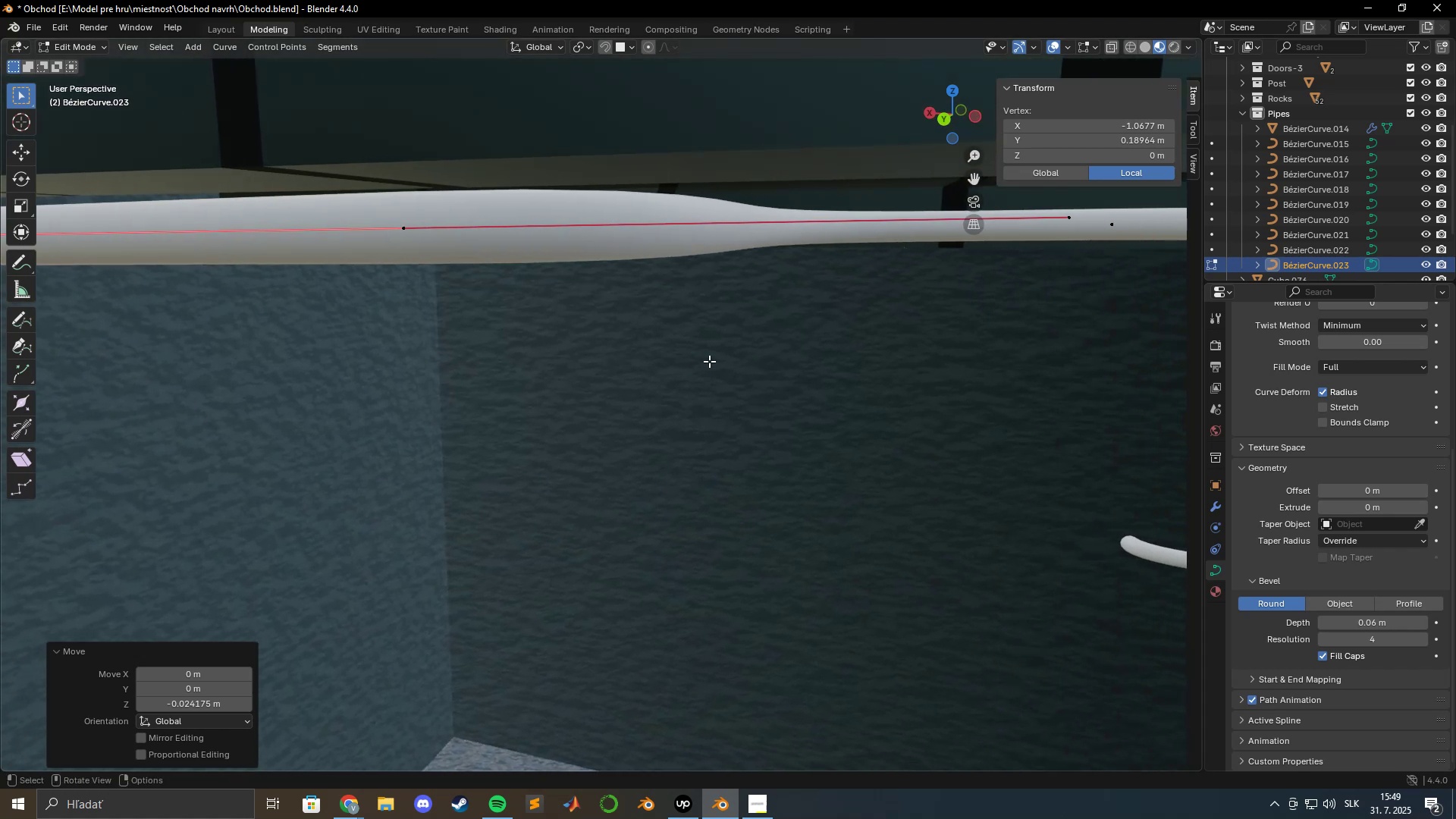 
scroll: coordinate [870, 375], scroll_direction: down, amount: 2.0
 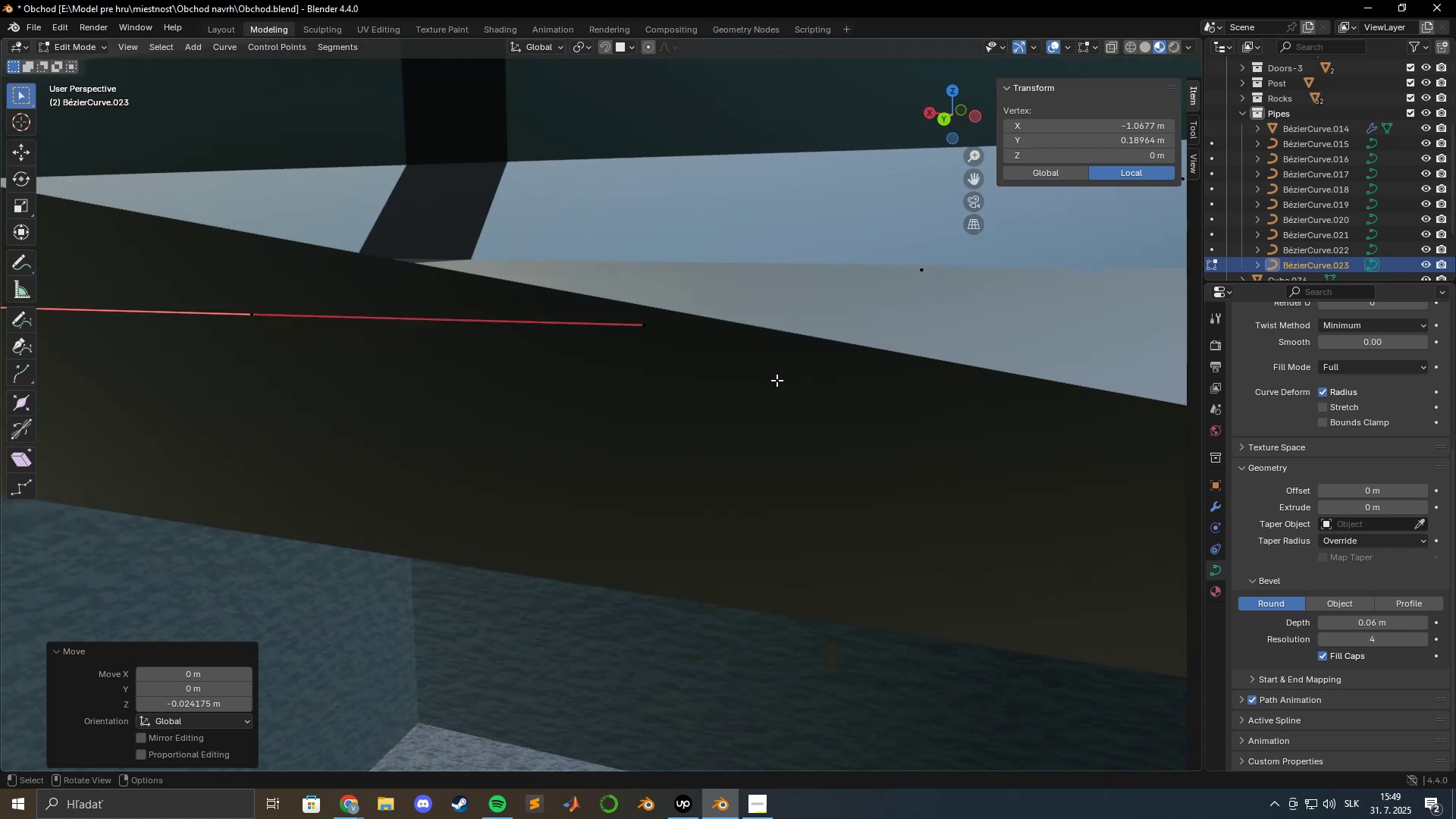 
hold_key(key=ShiftLeft, duration=0.61)
 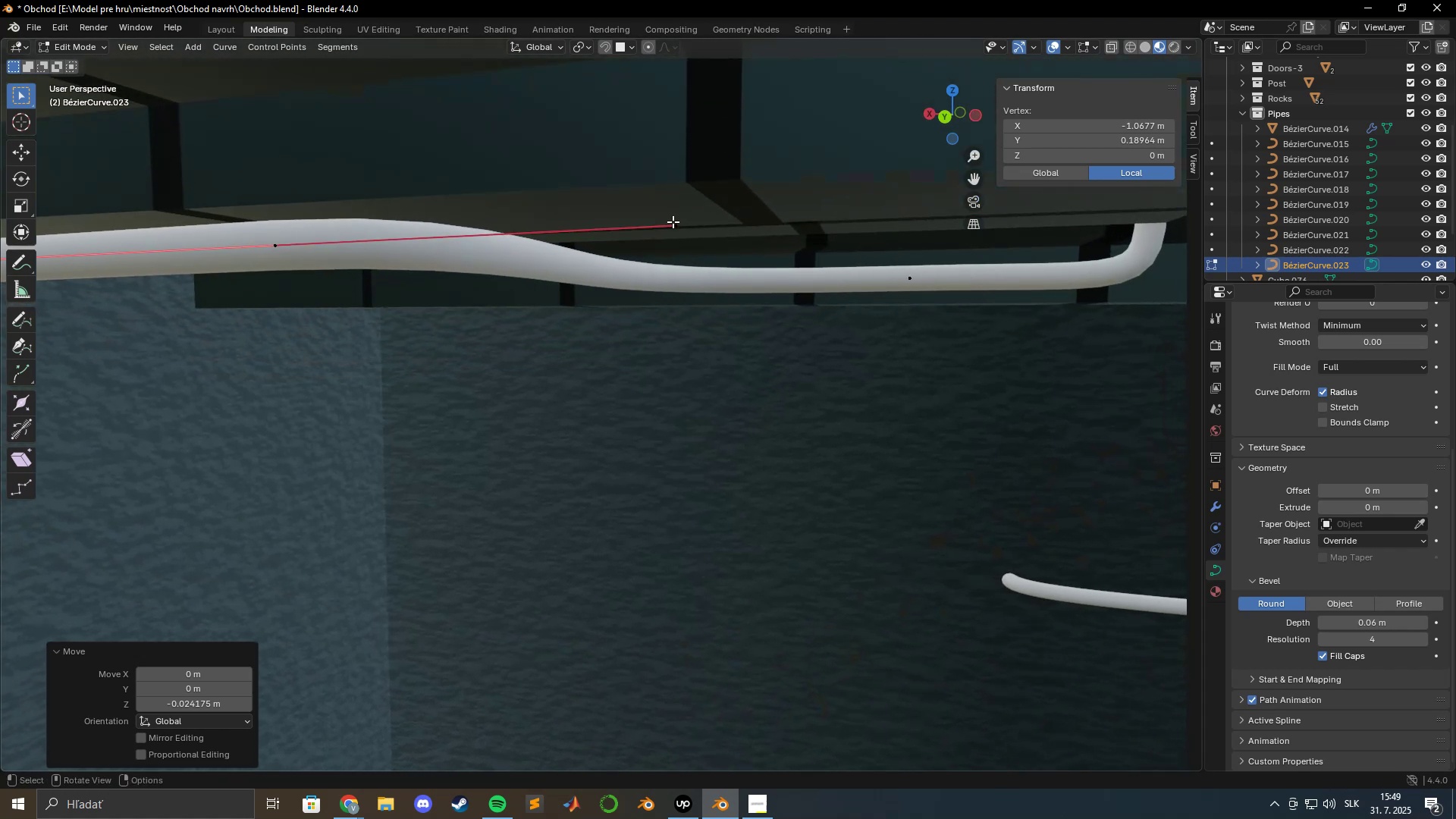 
type(gz)
 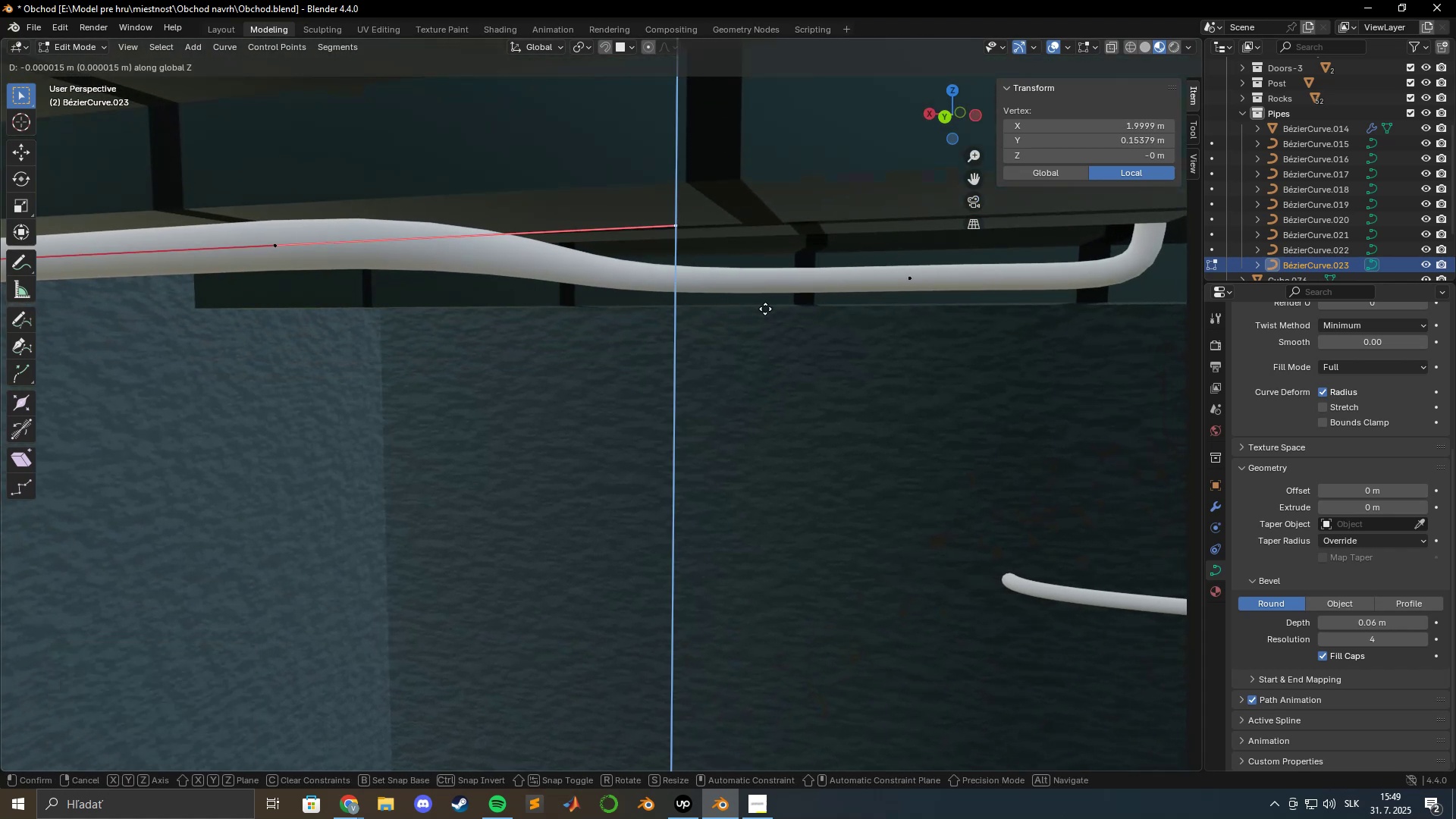 
hold_key(key=ShiftLeft, duration=1.27)
left_click([749, 350])
 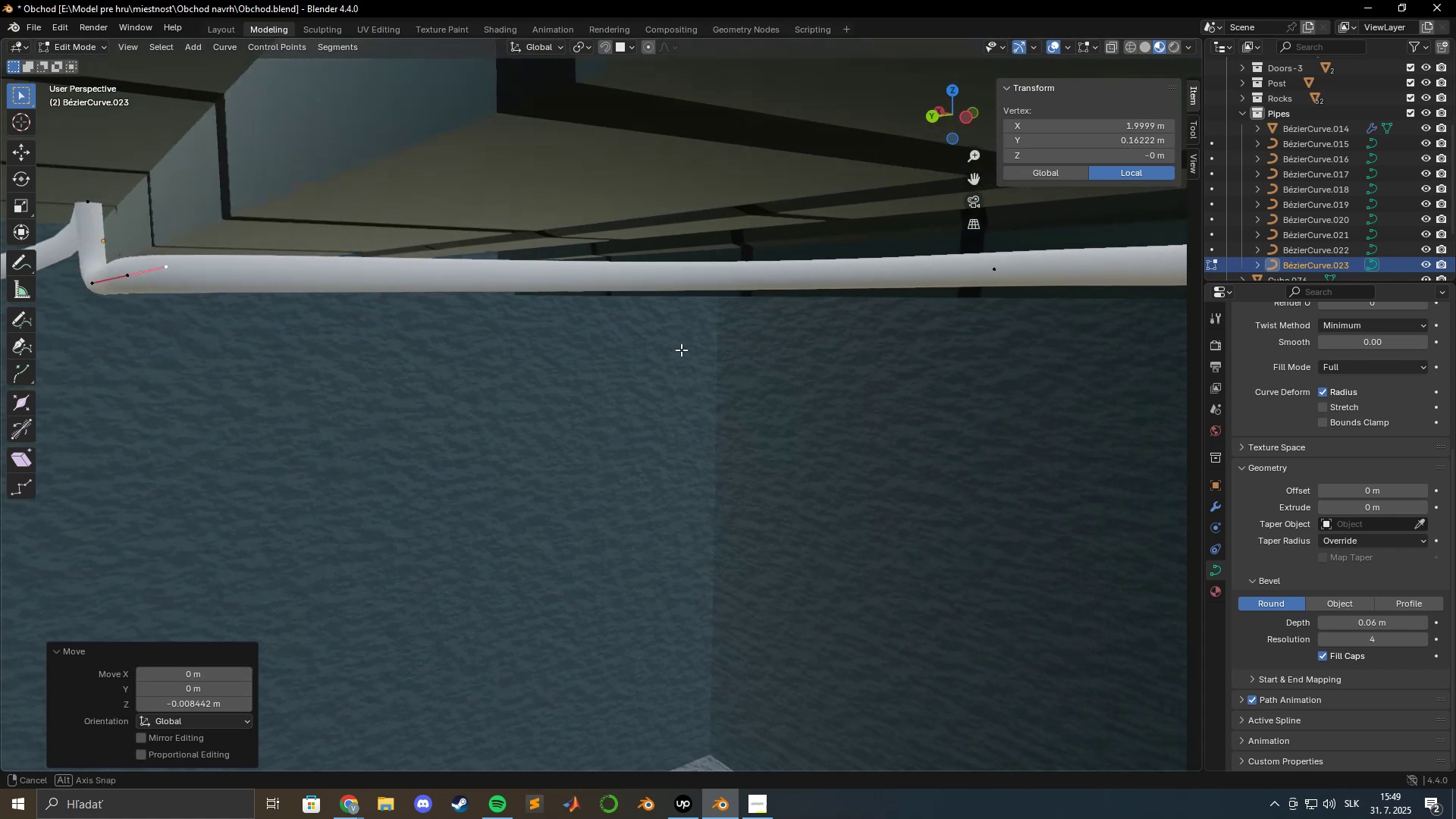 
scroll: coordinate [723, 351], scroll_direction: down, amount: 1.0
 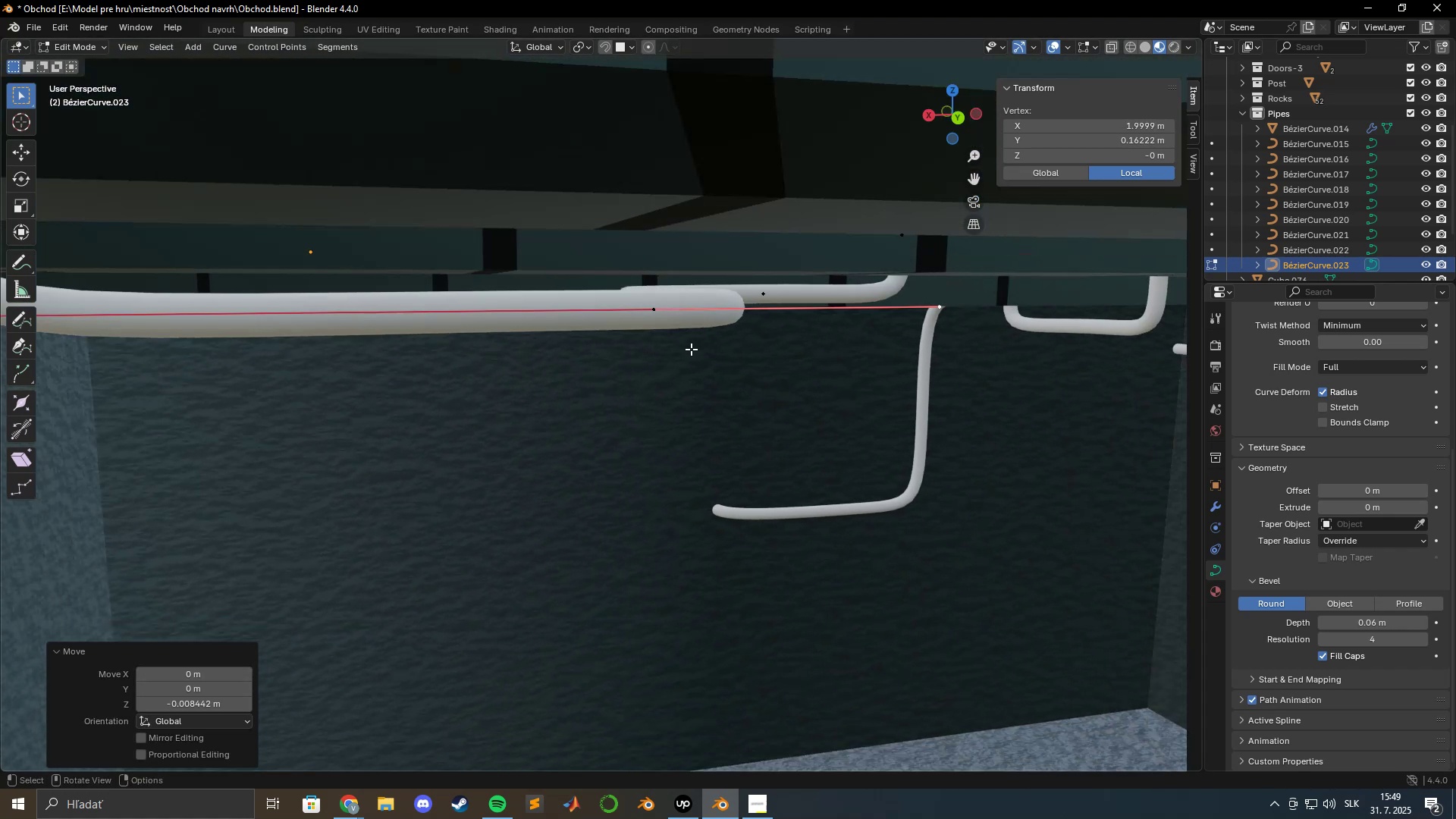 
key(Shift+ShiftLeft)
 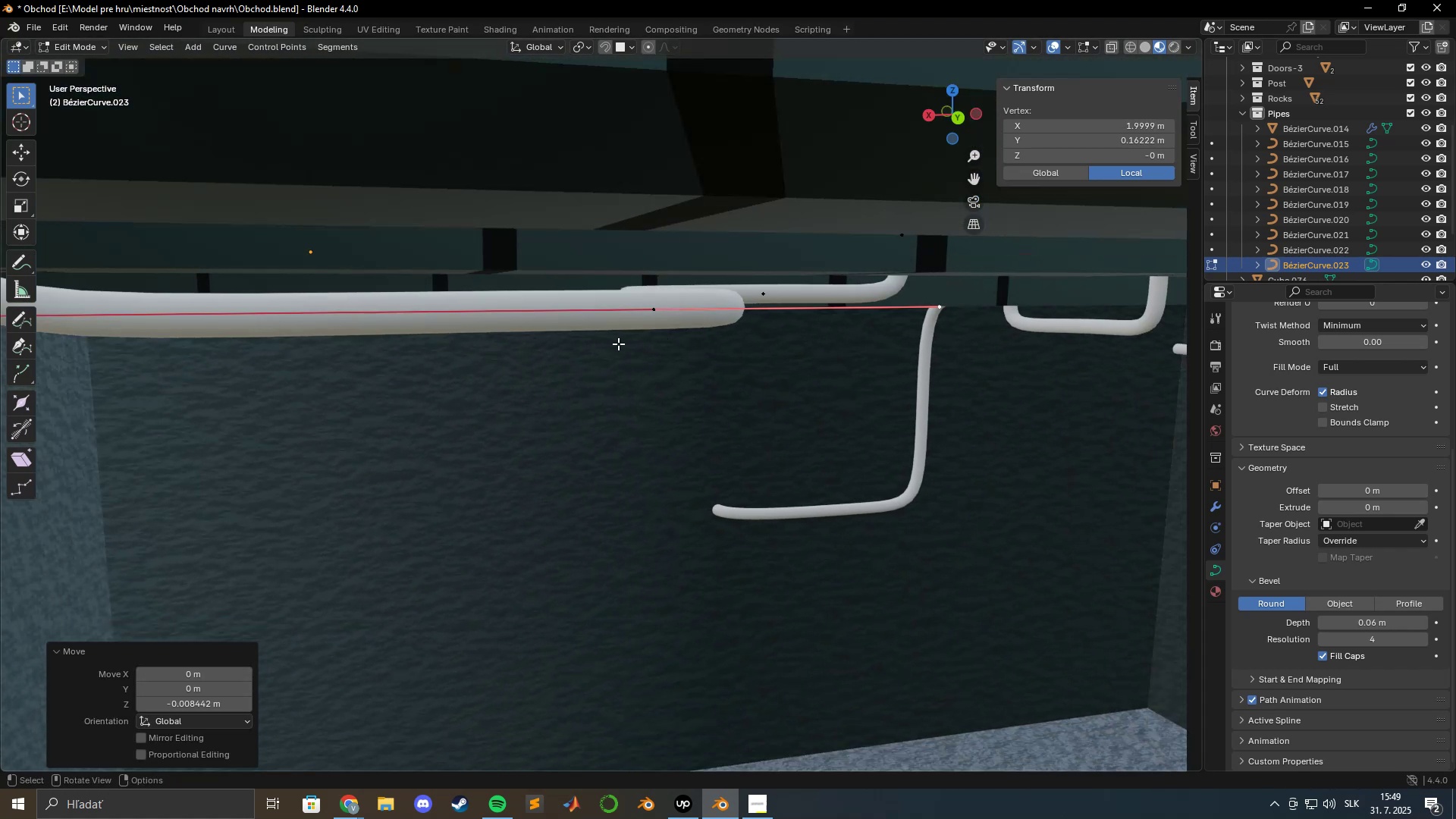 
key(Tab)
 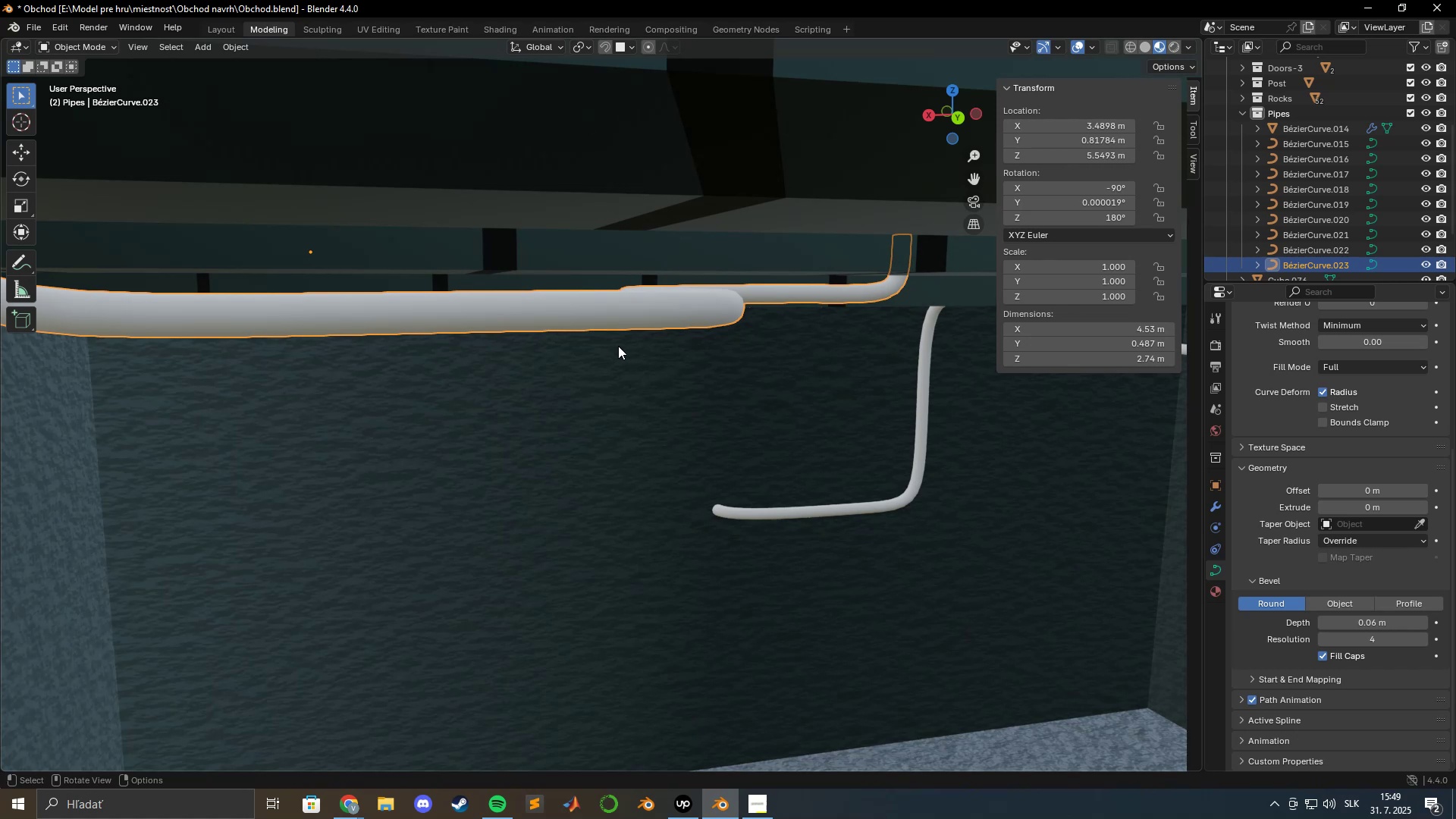 
hold_key(key=ShiftLeft, duration=0.55)
 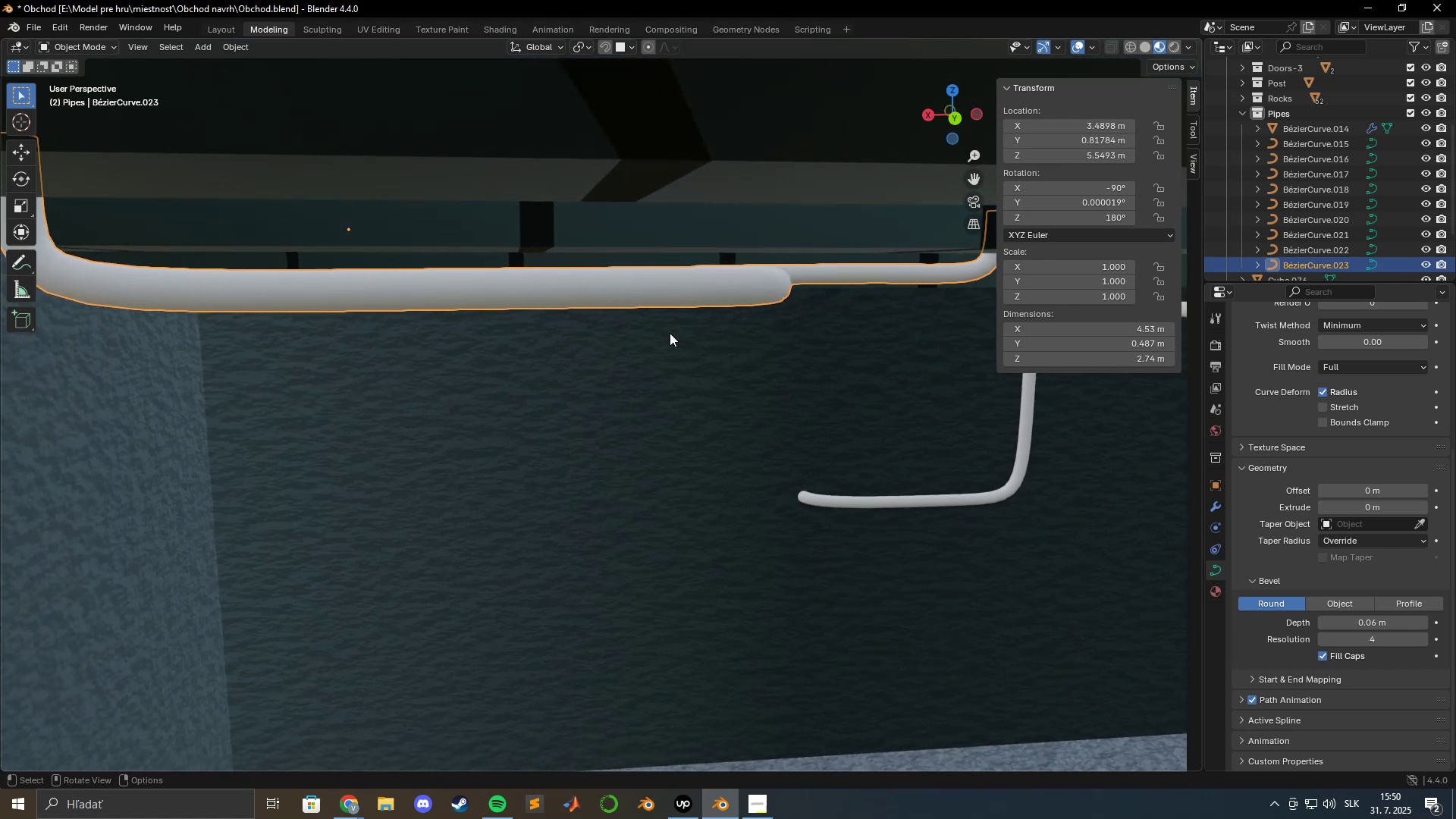 
scroll: coordinate [670, 333], scroll_direction: down, amount: 1.0
 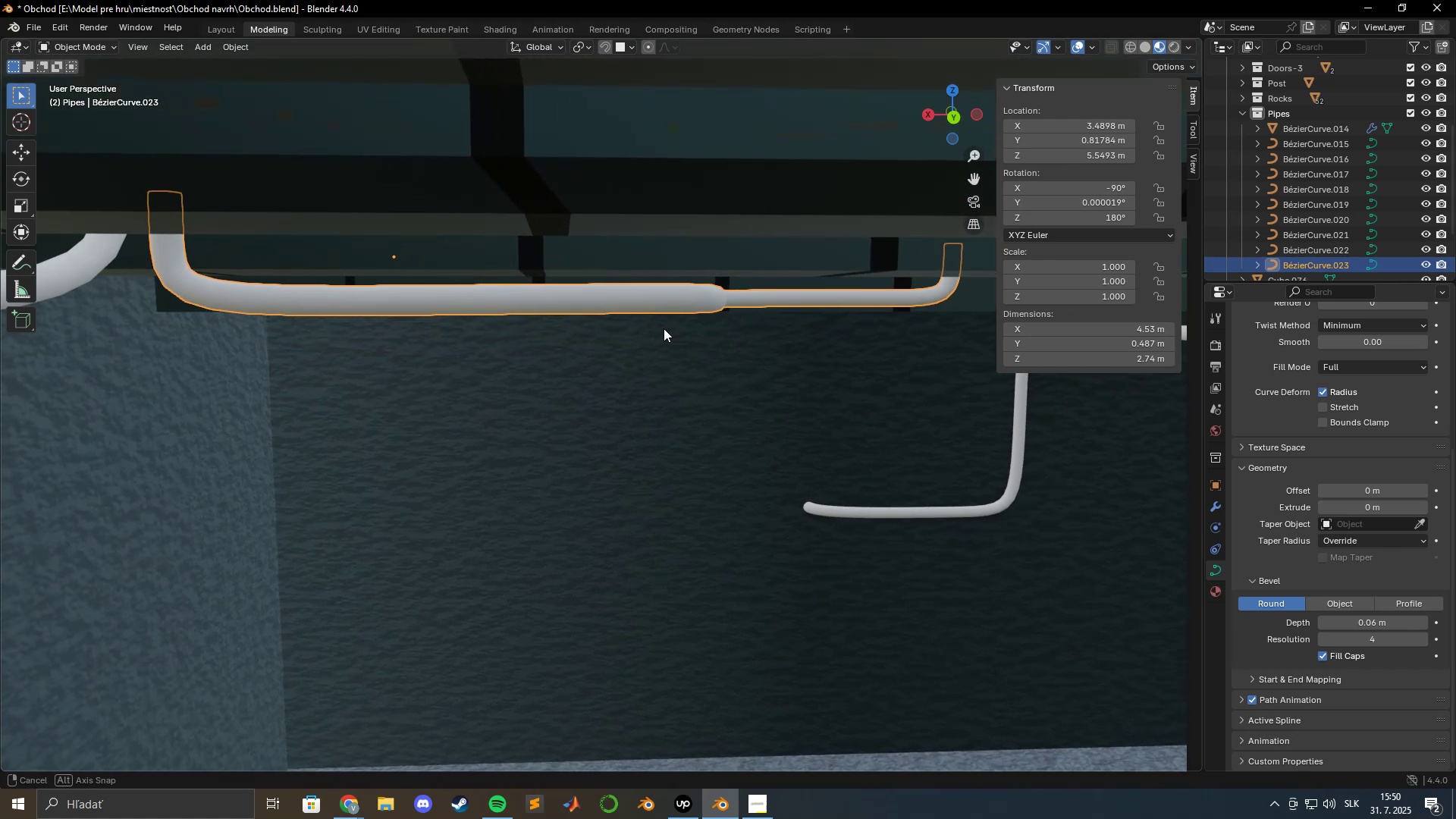 
hold_key(key=ShiftLeft, duration=1.5)
 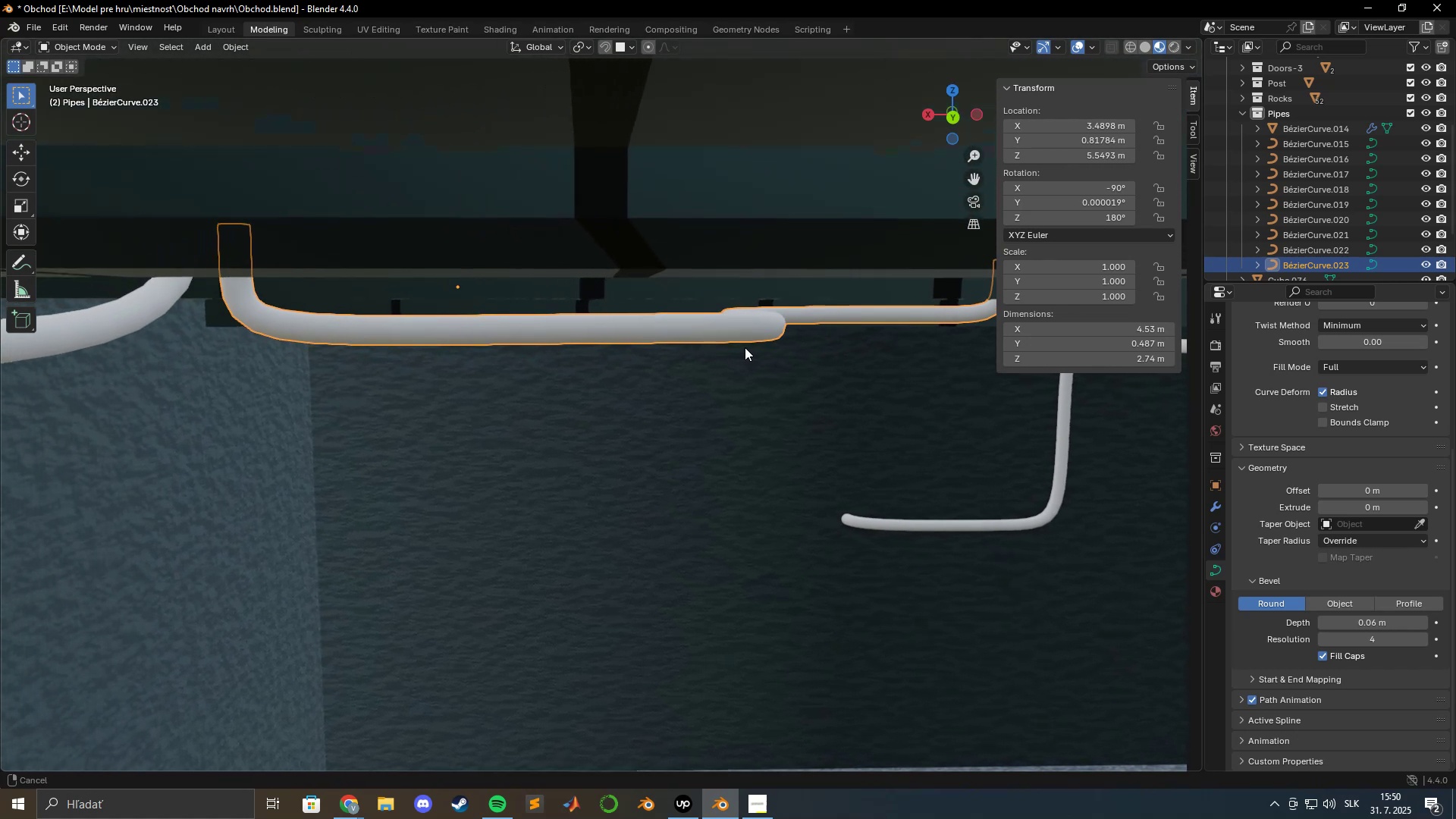 
hold_key(key=ShiftLeft, duration=1.52)
 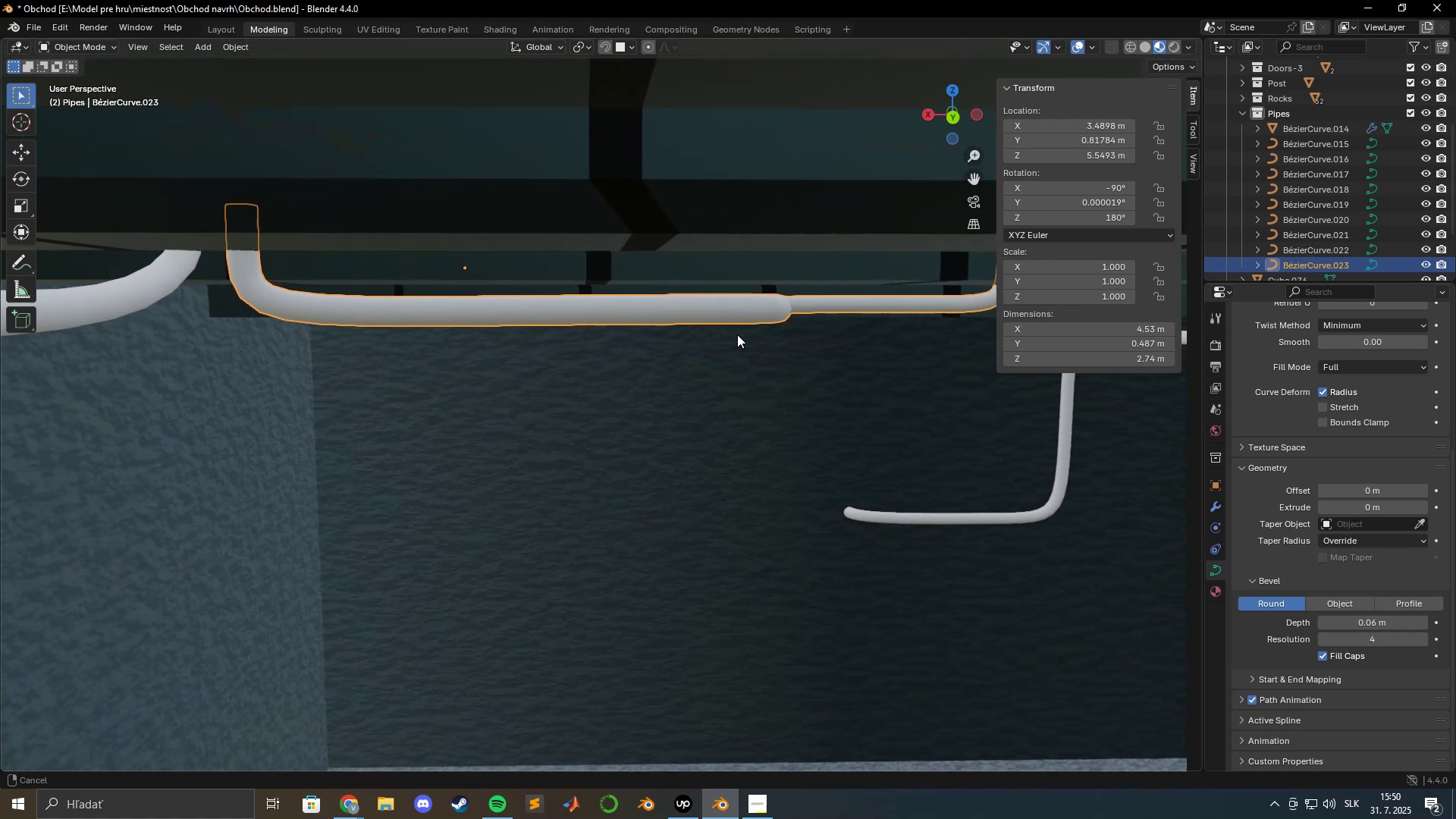 
hold_key(key=ShiftLeft, duration=1.52)
 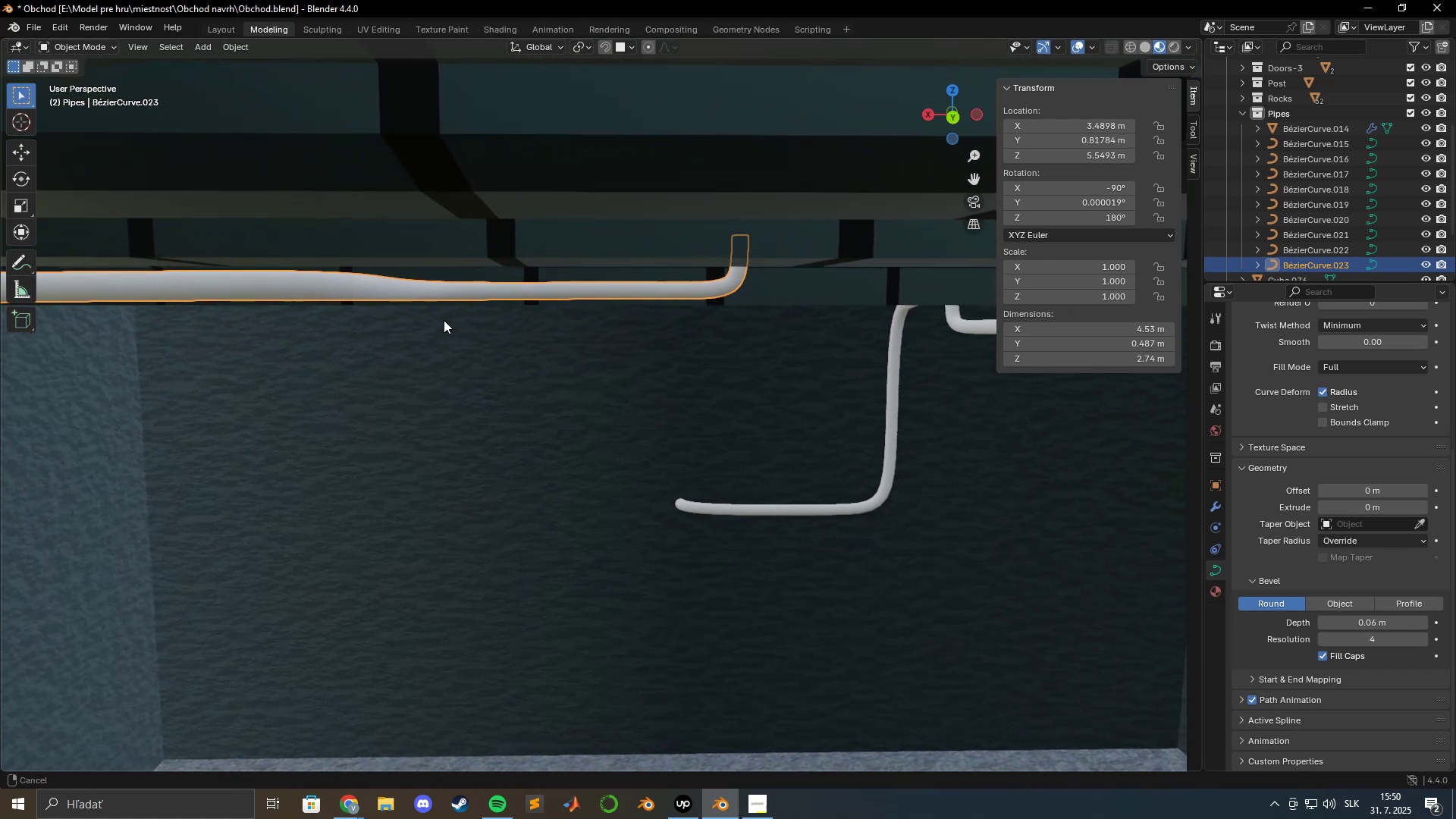 
hold_key(key=ShiftLeft, duration=1.51)
 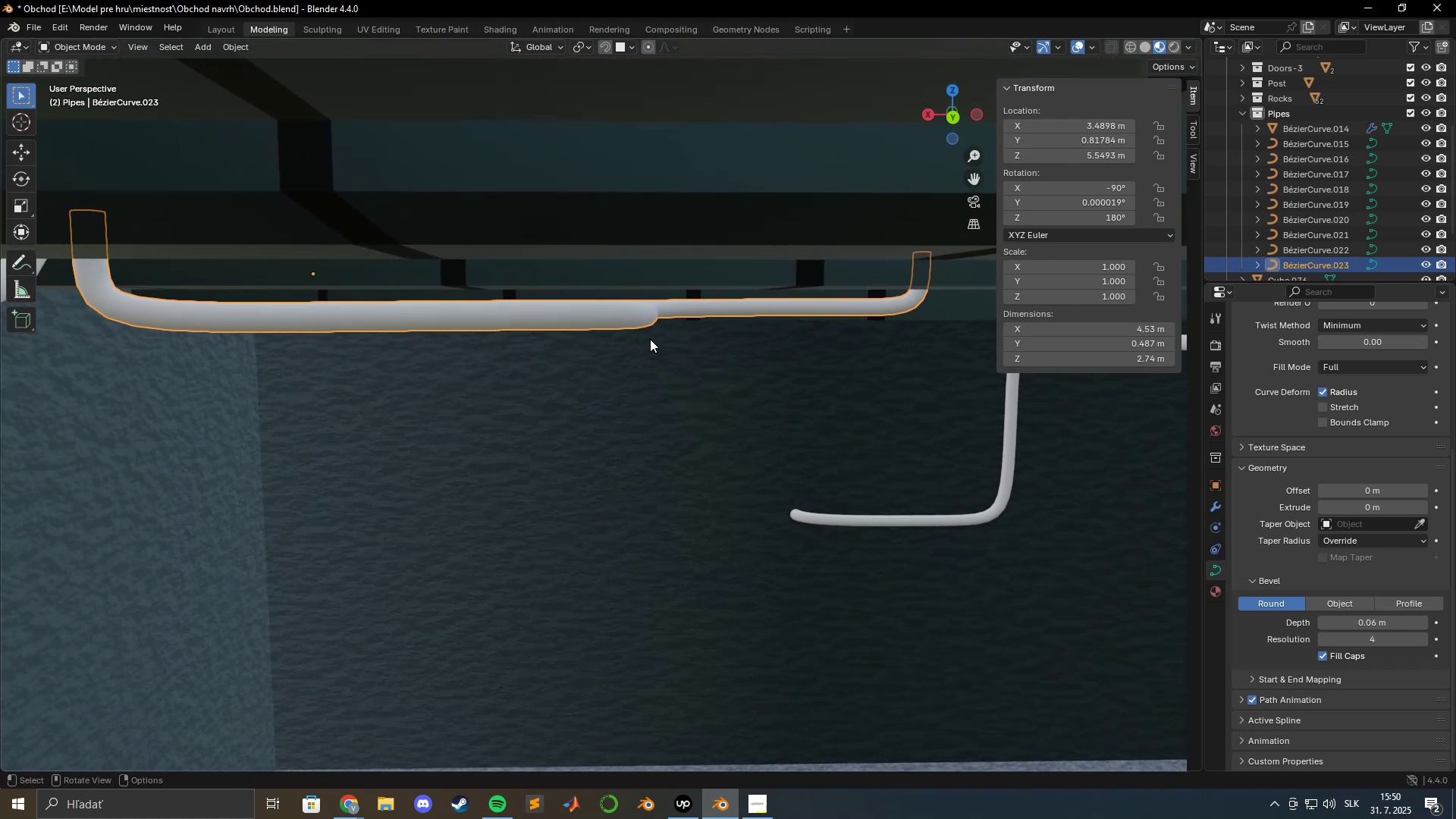 
hold_key(key=ShiftLeft, duration=0.41)
 